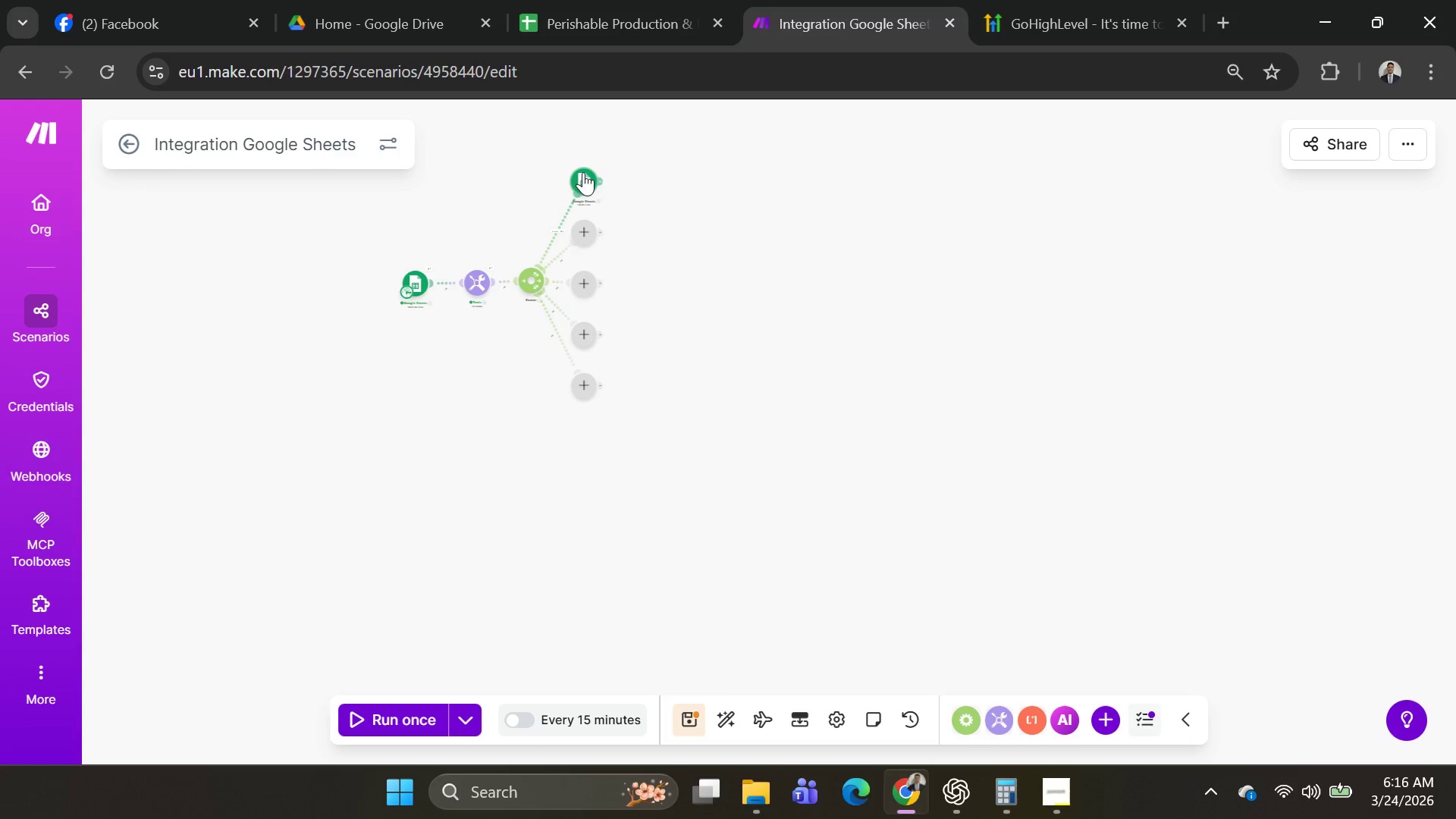 
left_click([583, 172])
 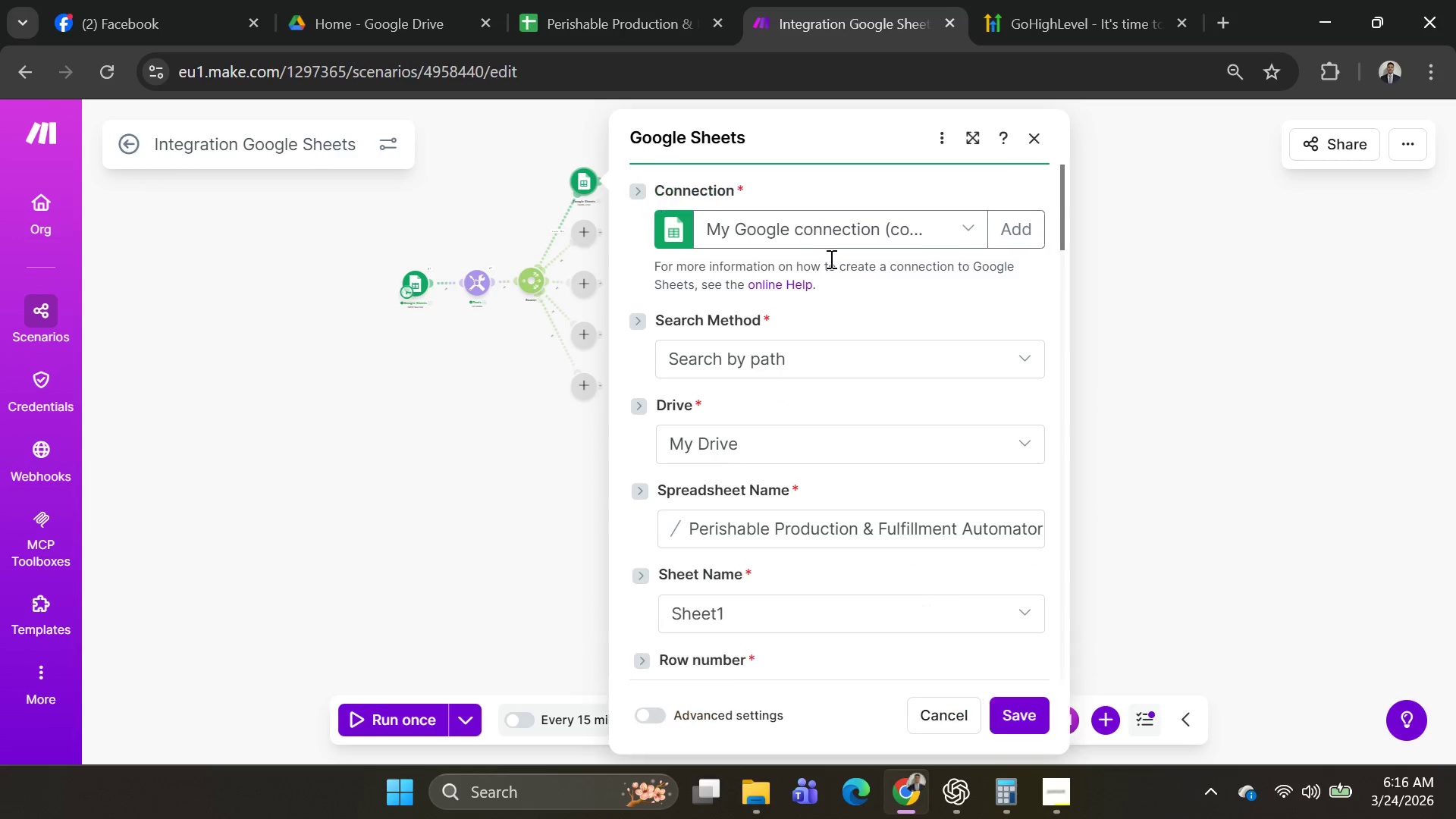 
scroll: coordinate [877, 338], scroll_direction: down, amount: 1.0
 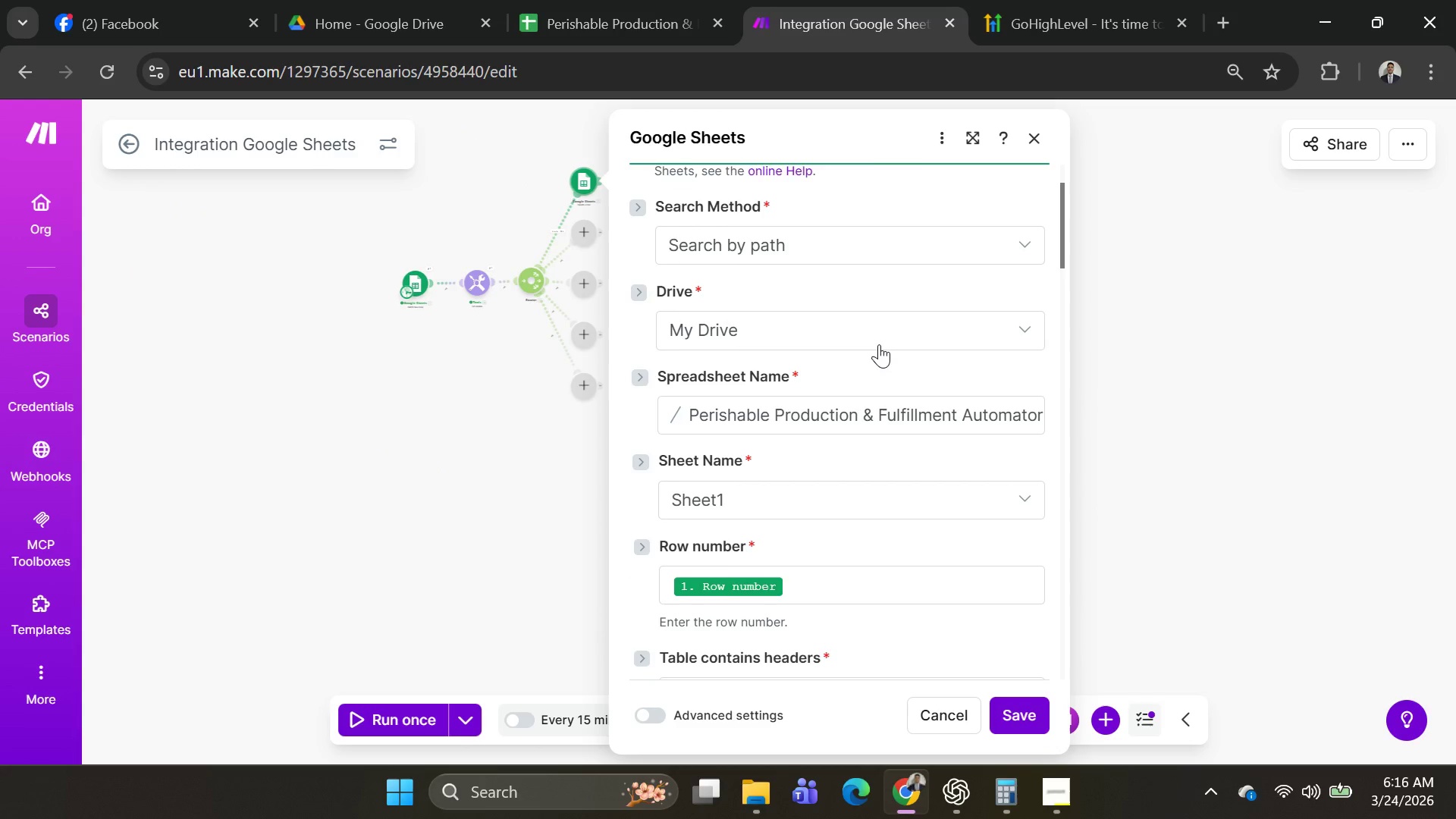 
scroll: coordinate [879, 344], scroll_direction: up, amount: 1.0
 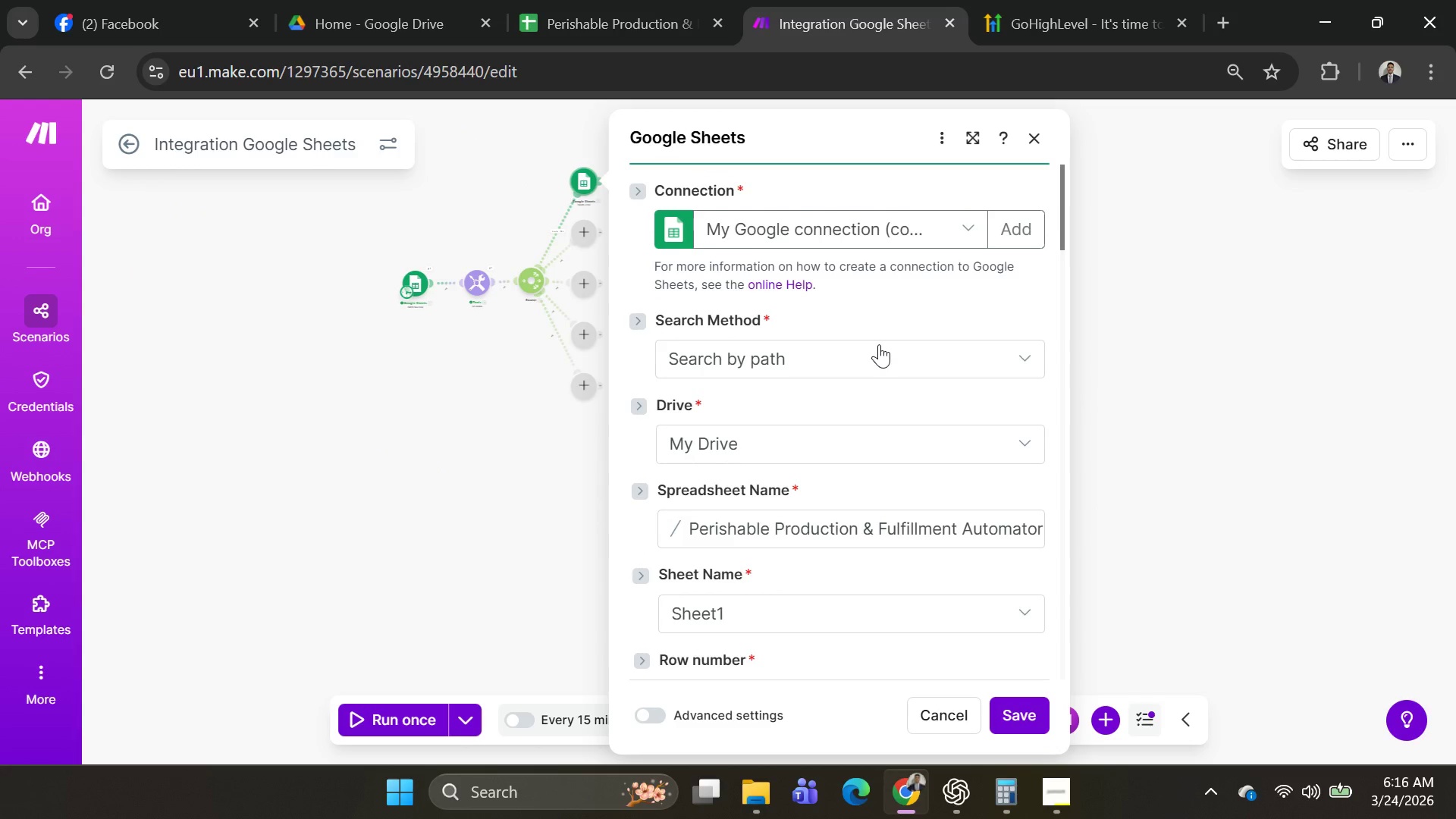 
scroll: coordinate [879, 341], scroll_direction: down, amount: 4.0
 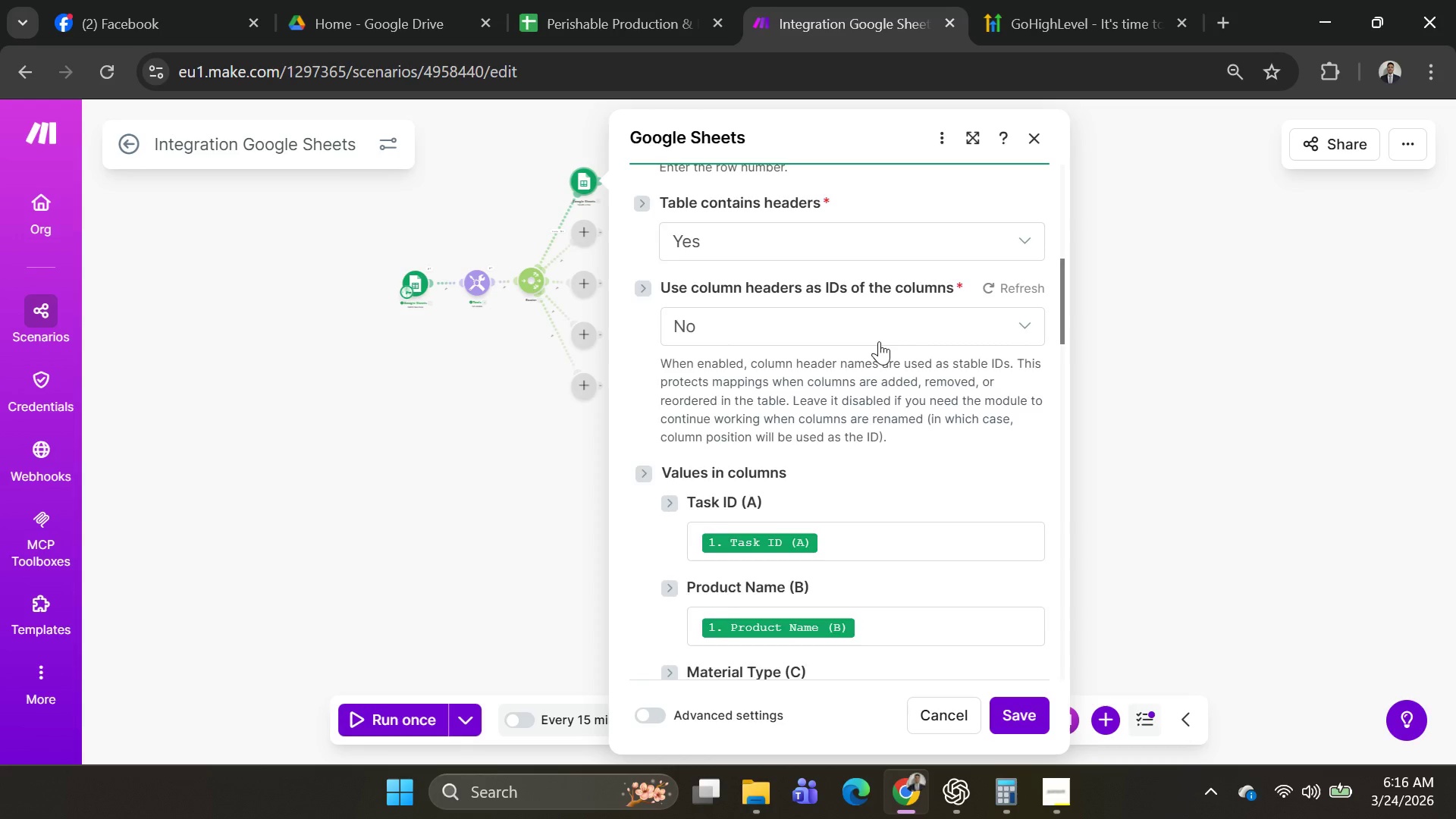 
scroll: coordinate [879, 341], scroll_direction: up, amount: 3.0
 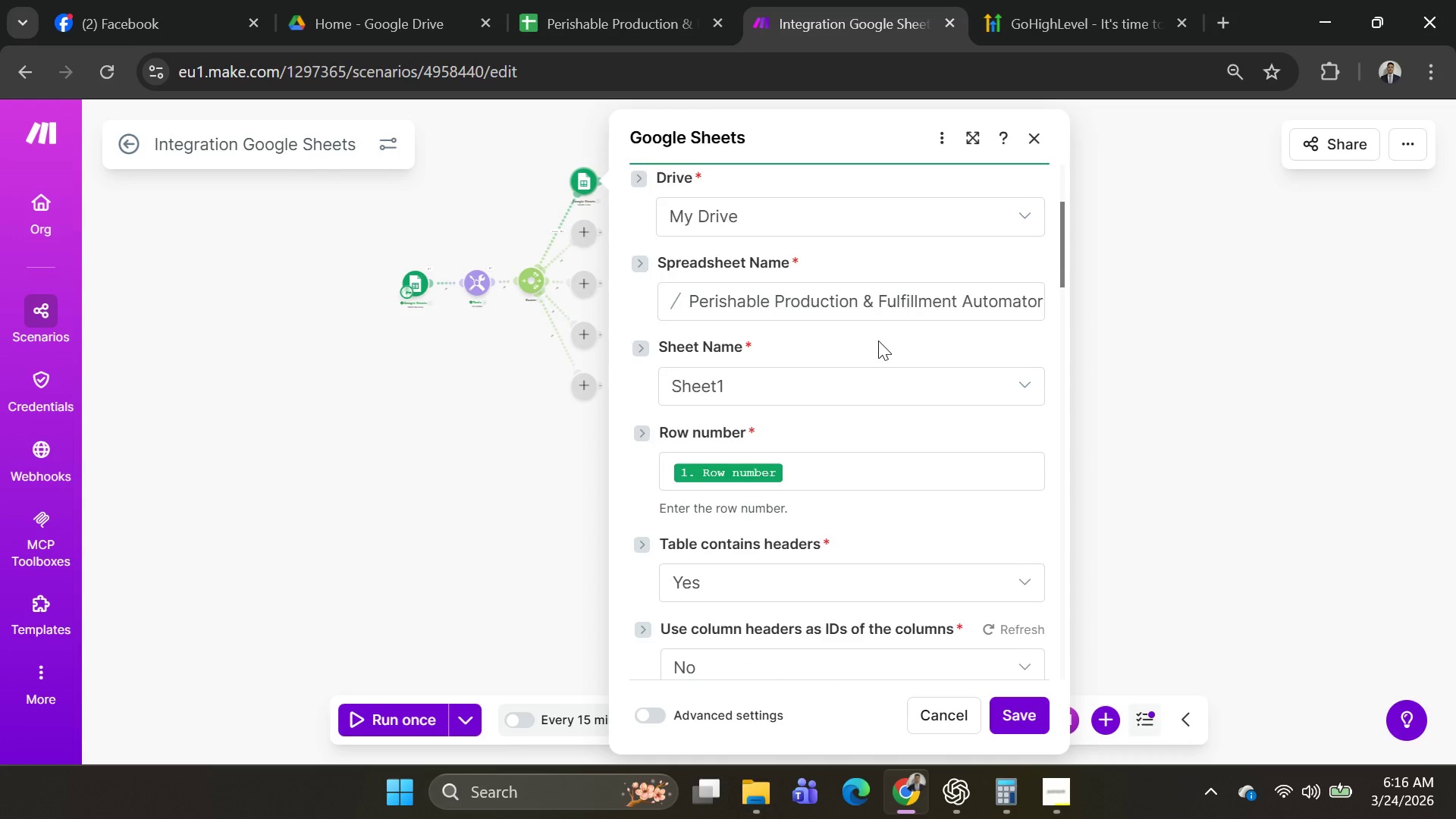 
scroll: coordinate [878, 340], scroll_direction: down, amount: 1.0
 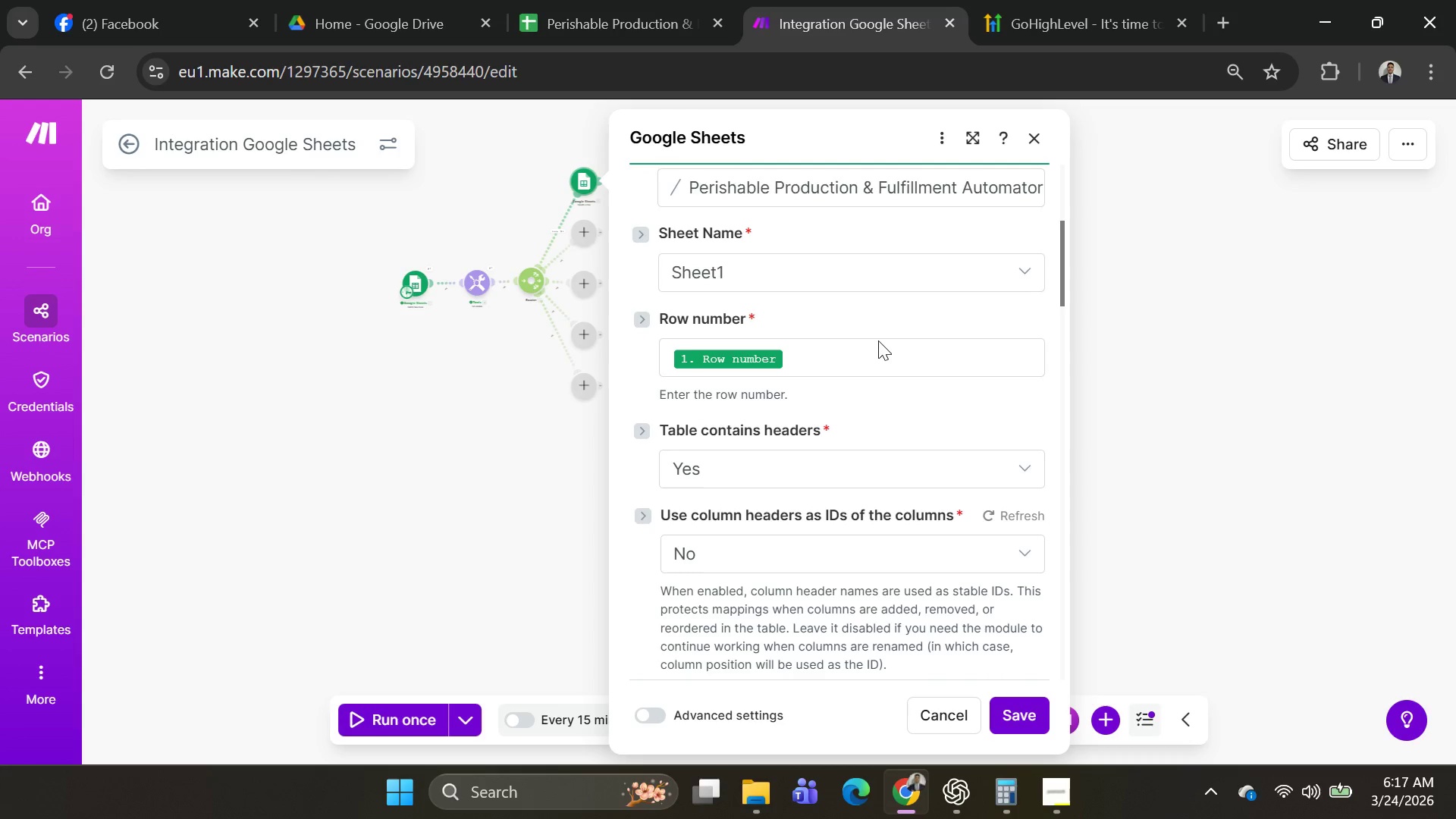 
scroll: coordinate [878, 340], scroll_direction: up, amount: 1.0
 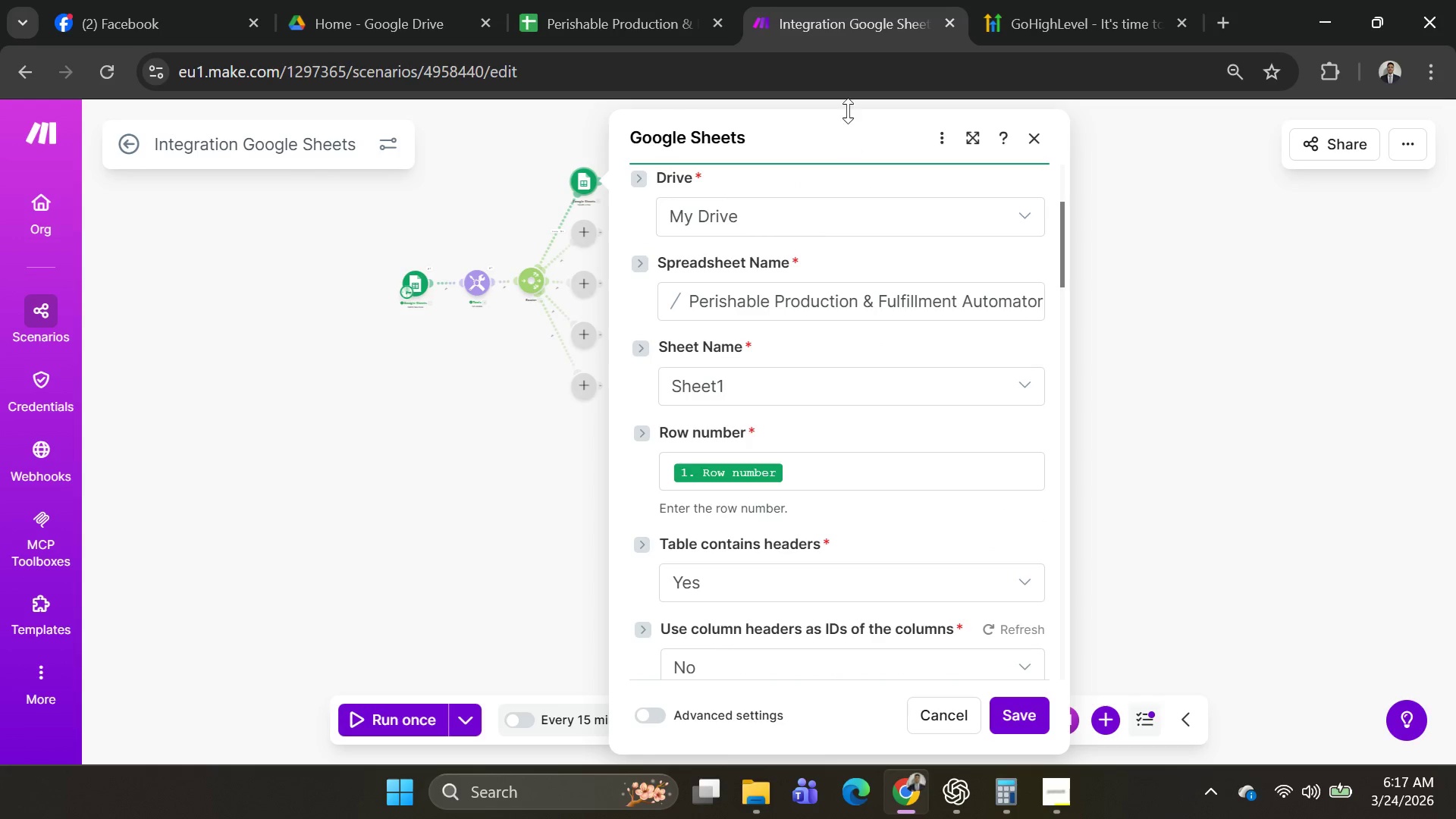 
left_click_drag(start_coordinate=[849, 110], to_coordinate=[827, 128])
 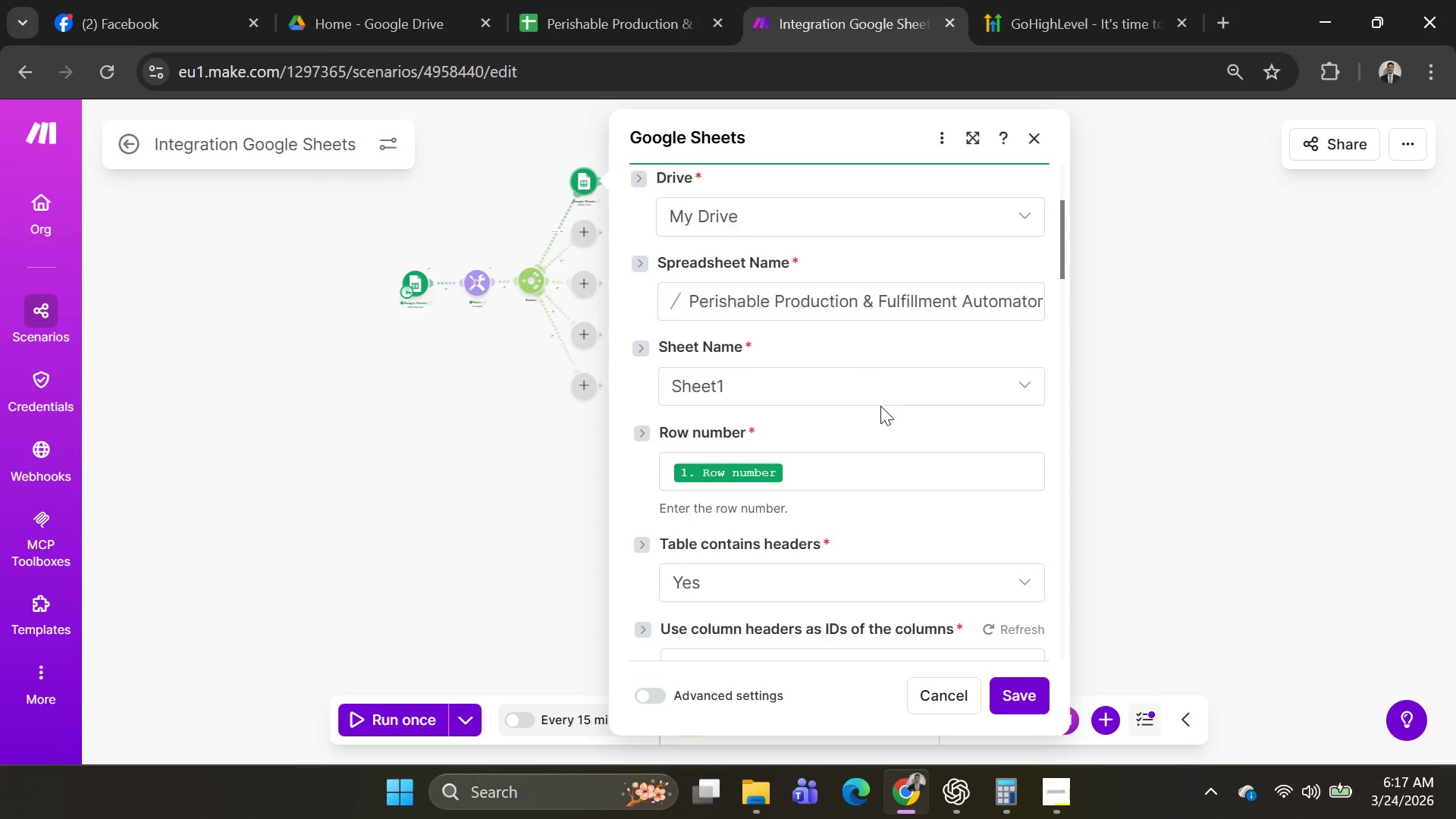 
scroll: coordinate [880, 400], scroll_direction: down, amount: 4.0
 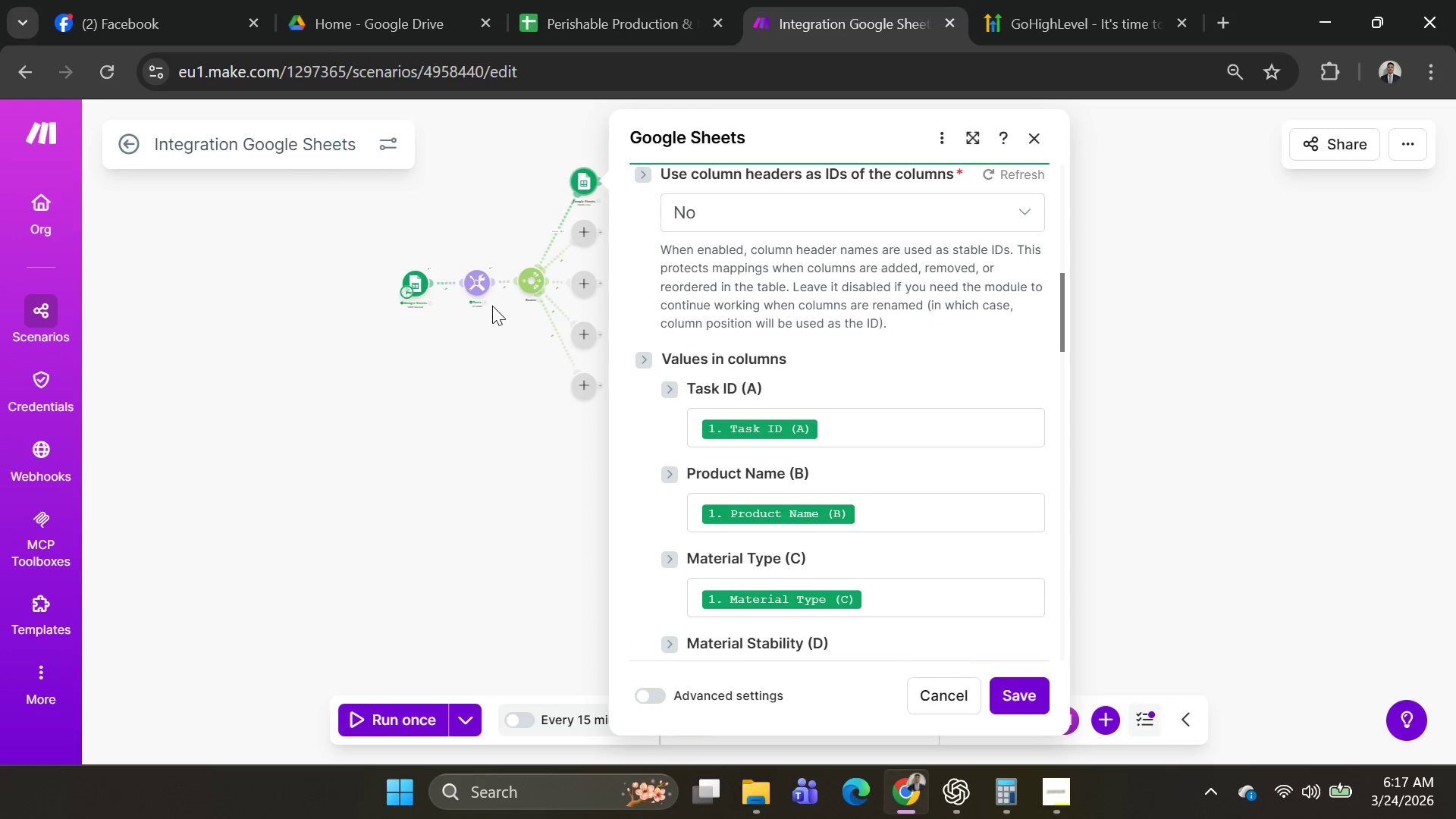 
left_click_drag(start_coordinate=[449, 318], to_coordinate=[427, 386])
 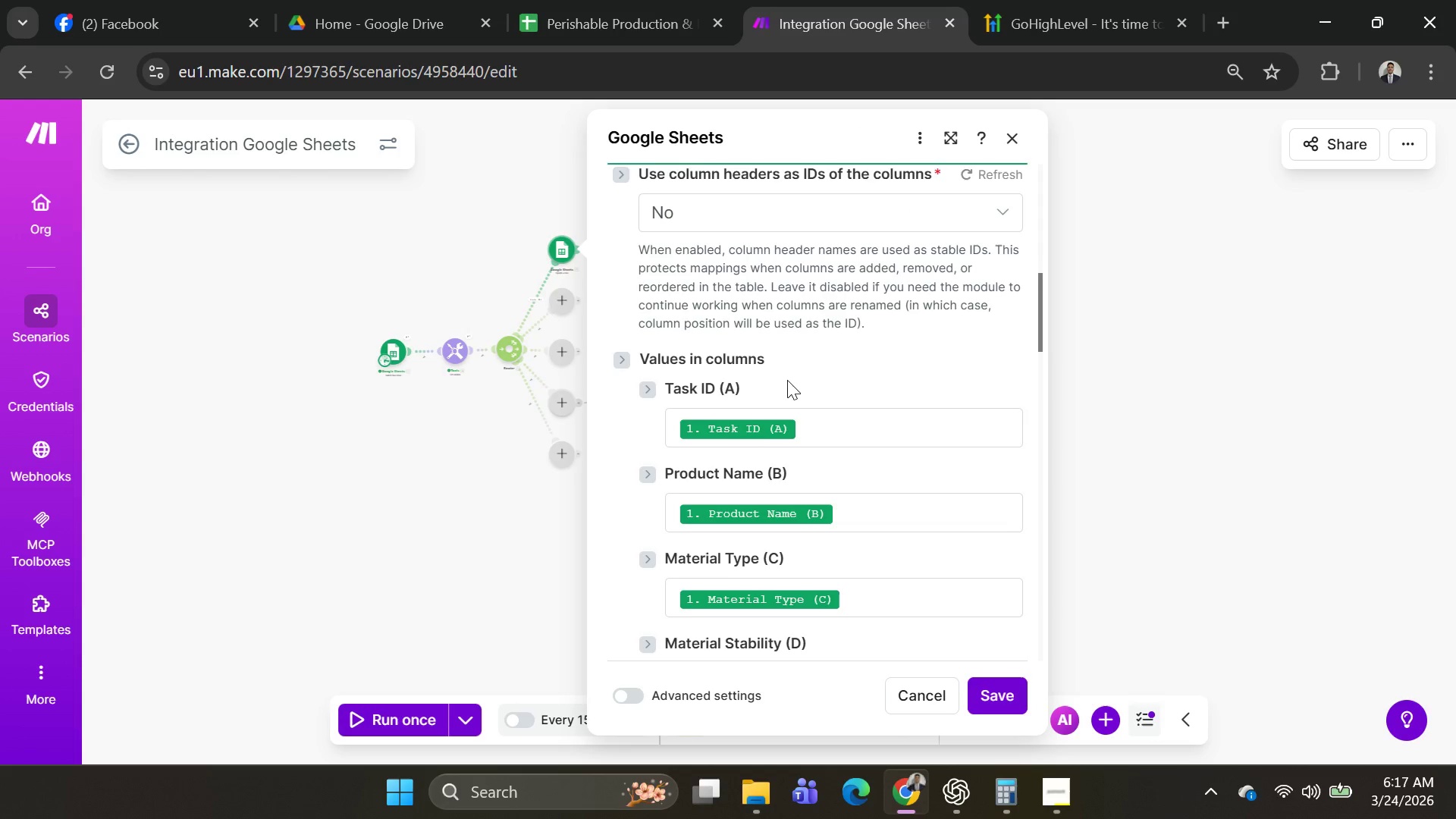 
scroll: coordinate [789, 380], scroll_direction: down, amount: 3.0
 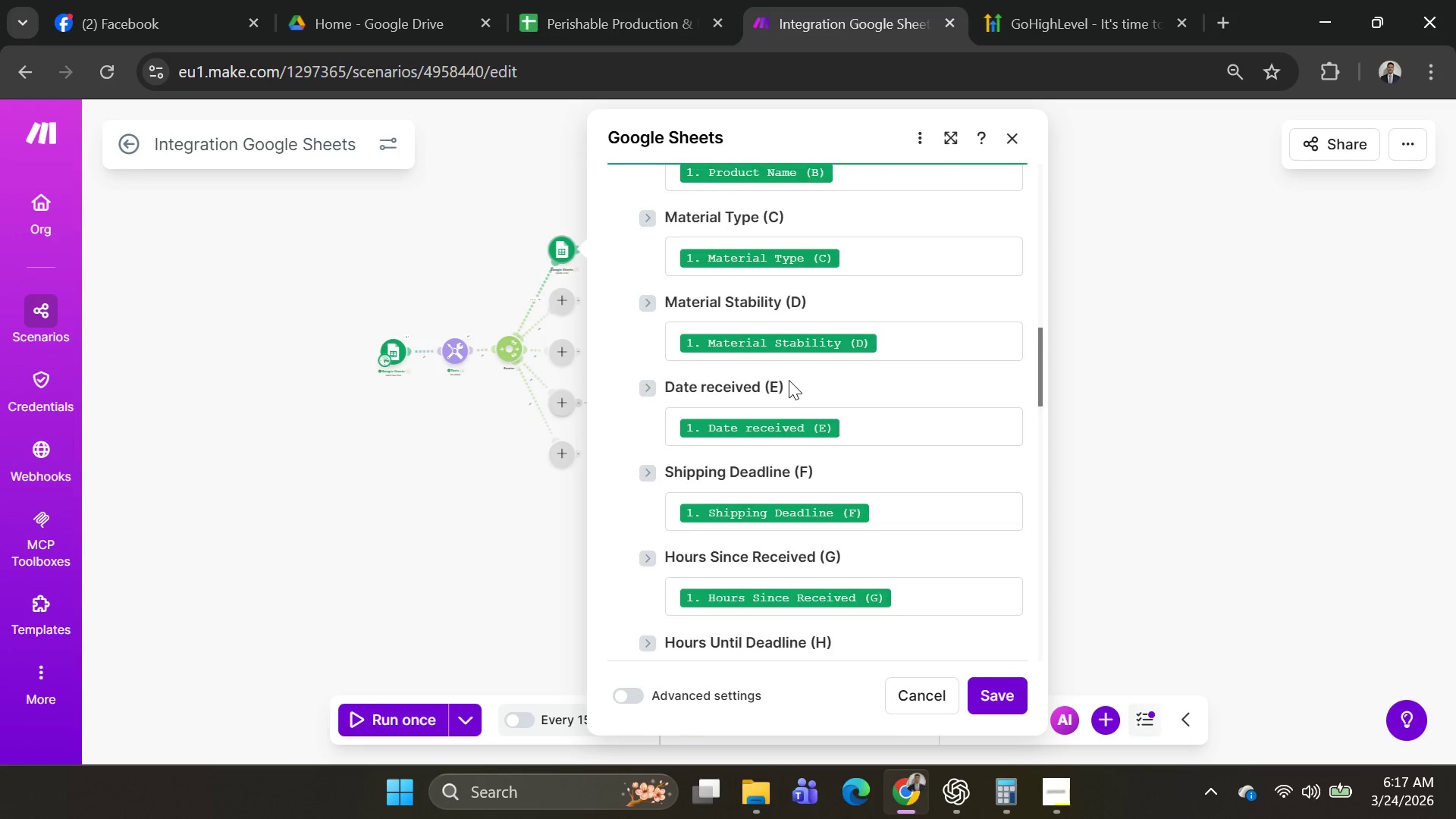 
scroll: coordinate [796, 372], scroll_direction: up, amount: 8.0
 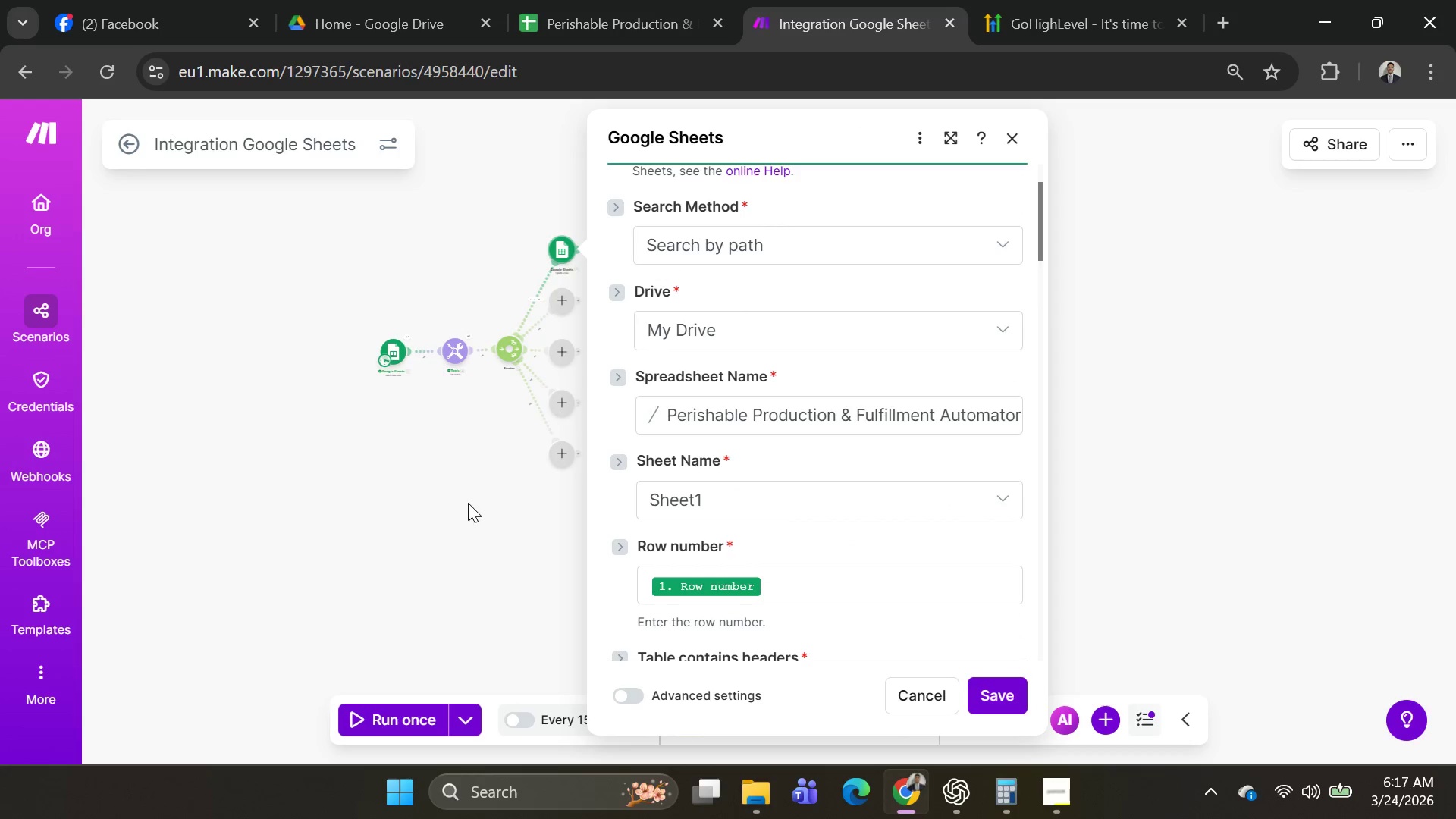 
left_click_drag(start_coordinate=[468, 505], to_coordinate=[476, 497])
 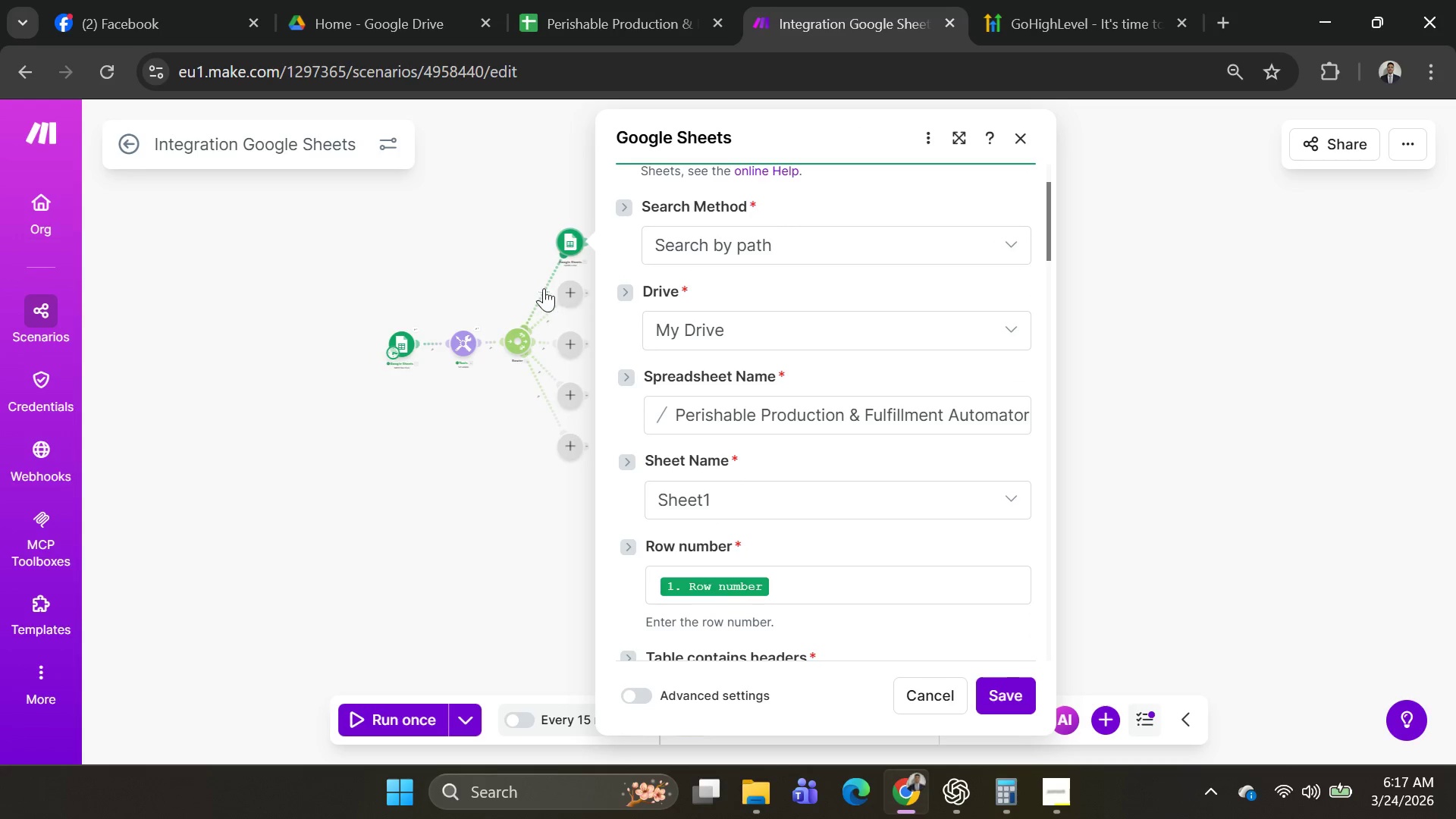 
left_click([544, 288])
 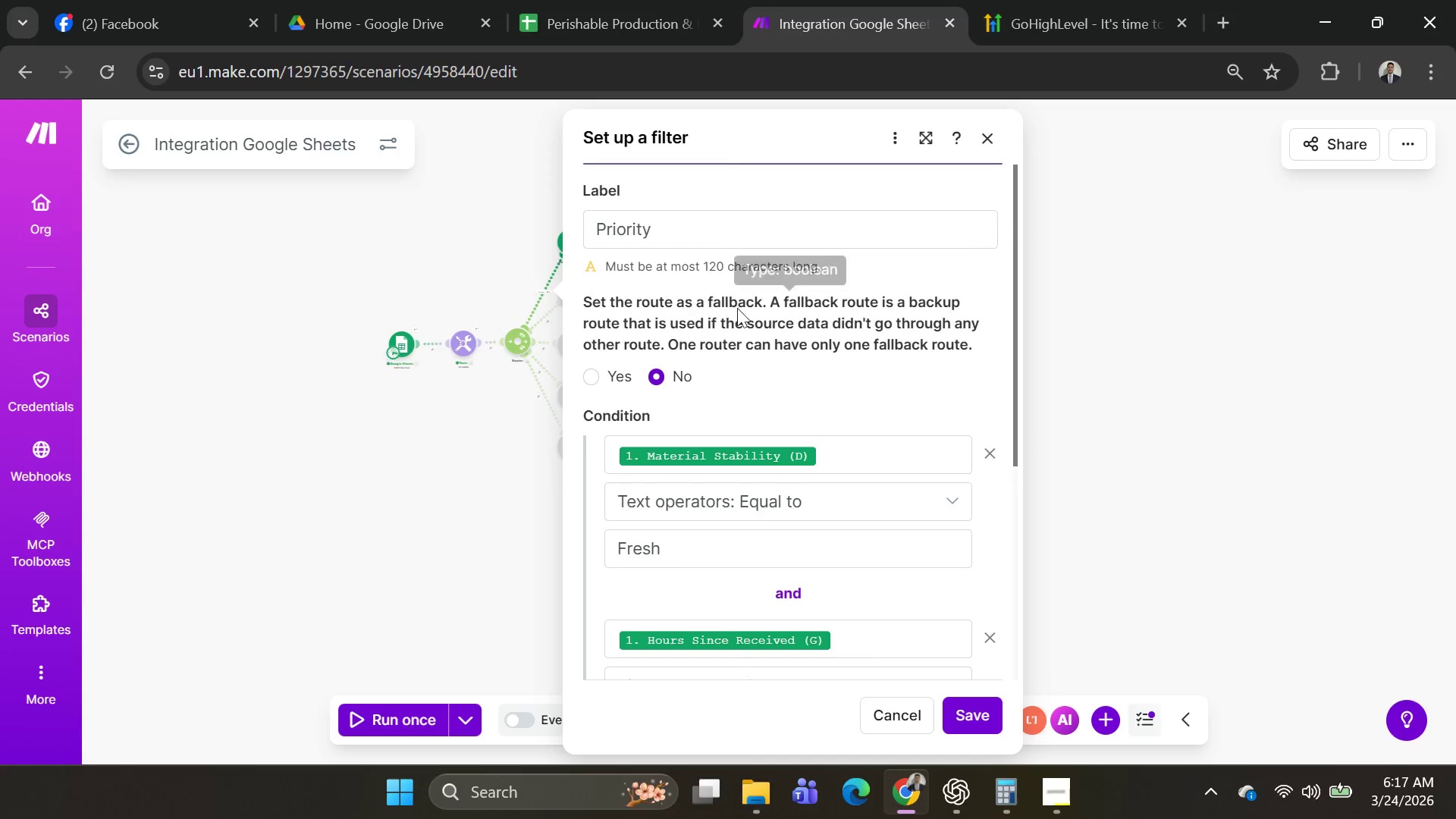 
scroll: coordinate [777, 331], scroll_direction: down, amount: 4.0
 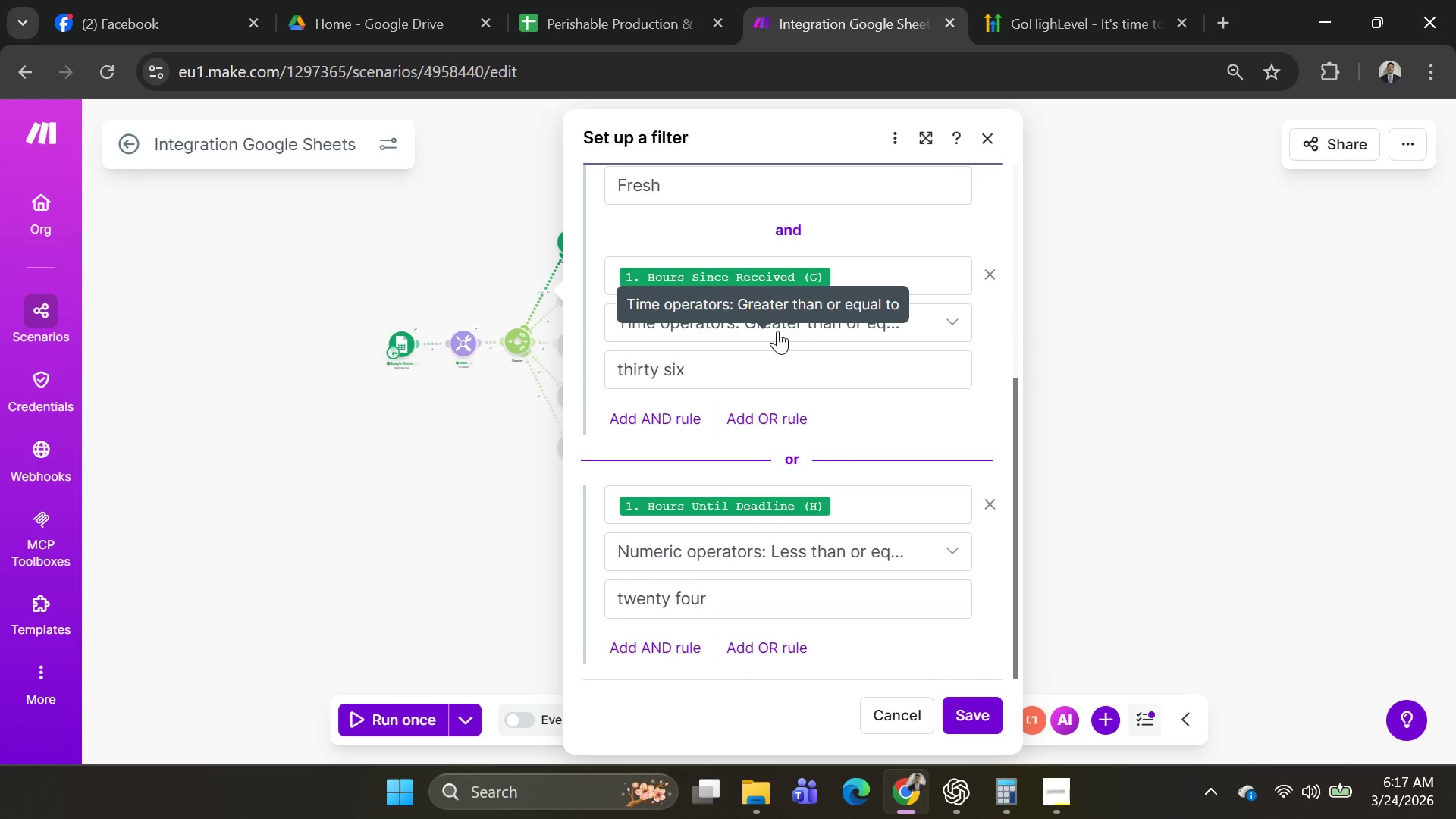 
scroll: coordinate [777, 331], scroll_direction: up, amount: 1.0
 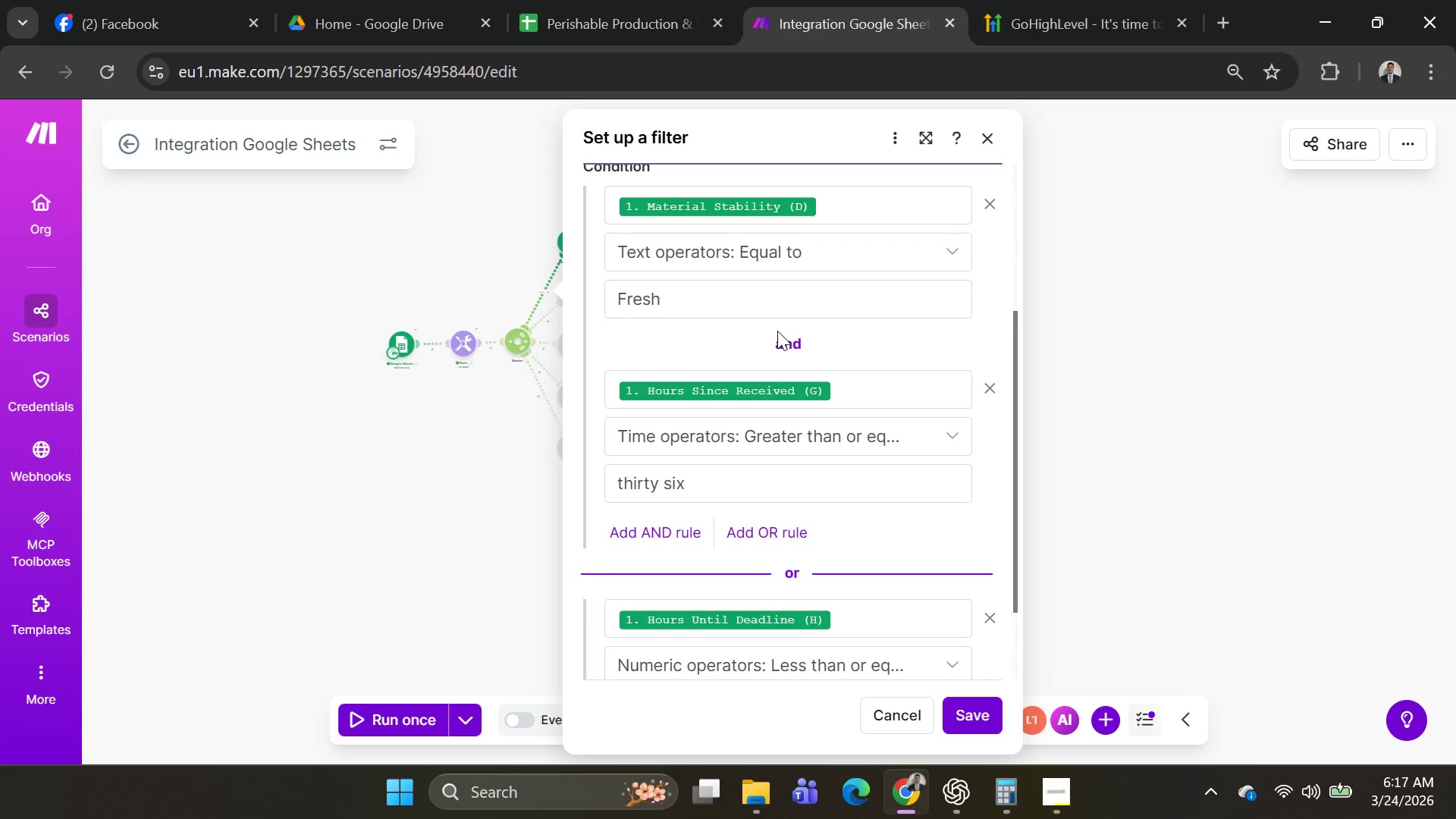 
scroll: coordinate [708, 361], scroll_direction: down, amount: 4.0
 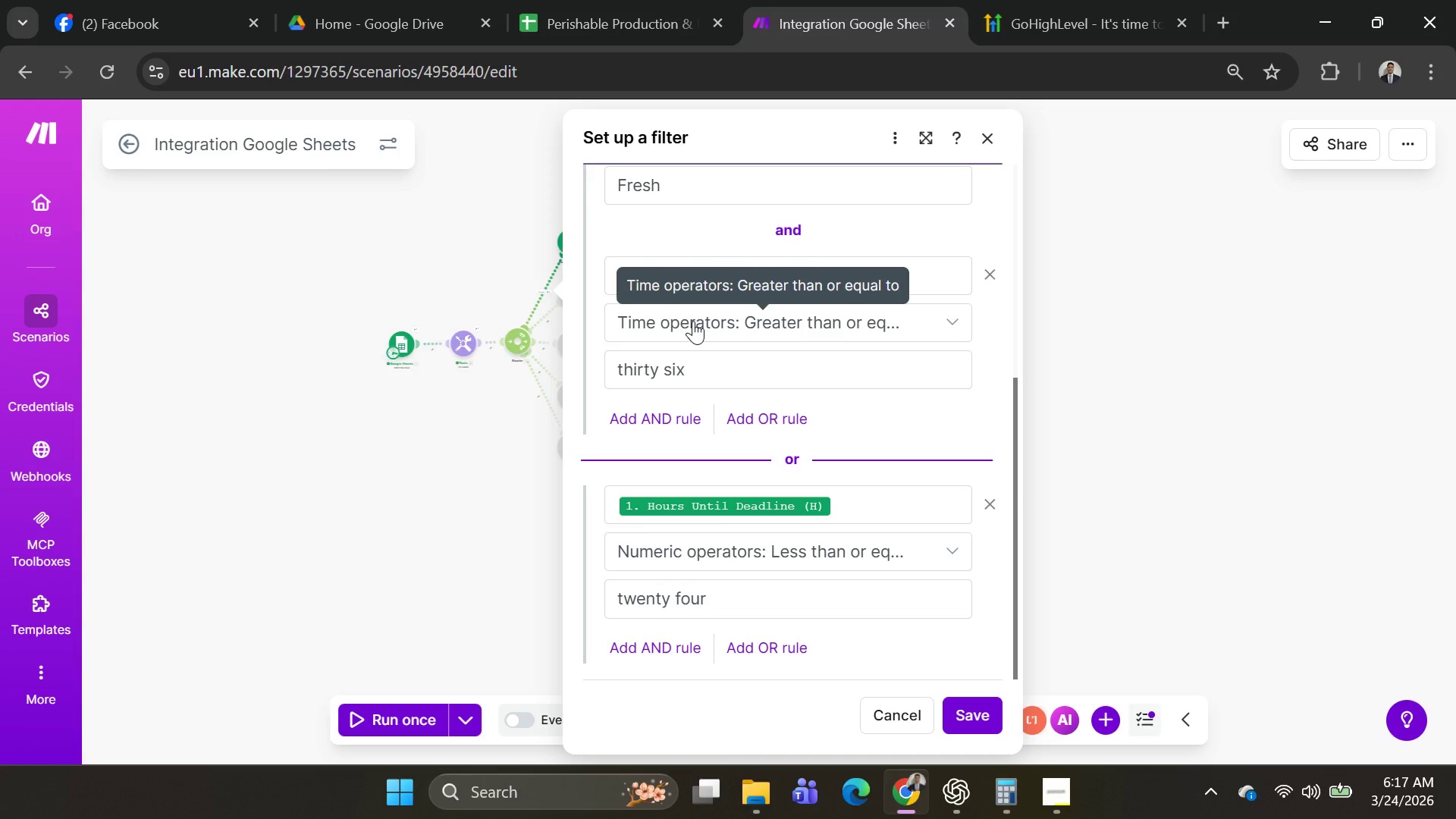 
wait(20.87)
 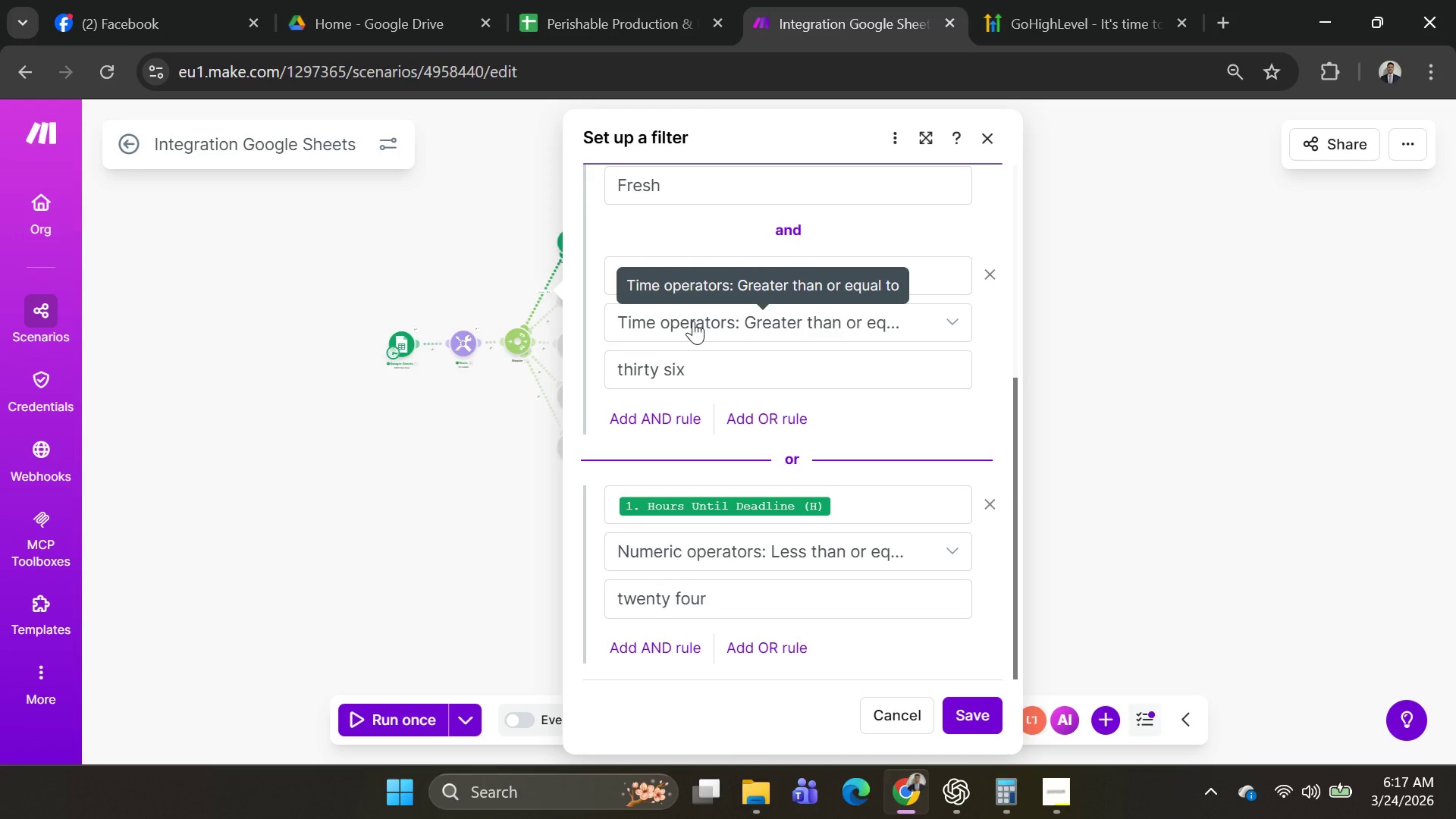 
left_click([803, 369])
 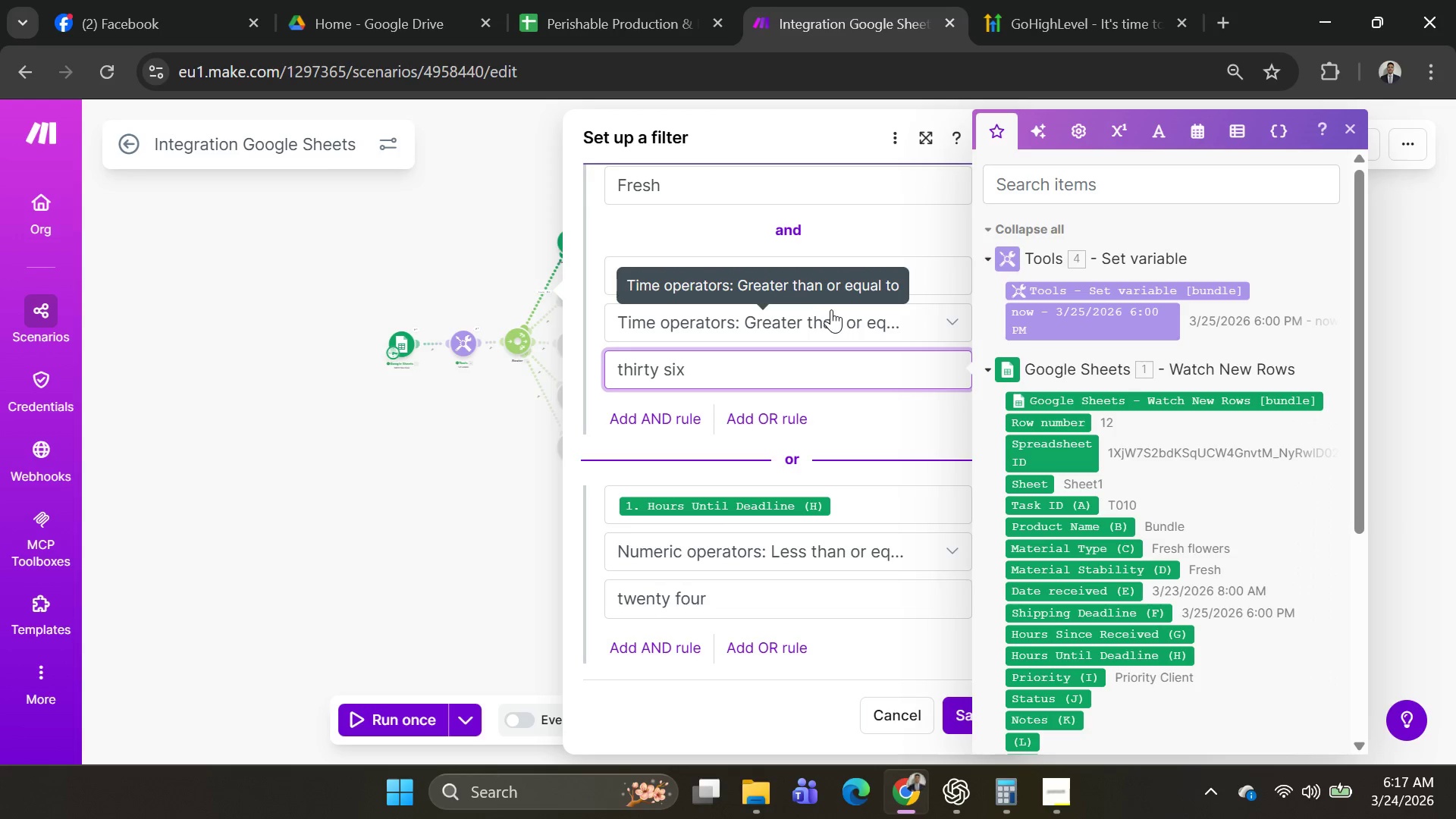 
left_click([897, 324])
 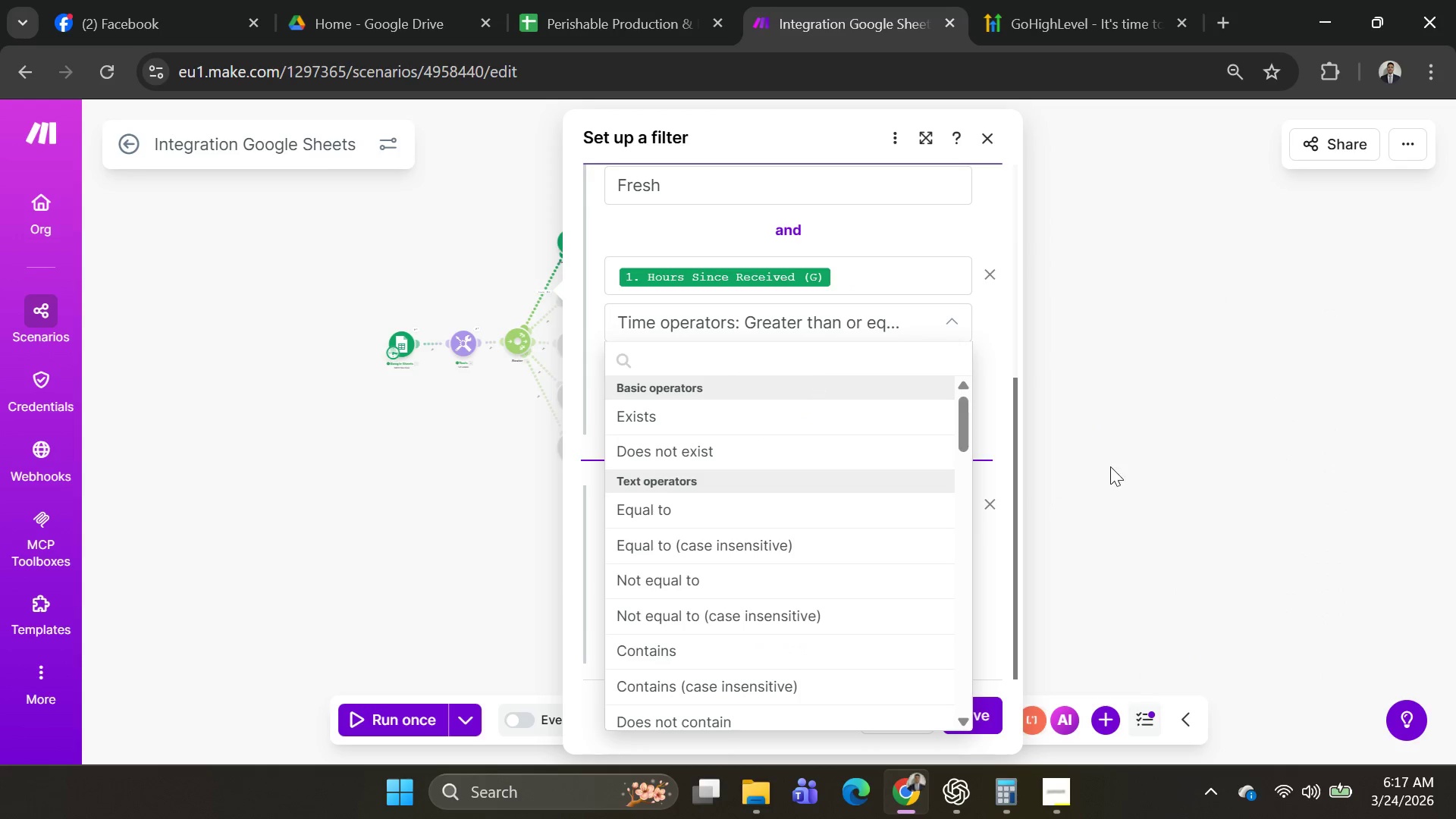 
left_click([1229, 466])
 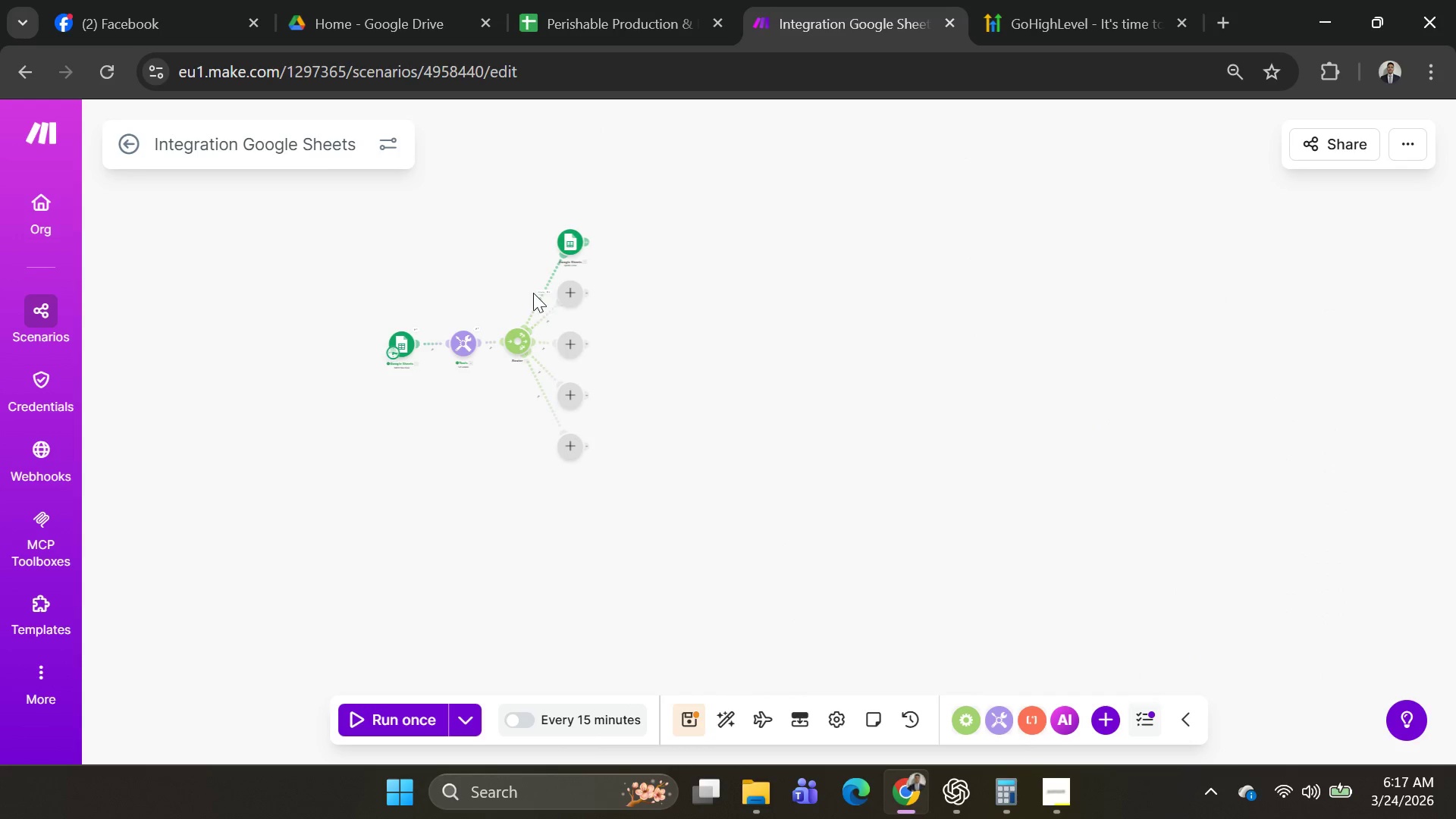 
left_click([536, 293])
 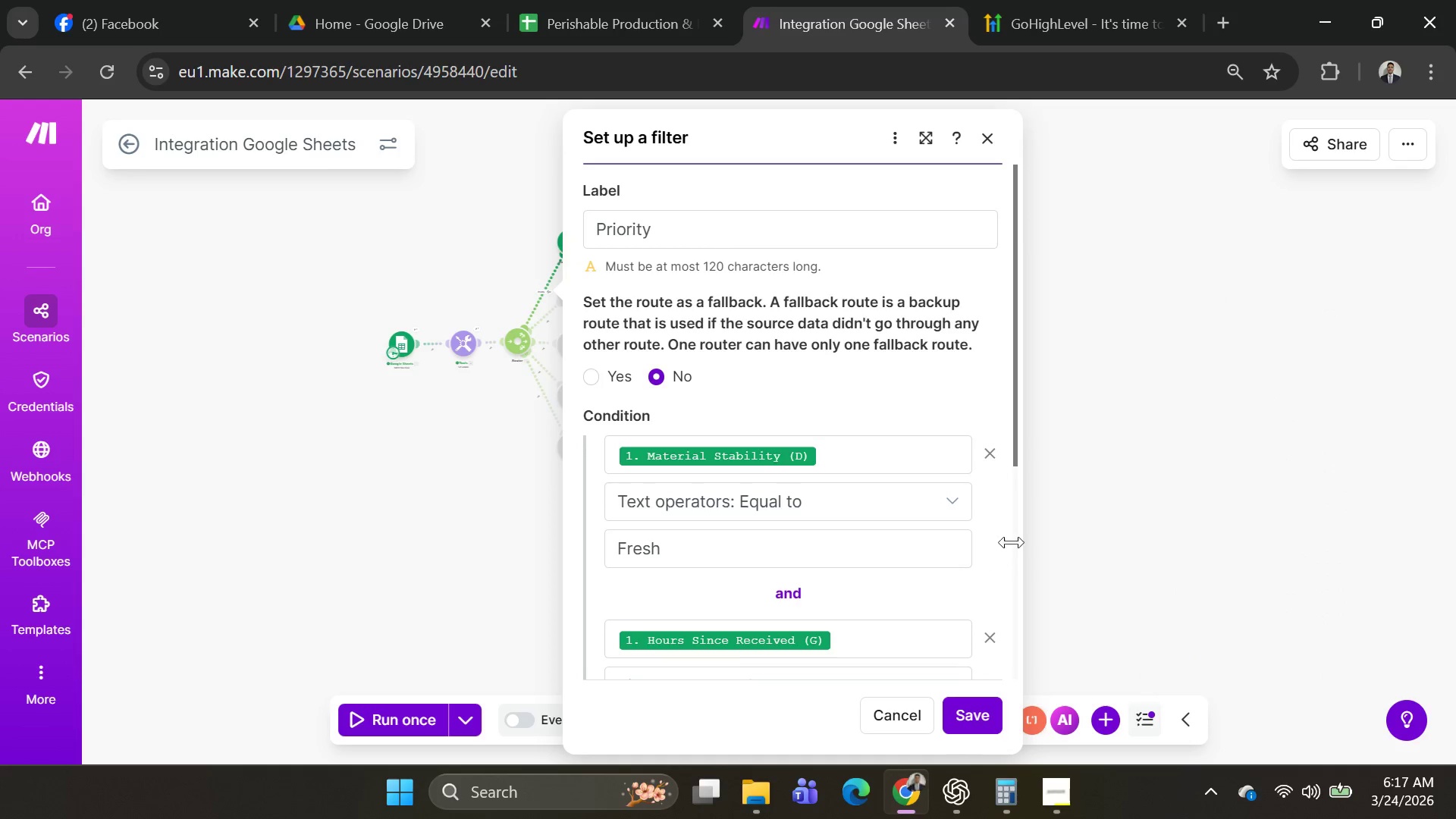 
scroll: coordinate [1062, 482], scroll_direction: down, amount: 8.0
 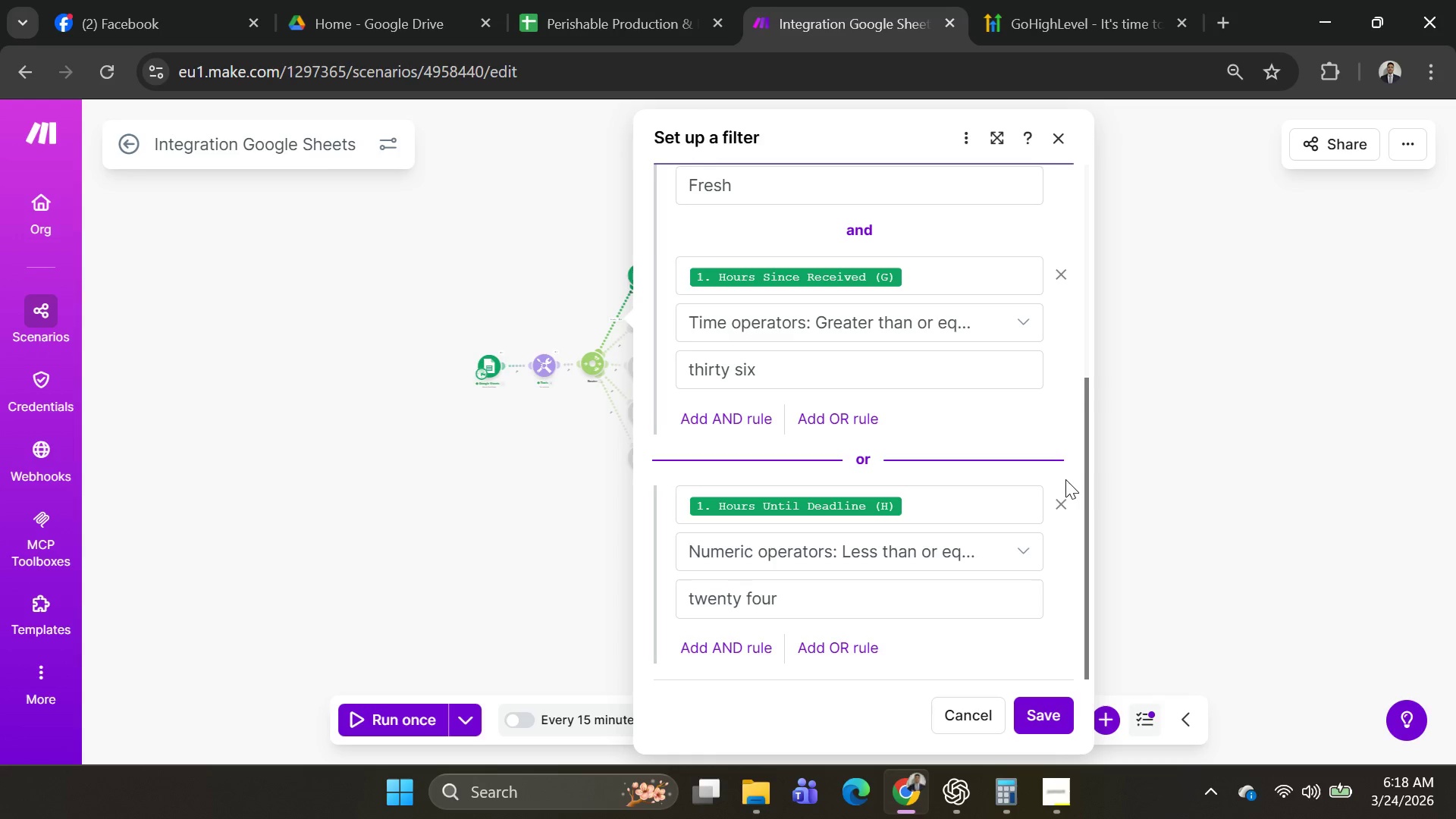 
wait(20.83)
 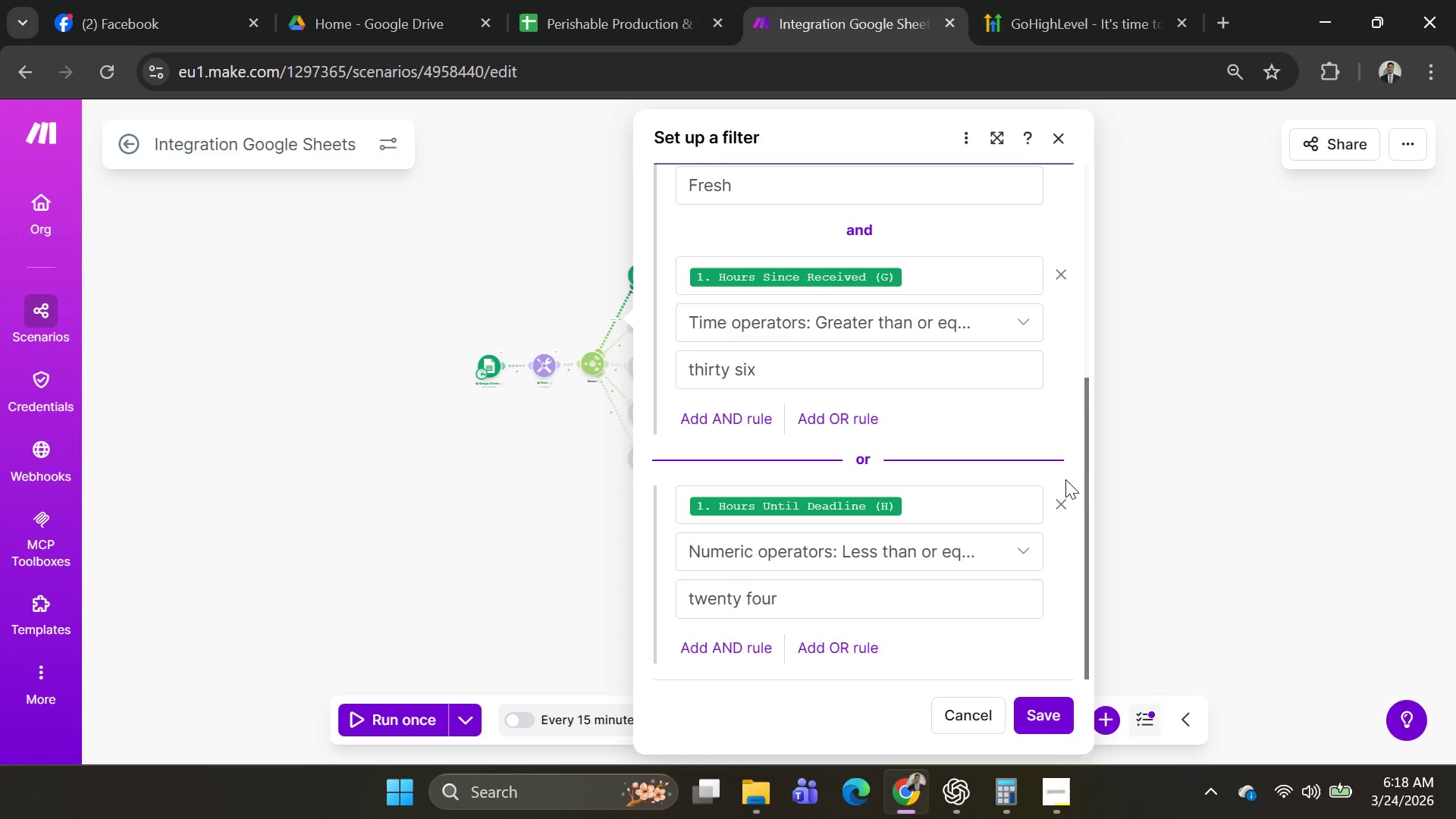 
left_click_drag(start_coordinate=[792, 362], to_coordinate=[74, 308])
 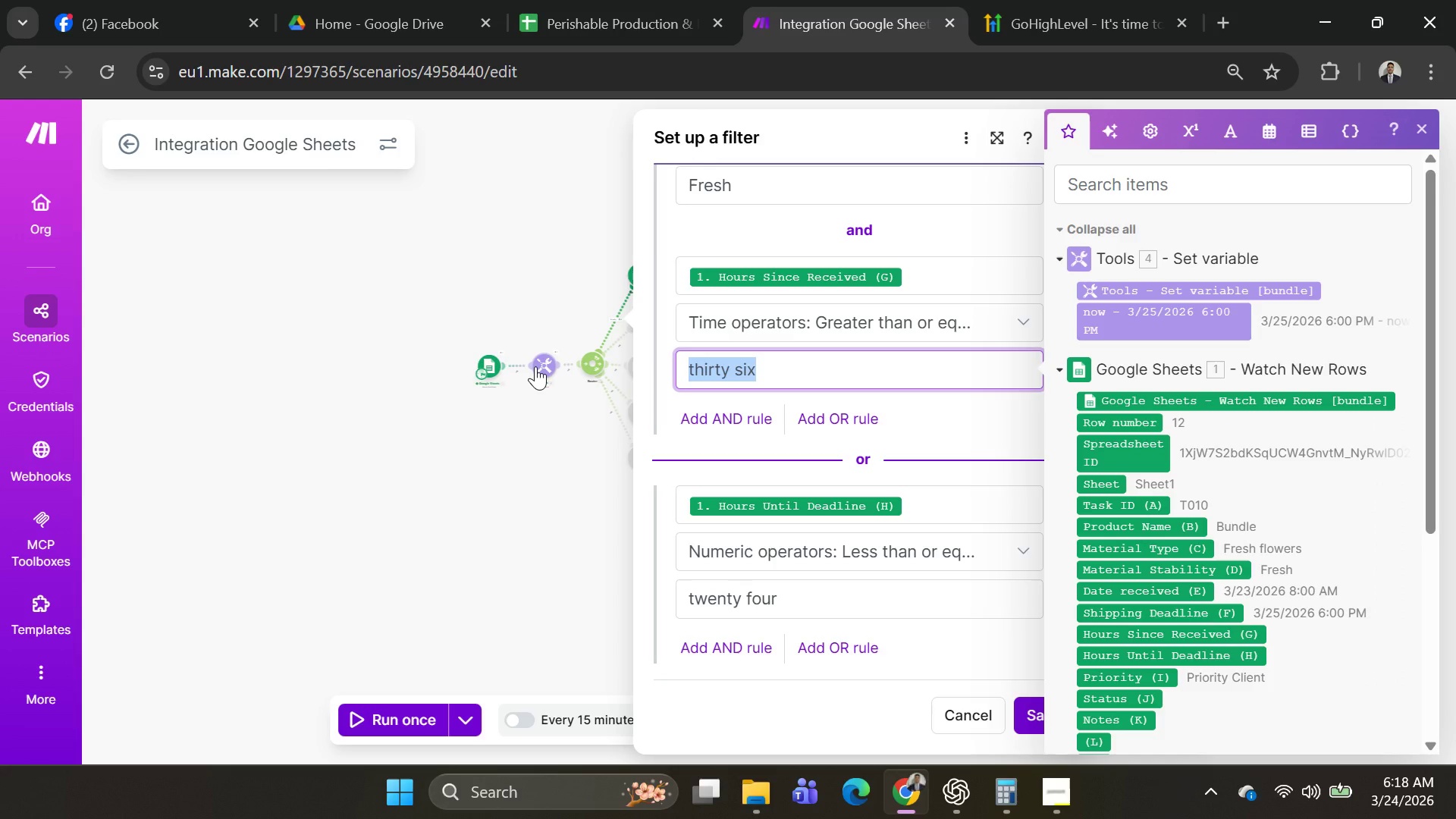 
type(367)
key(Backspace)
 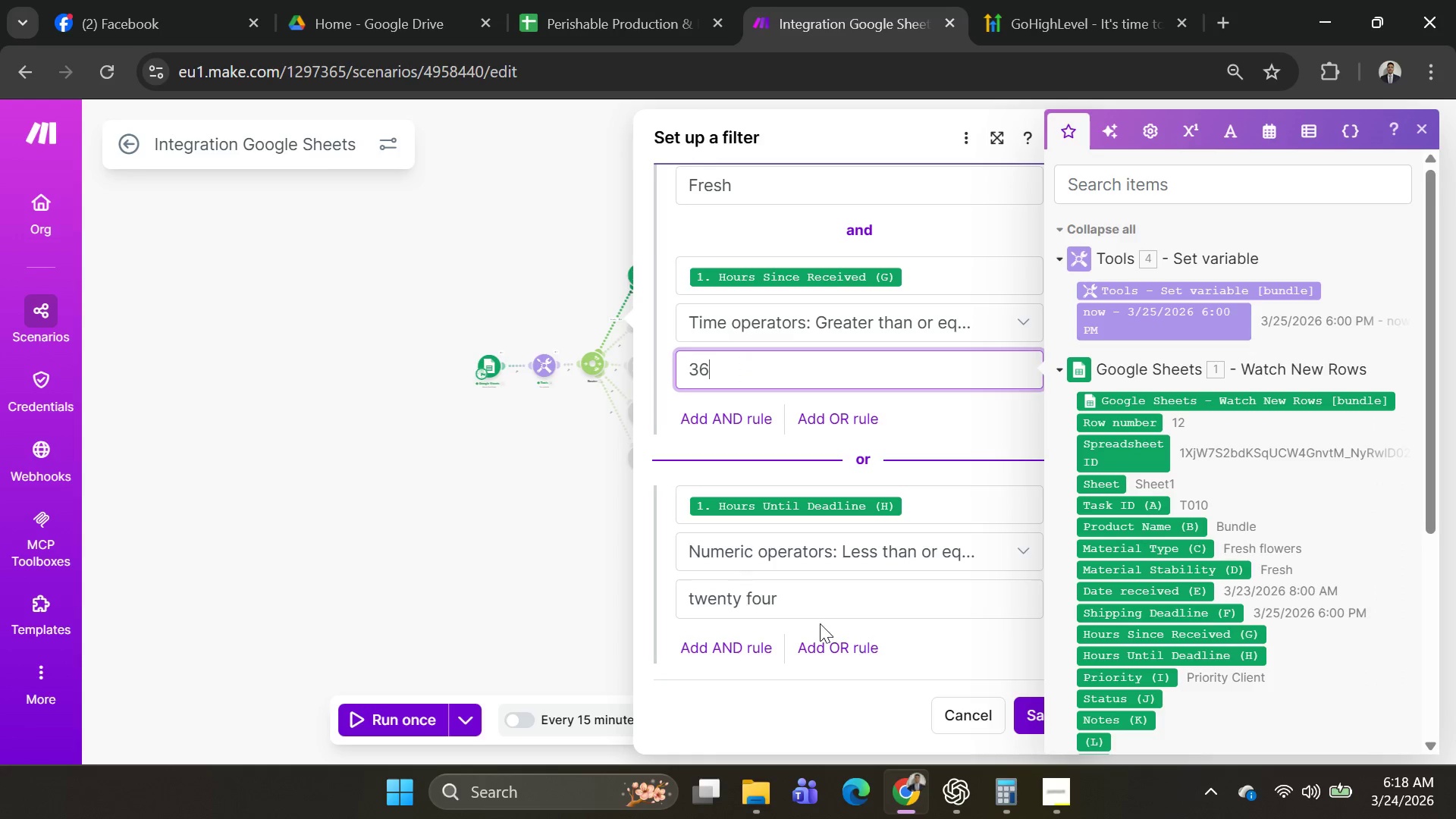 
left_click([765, 601])
 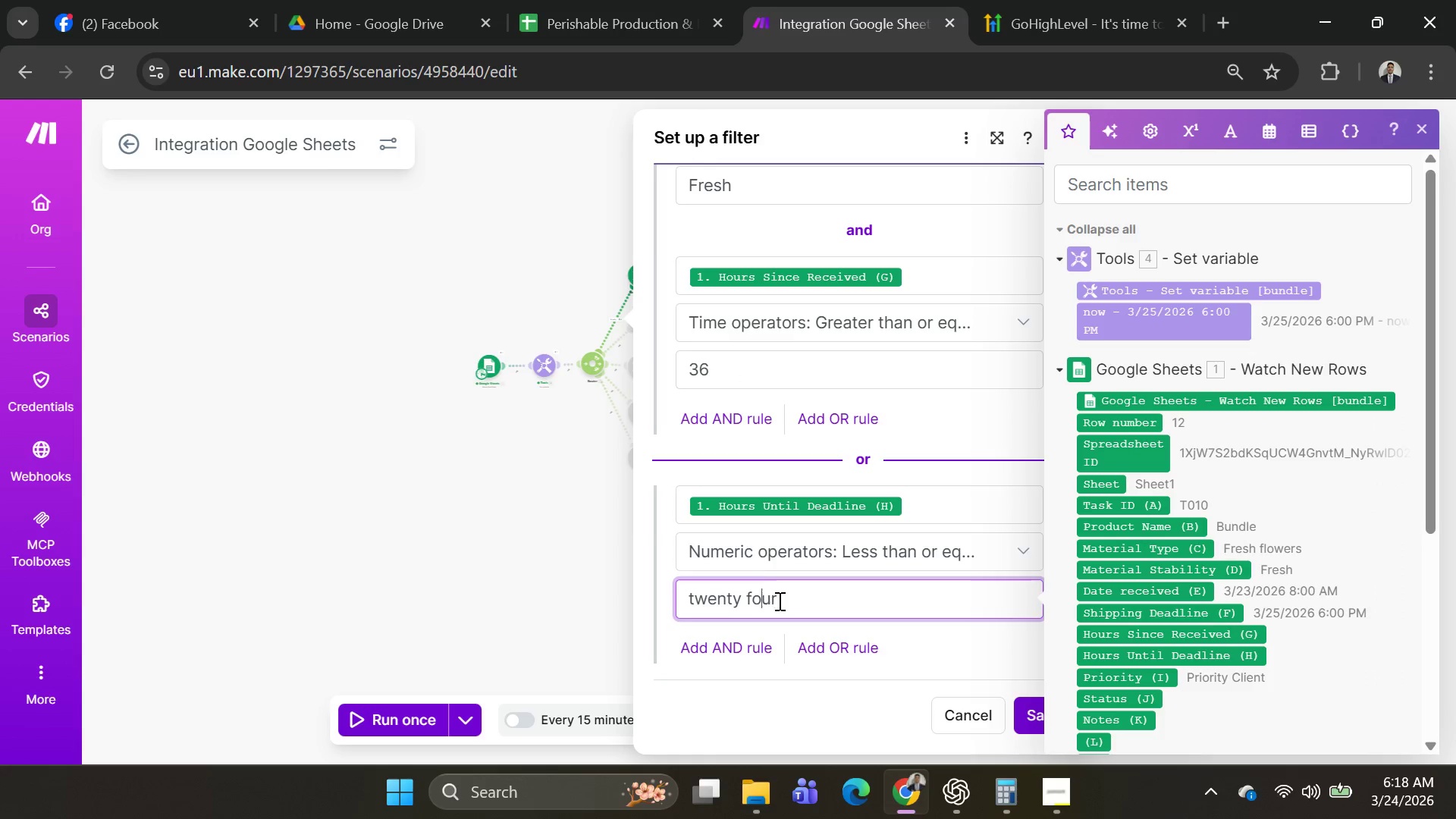 
left_click([785, 601])
 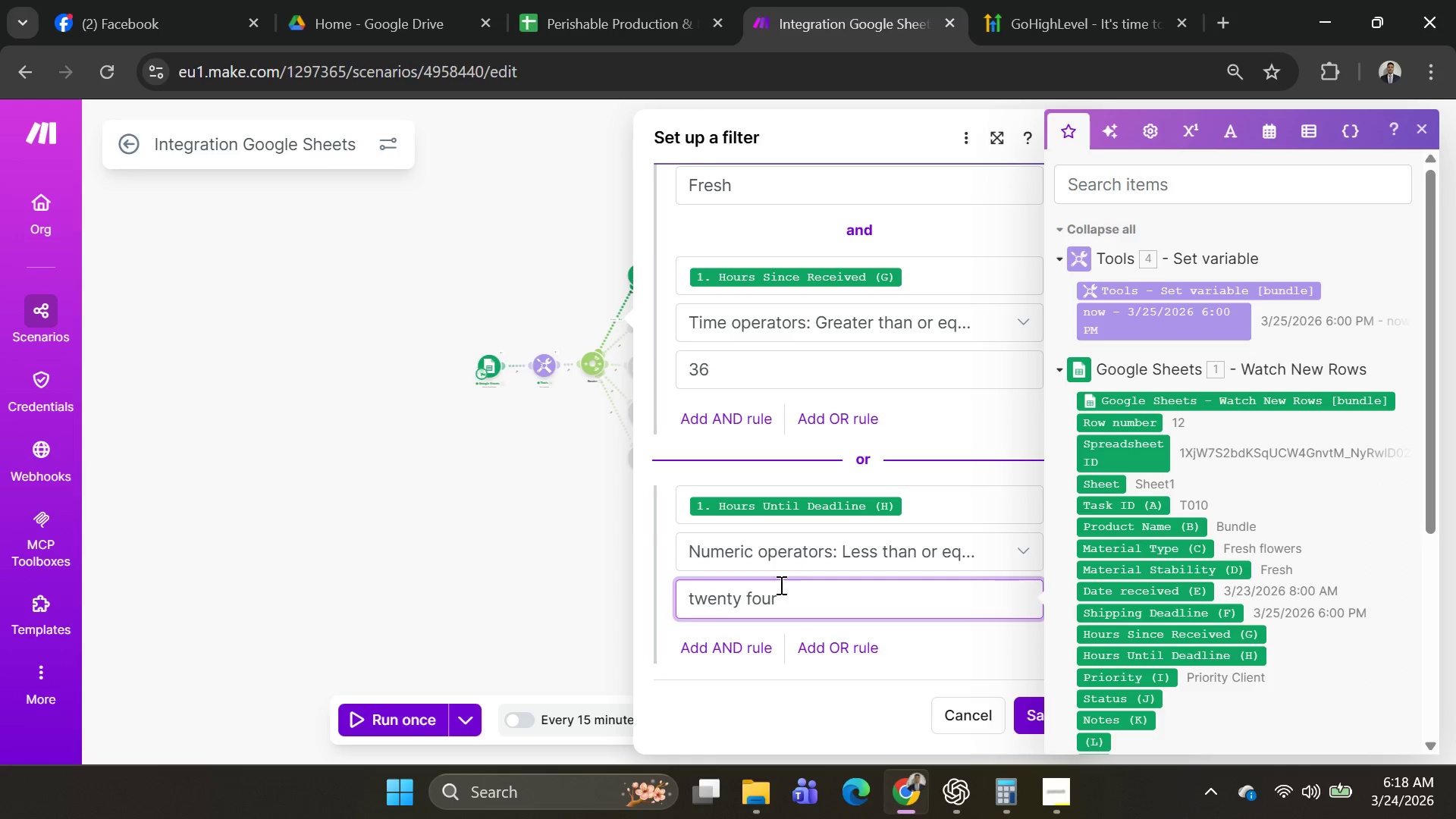 
key(Backspace)
 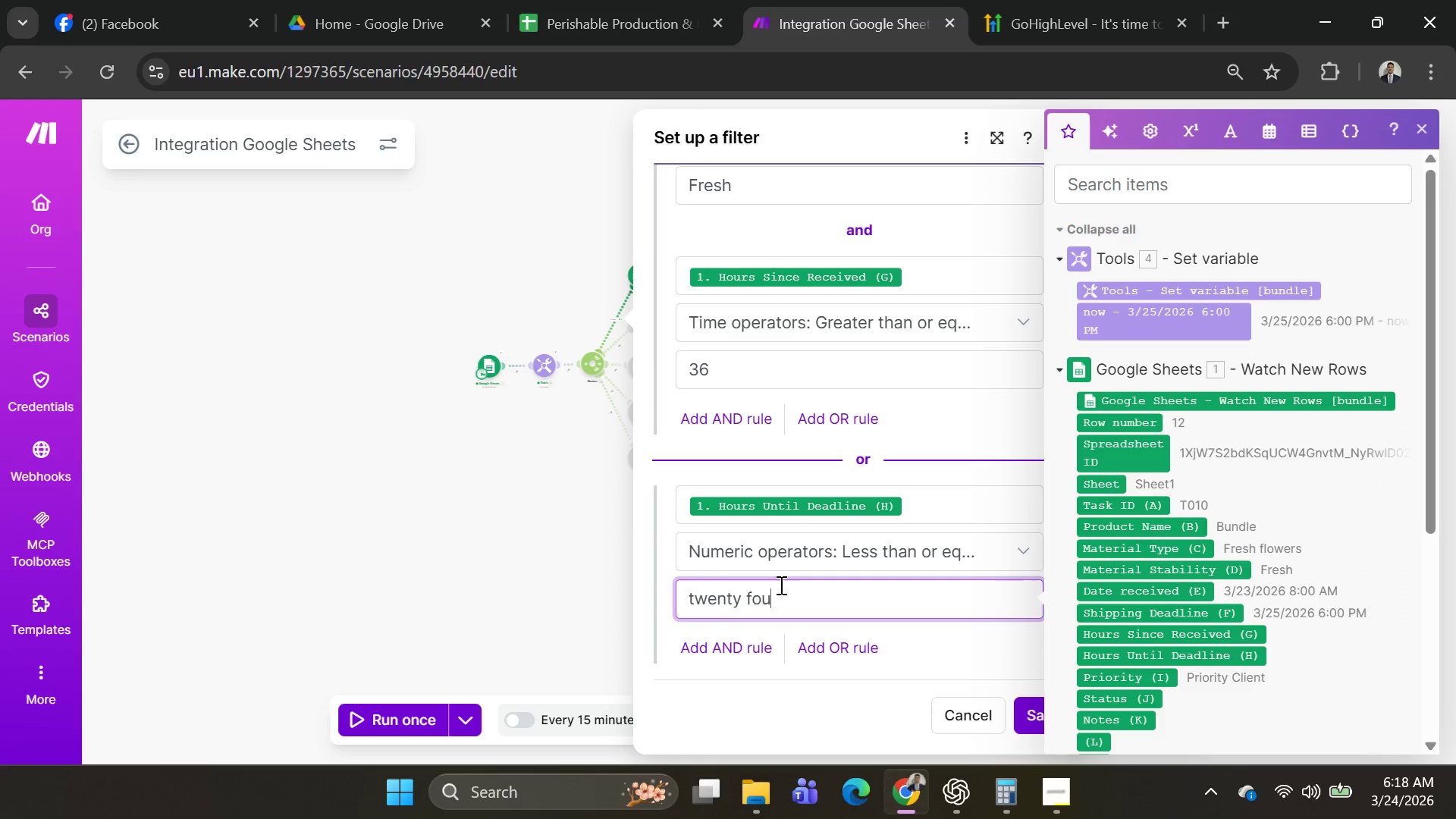 
key(Backspace)
 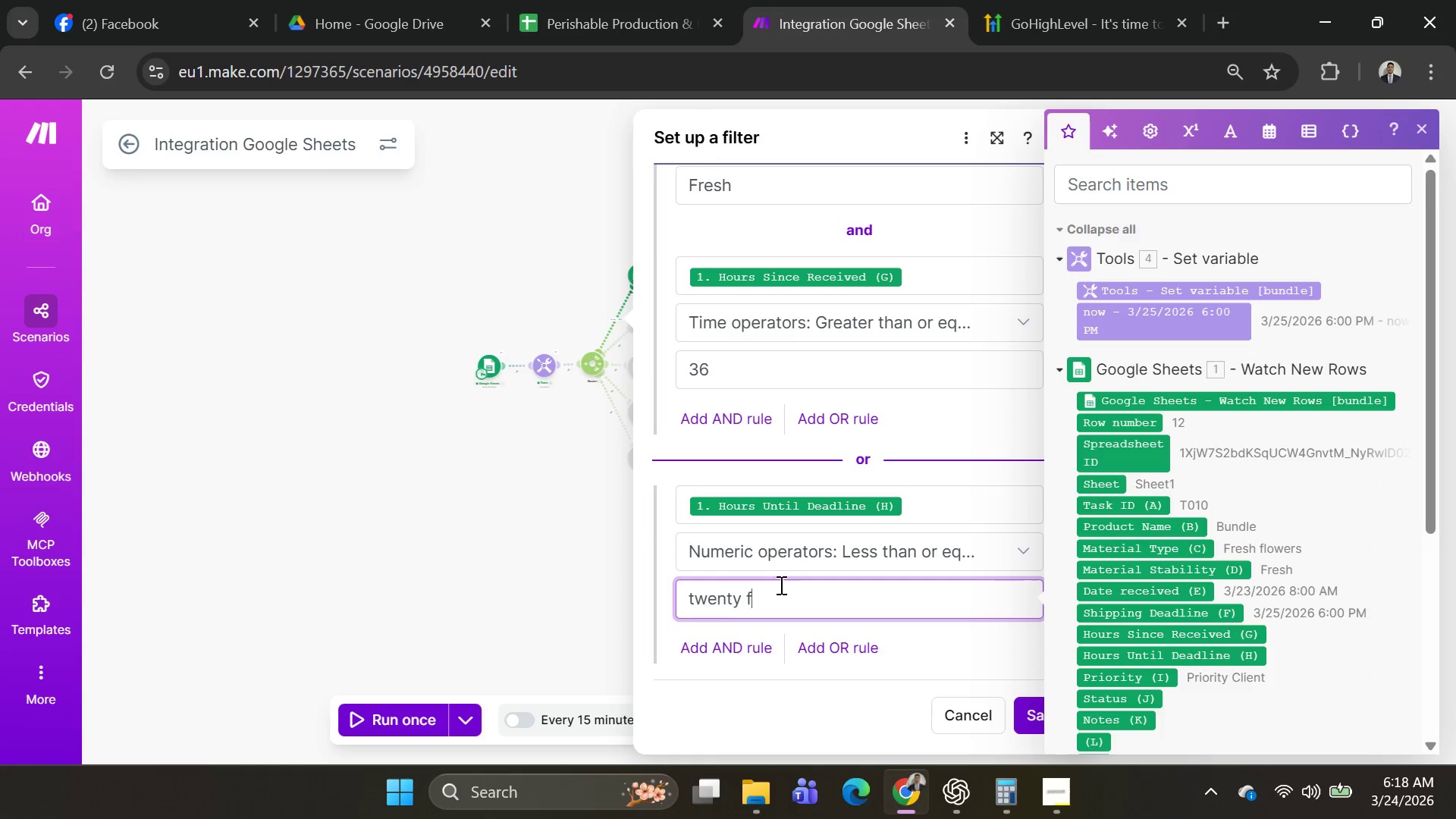 
hold_key(key=Backspace, duration=1.06)
 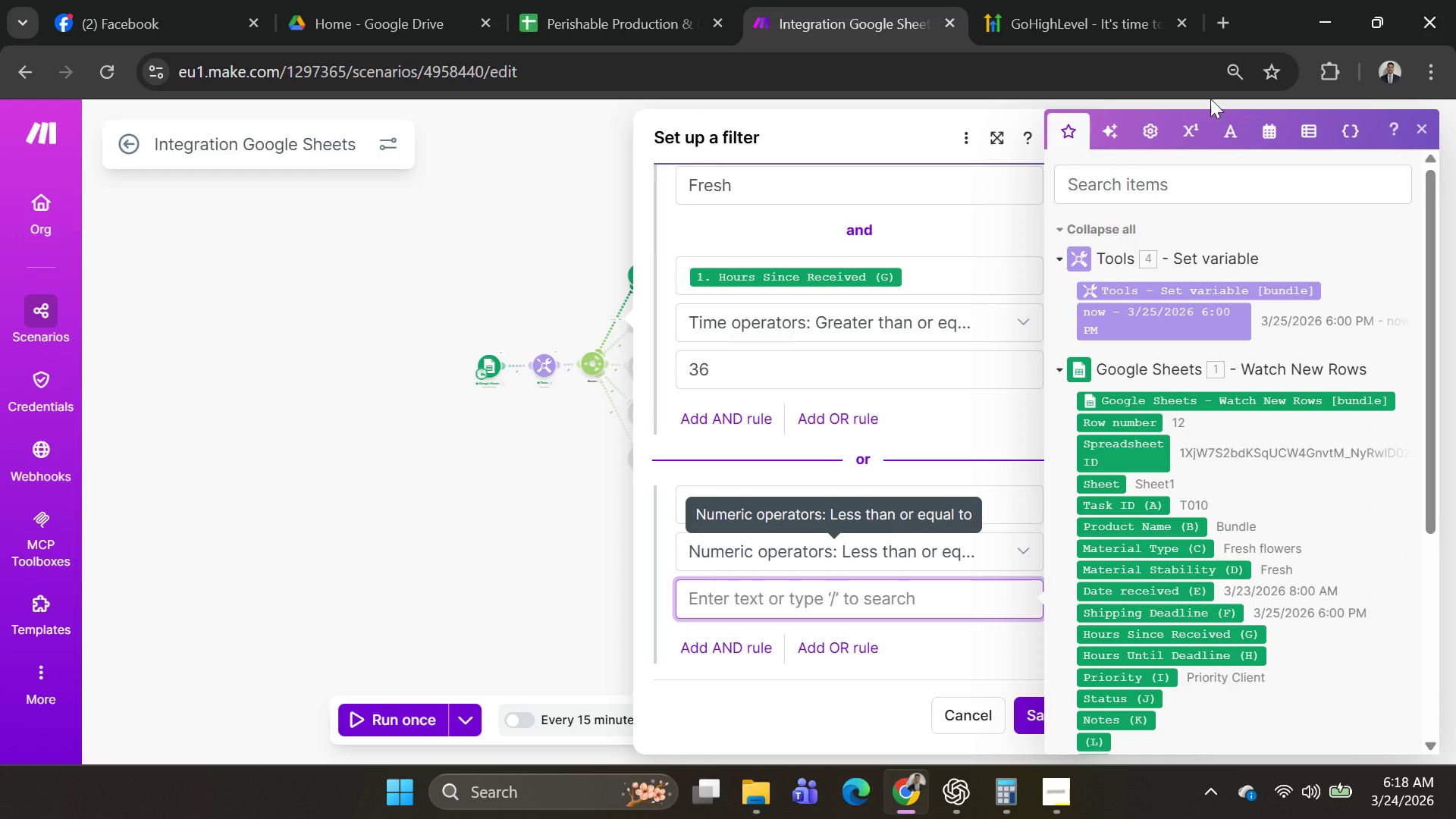 
left_click([1259, 128])
 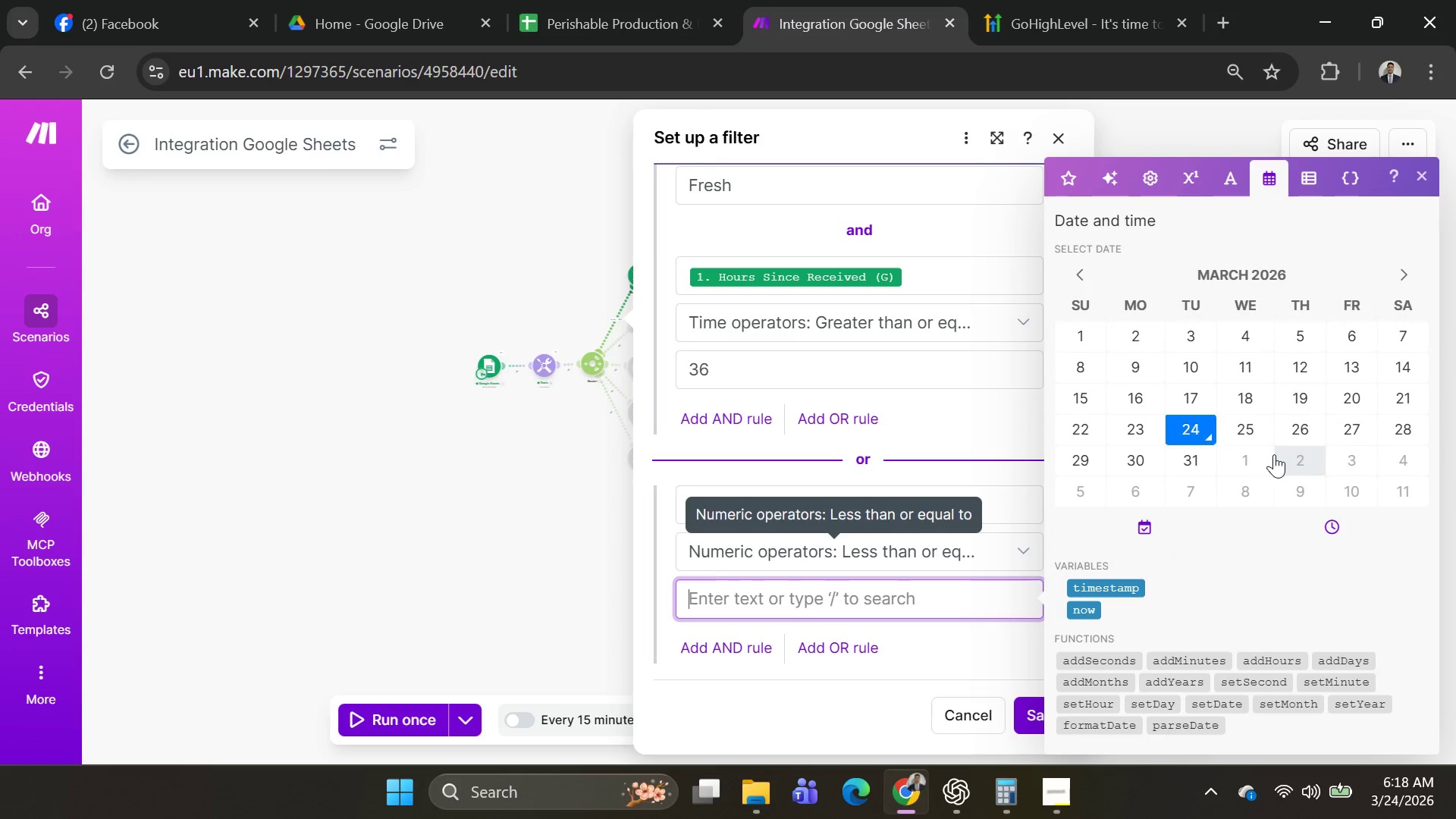 
scroll: coordinate [1213, 570], scroll_direction: down, amount: 6.0
 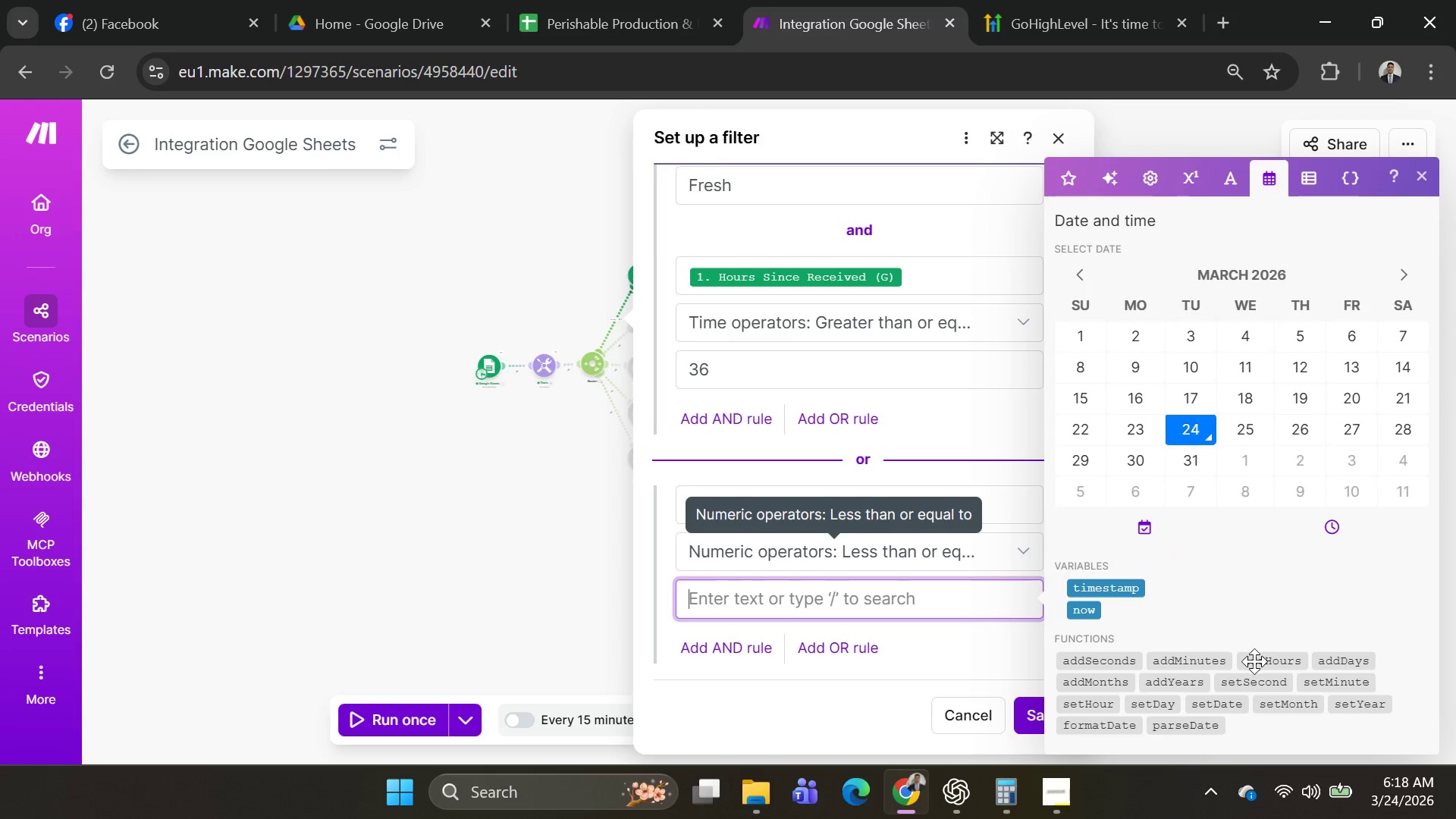 
wait(8.29)
 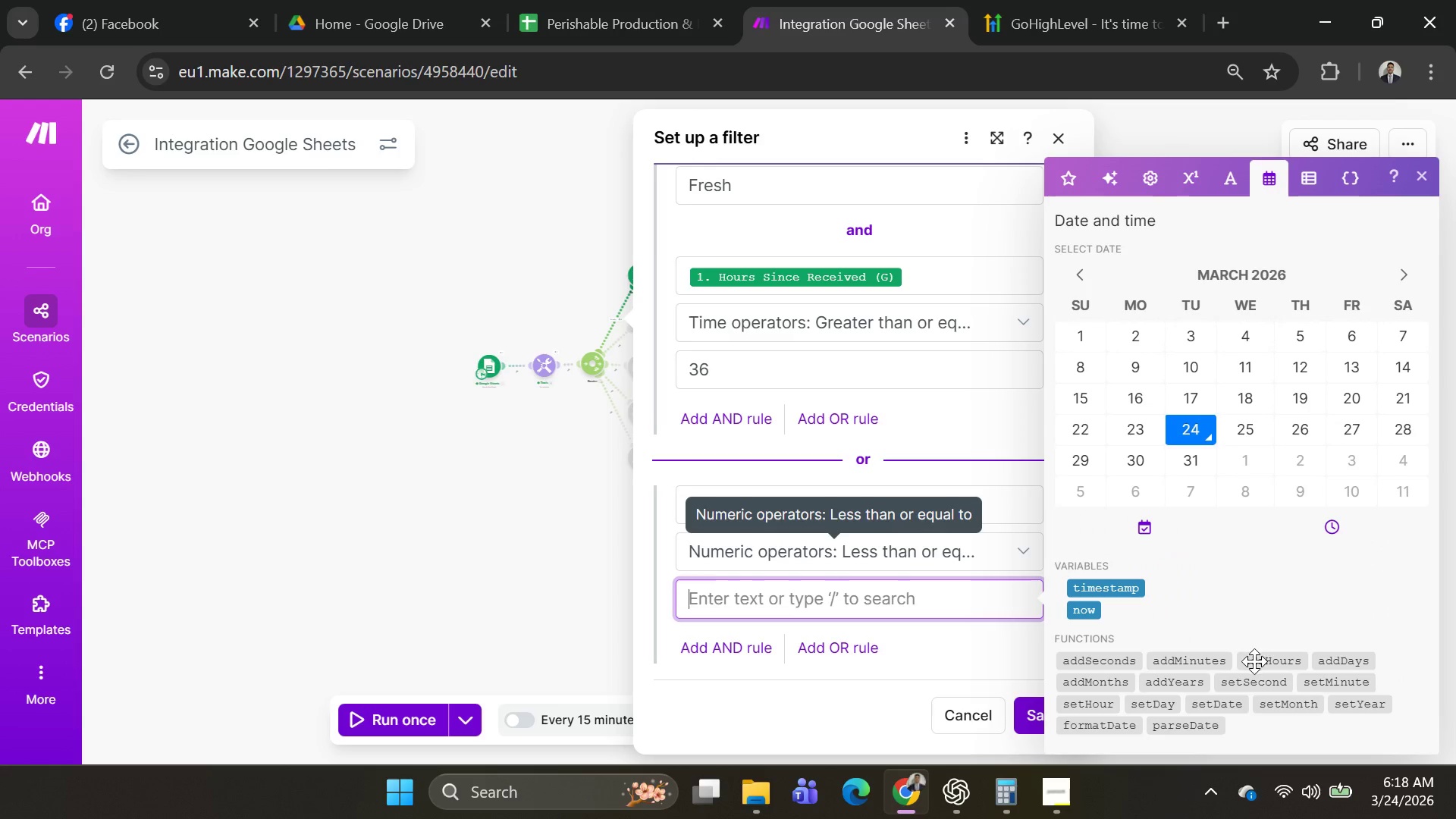 
left_click([1254, 661])
 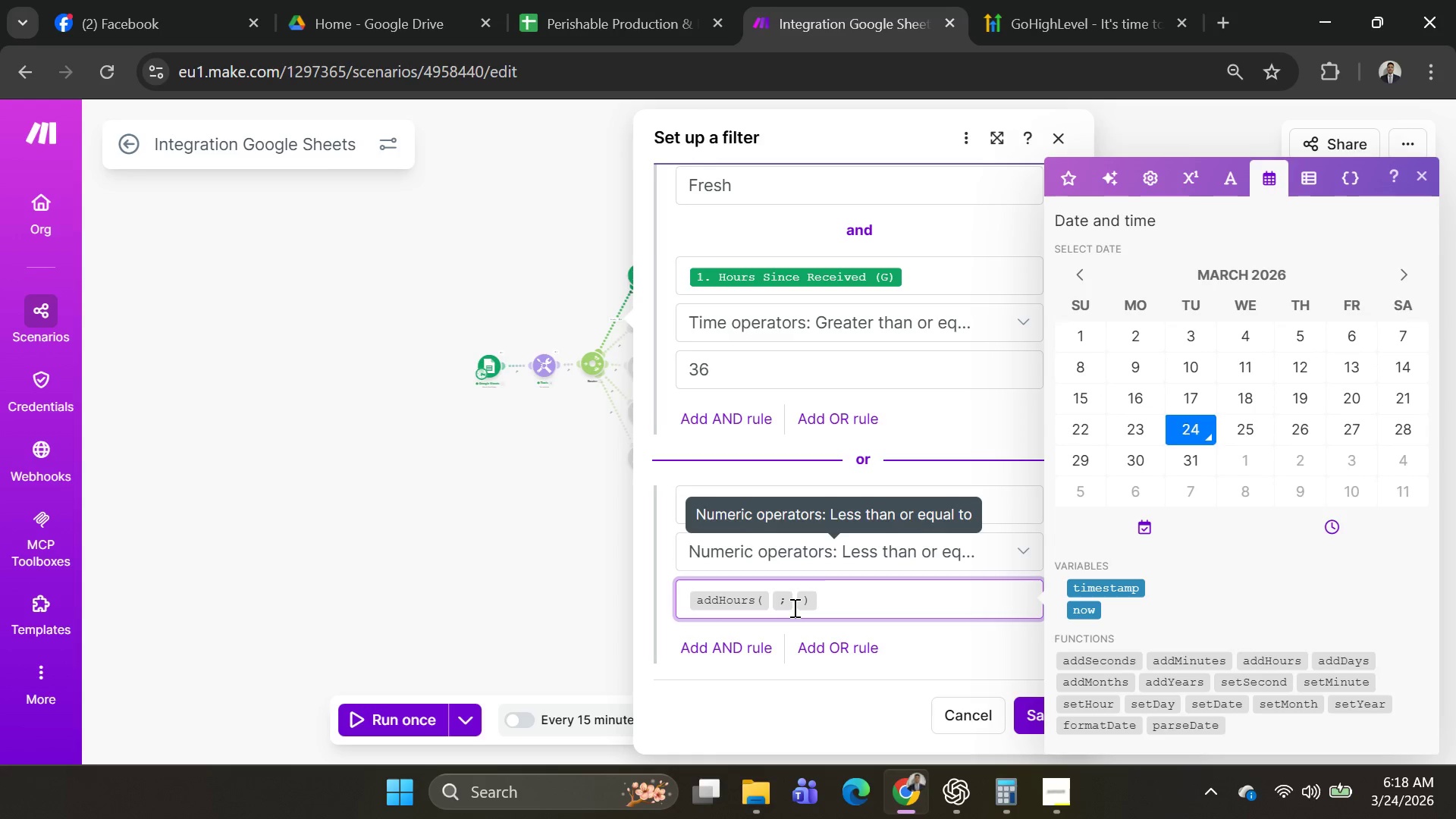 
left_click([768, 600])
 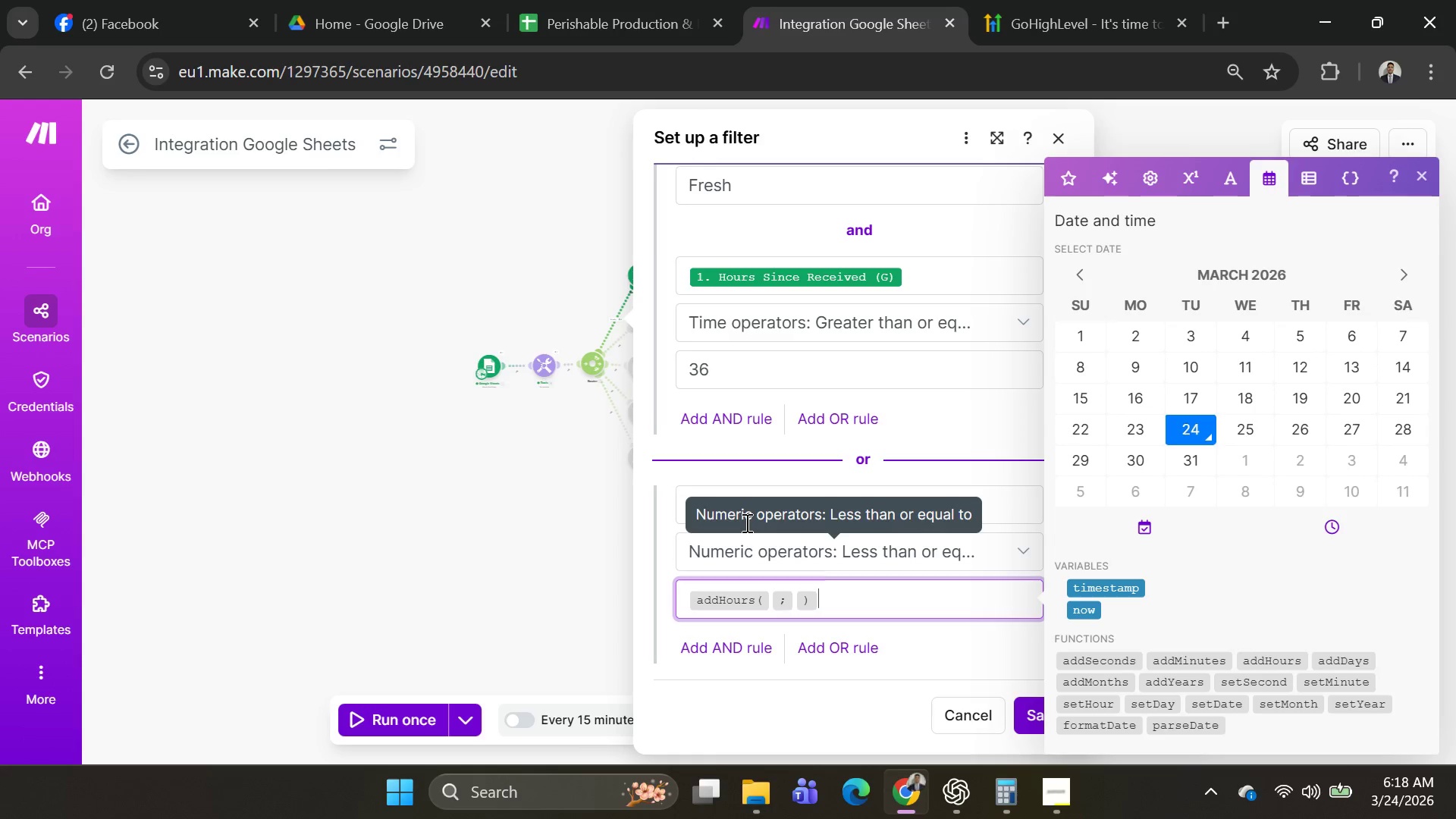 
key(ArrowLeft)
 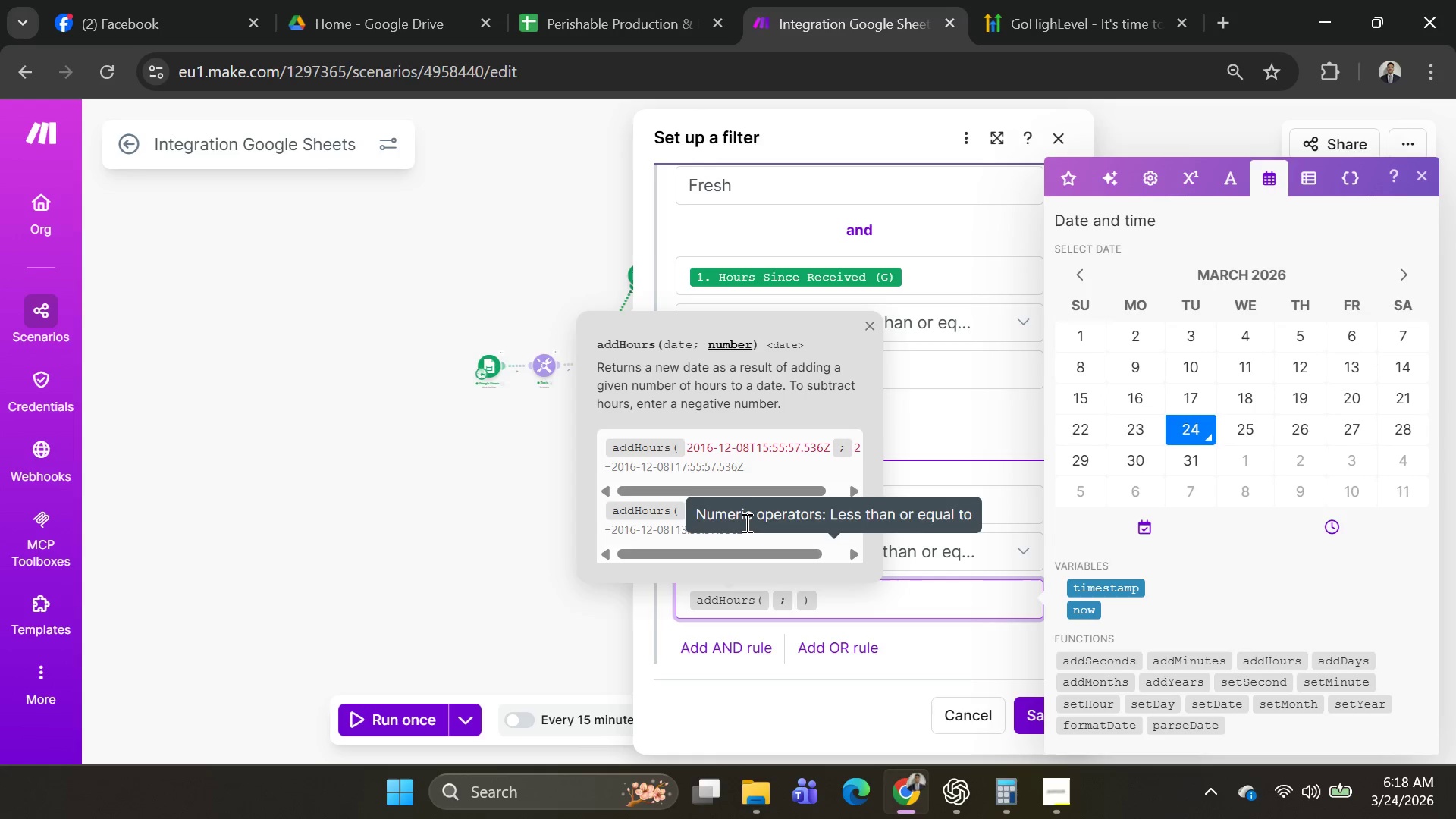 
key(ArrowLeft)
 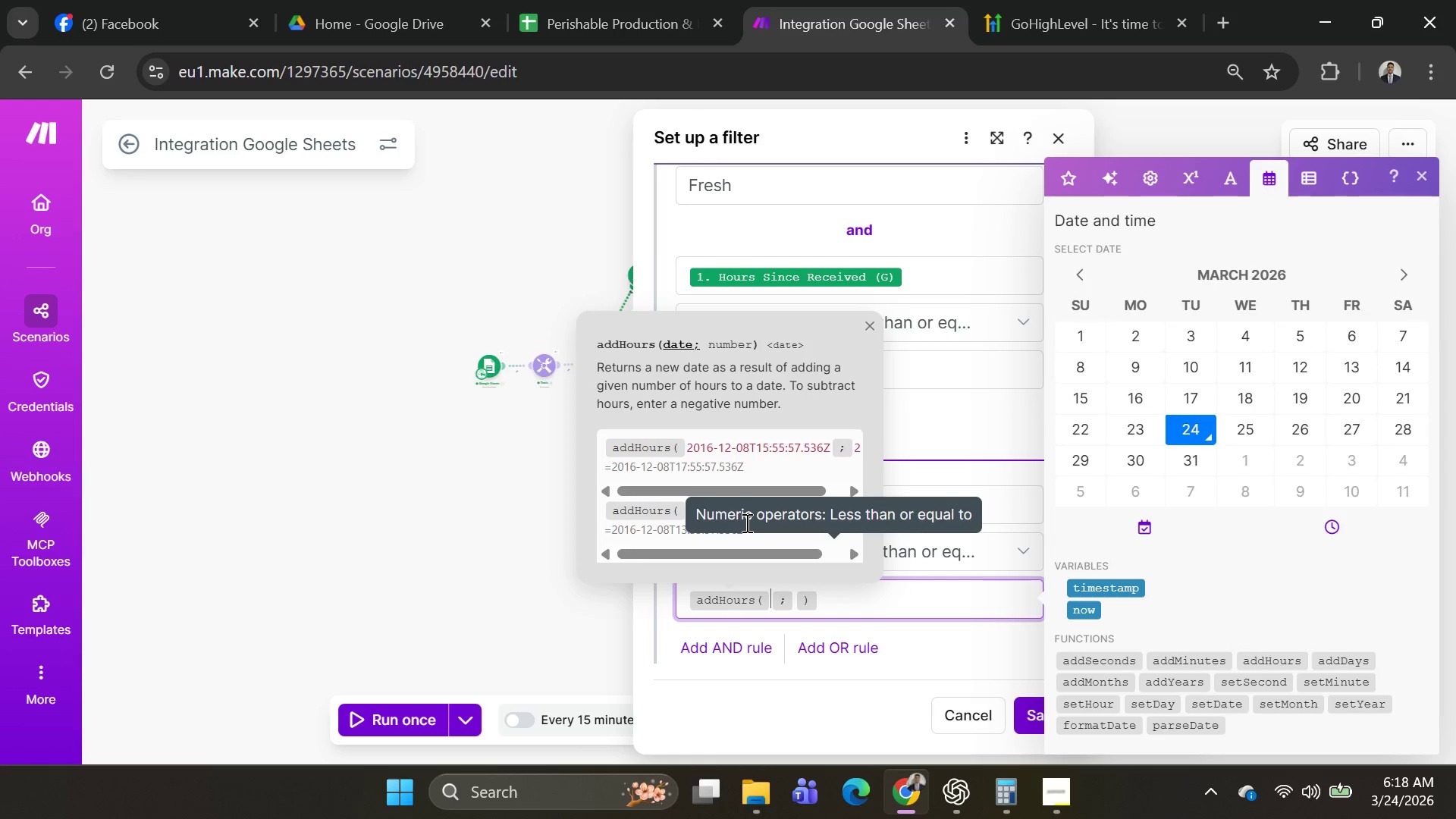 
type(24)
 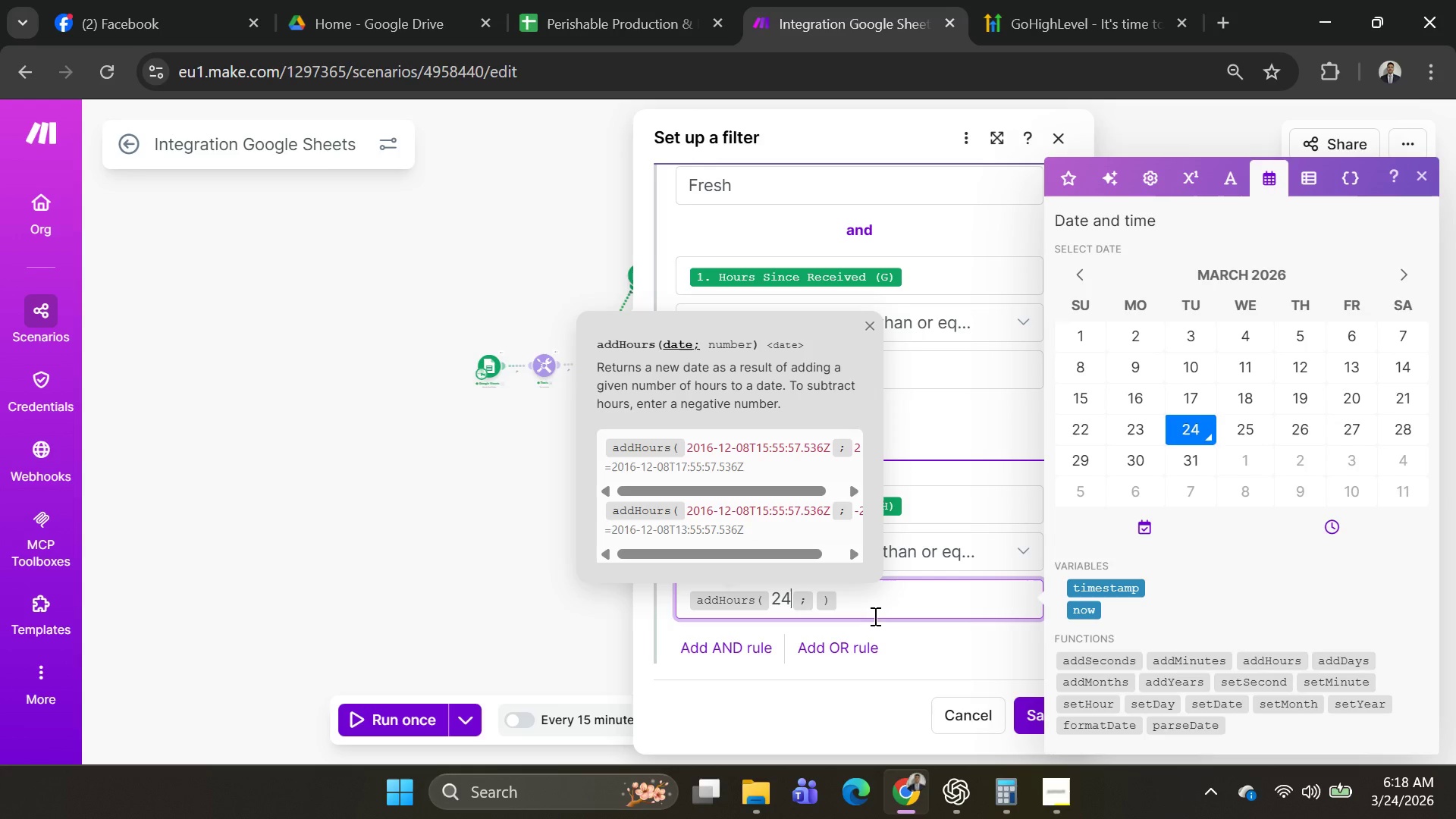 
left_click([879, 607])
 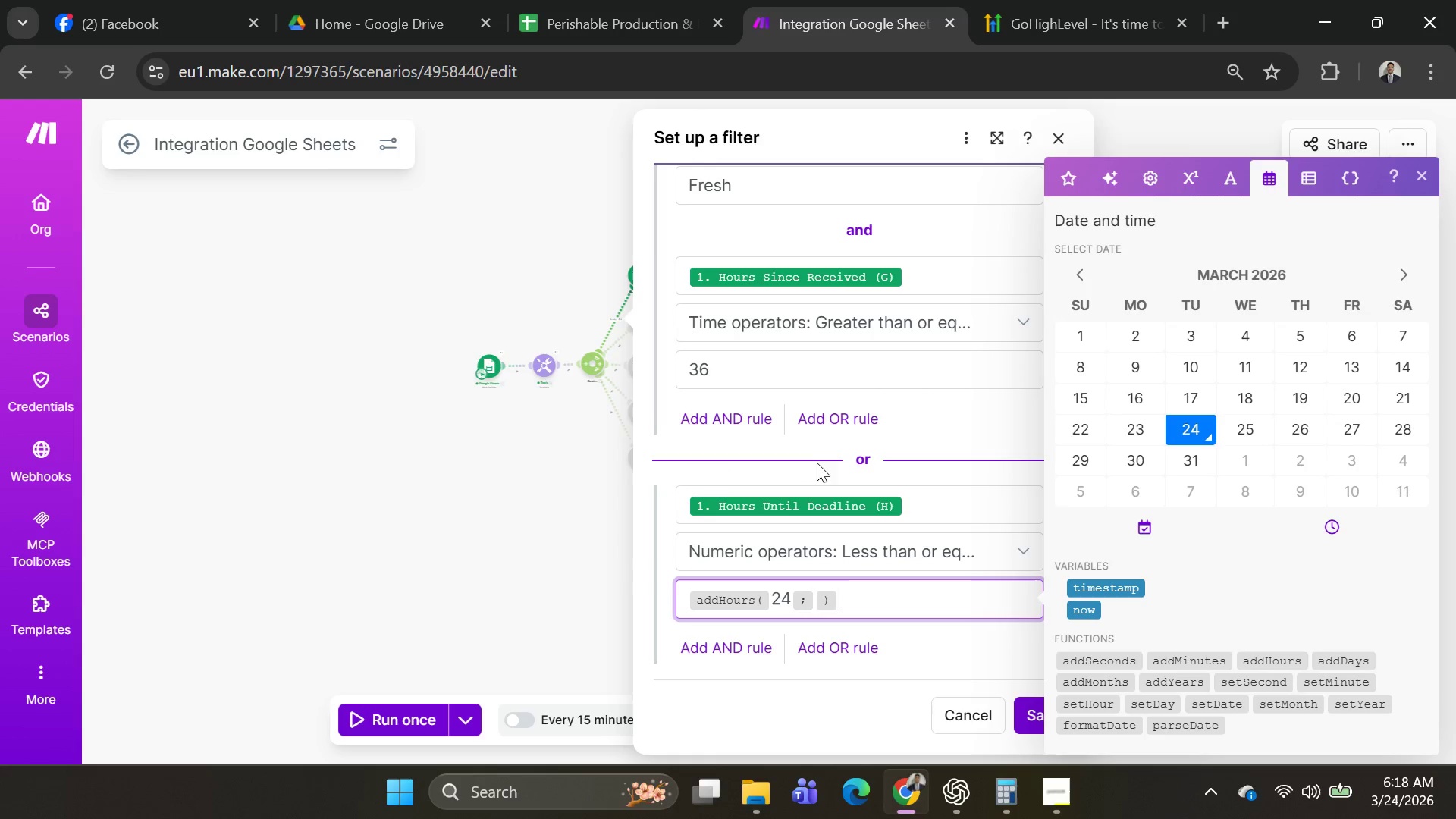 
left_click([755, 368])
 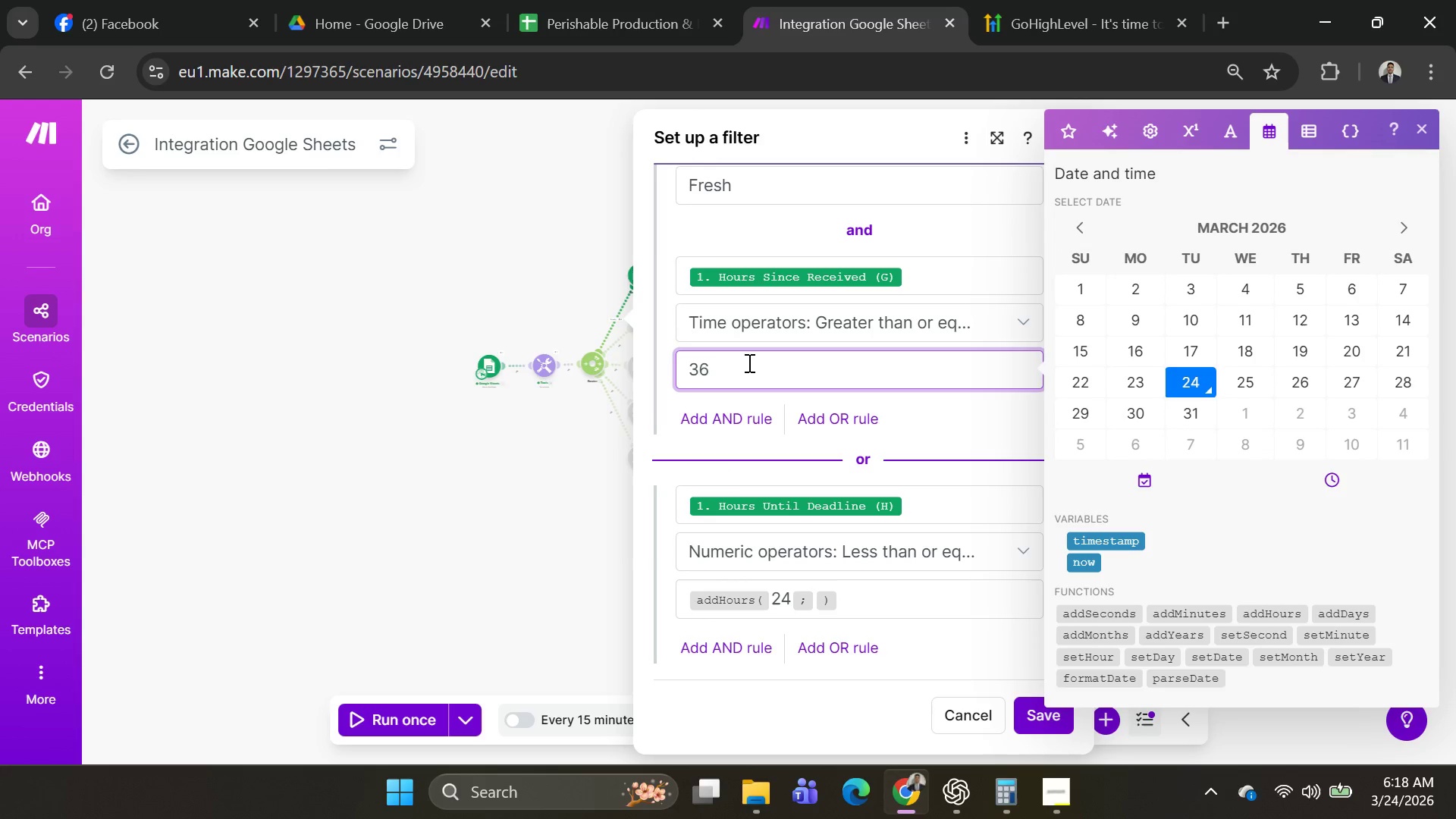 
key(Backspace)
 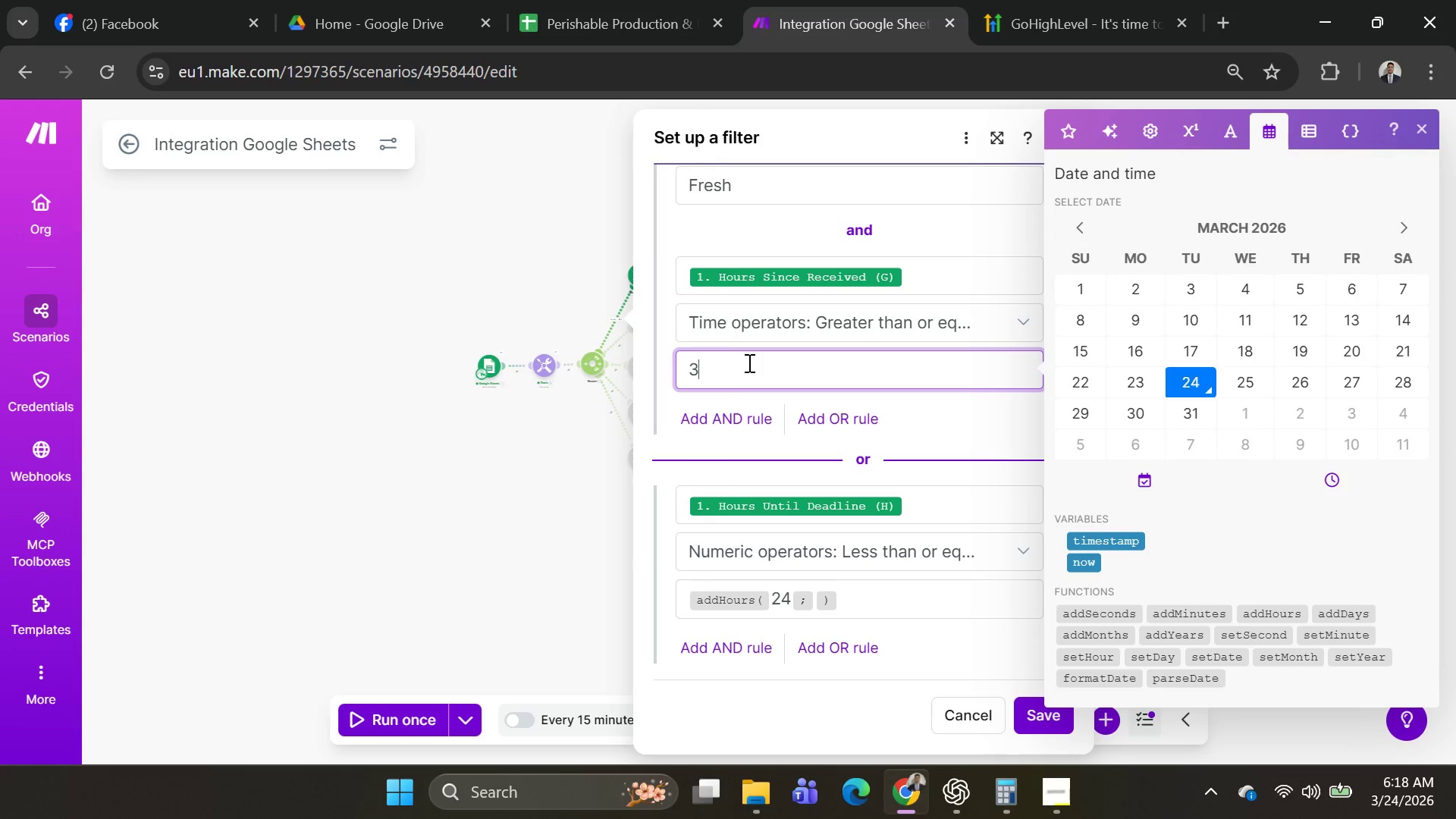 
key(Backspace)
 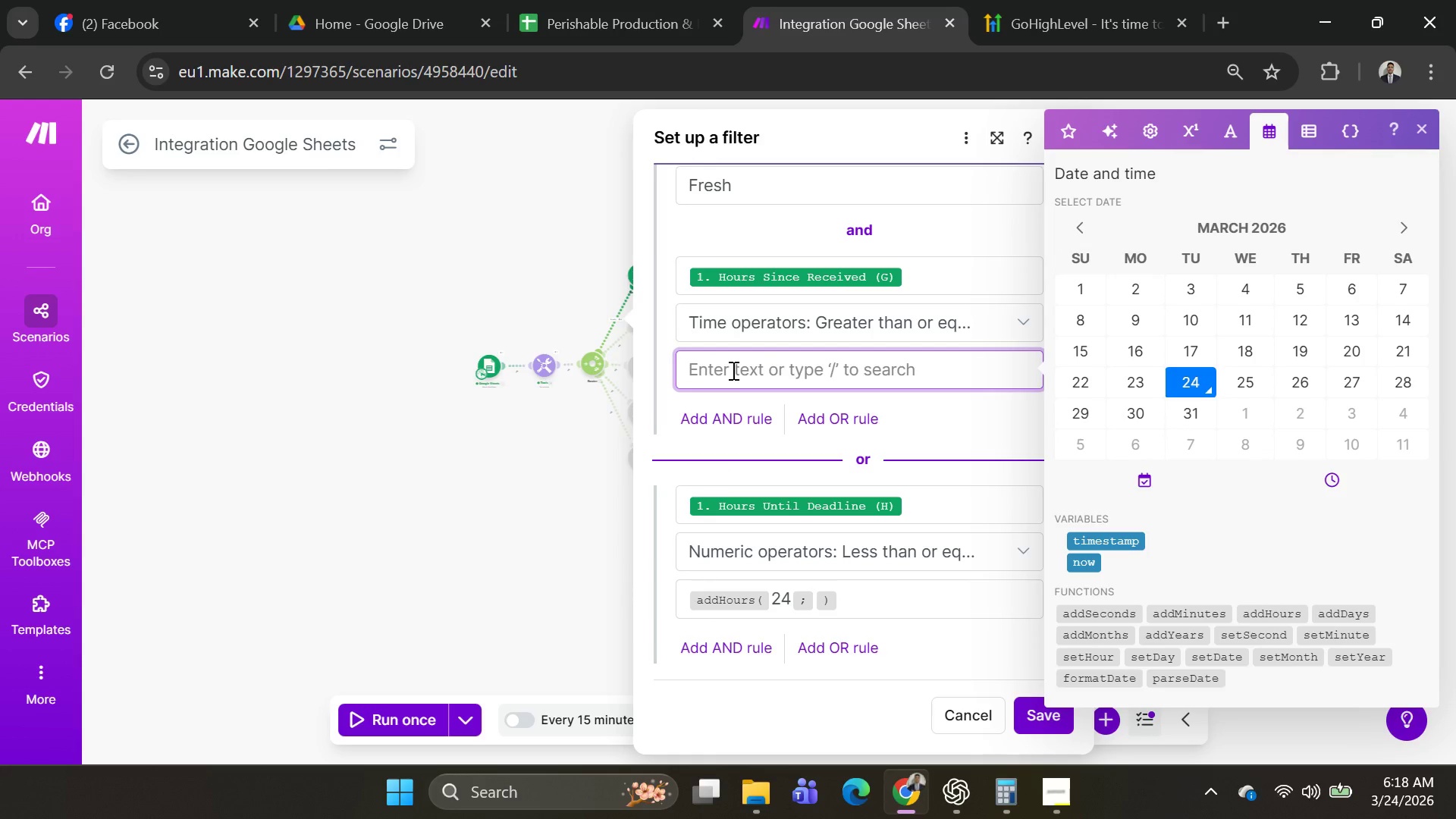 
left_click([732, 370])
 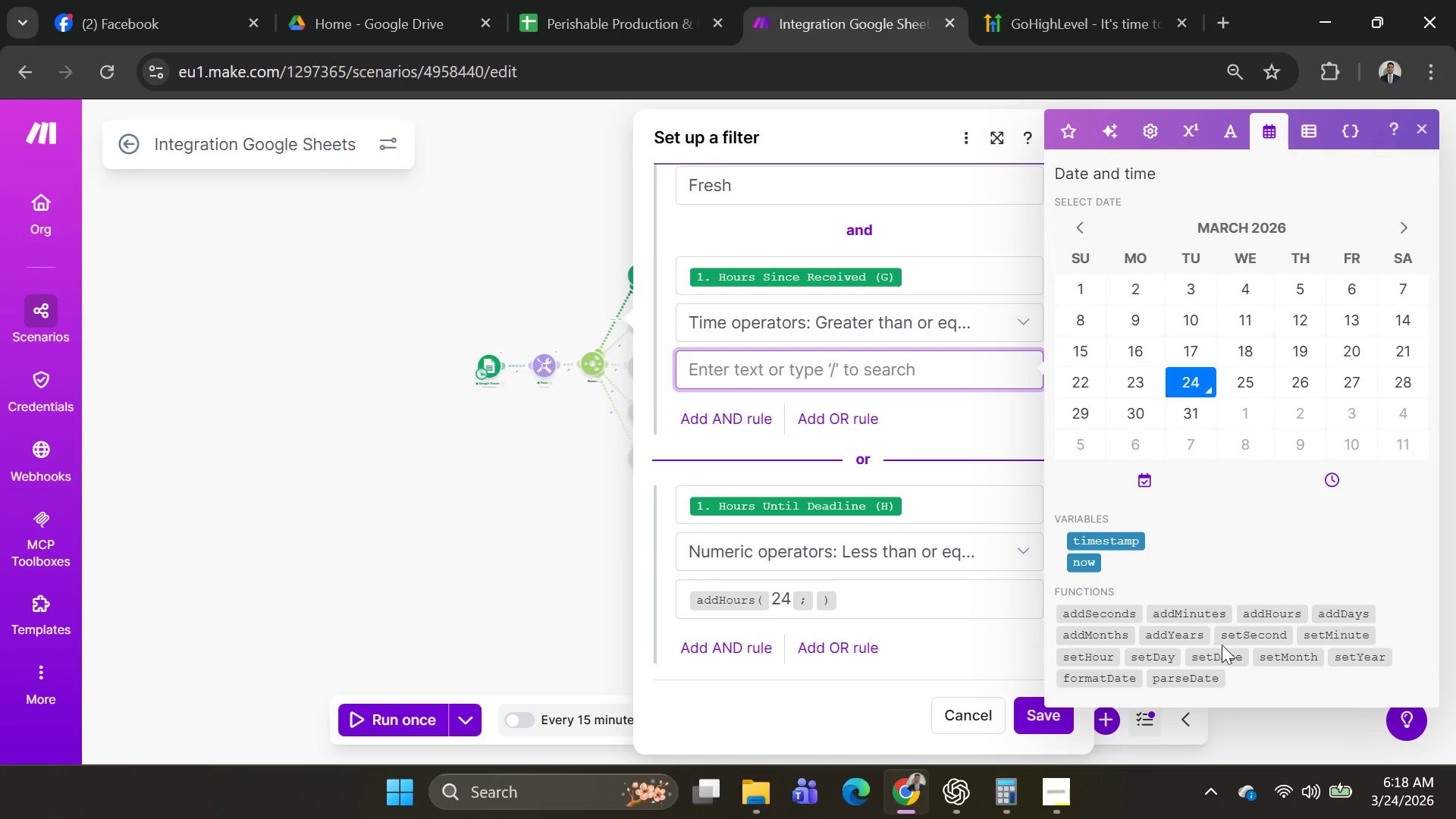 
left_click([1260, 611])
 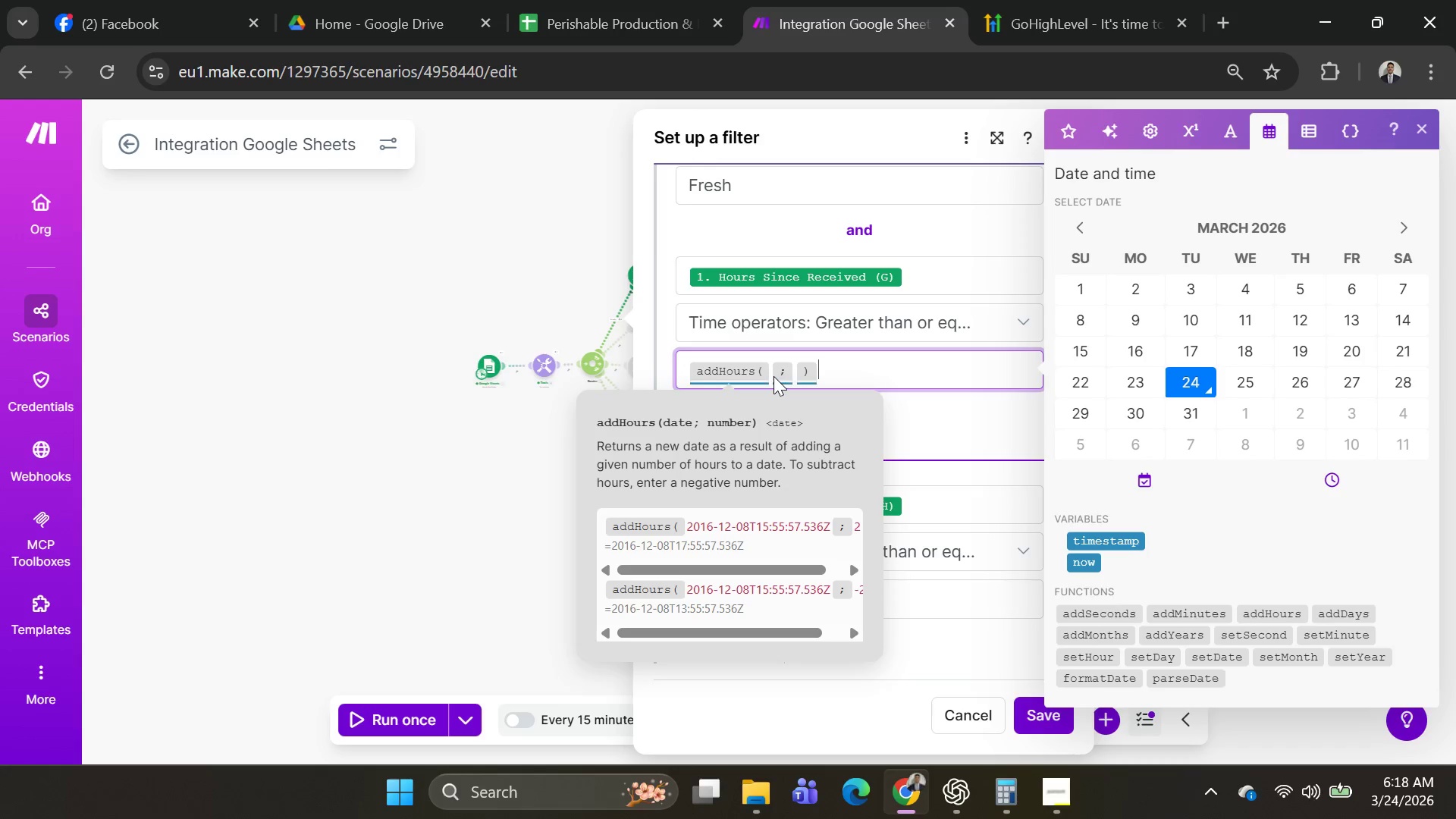 
left_click([774, 373])
 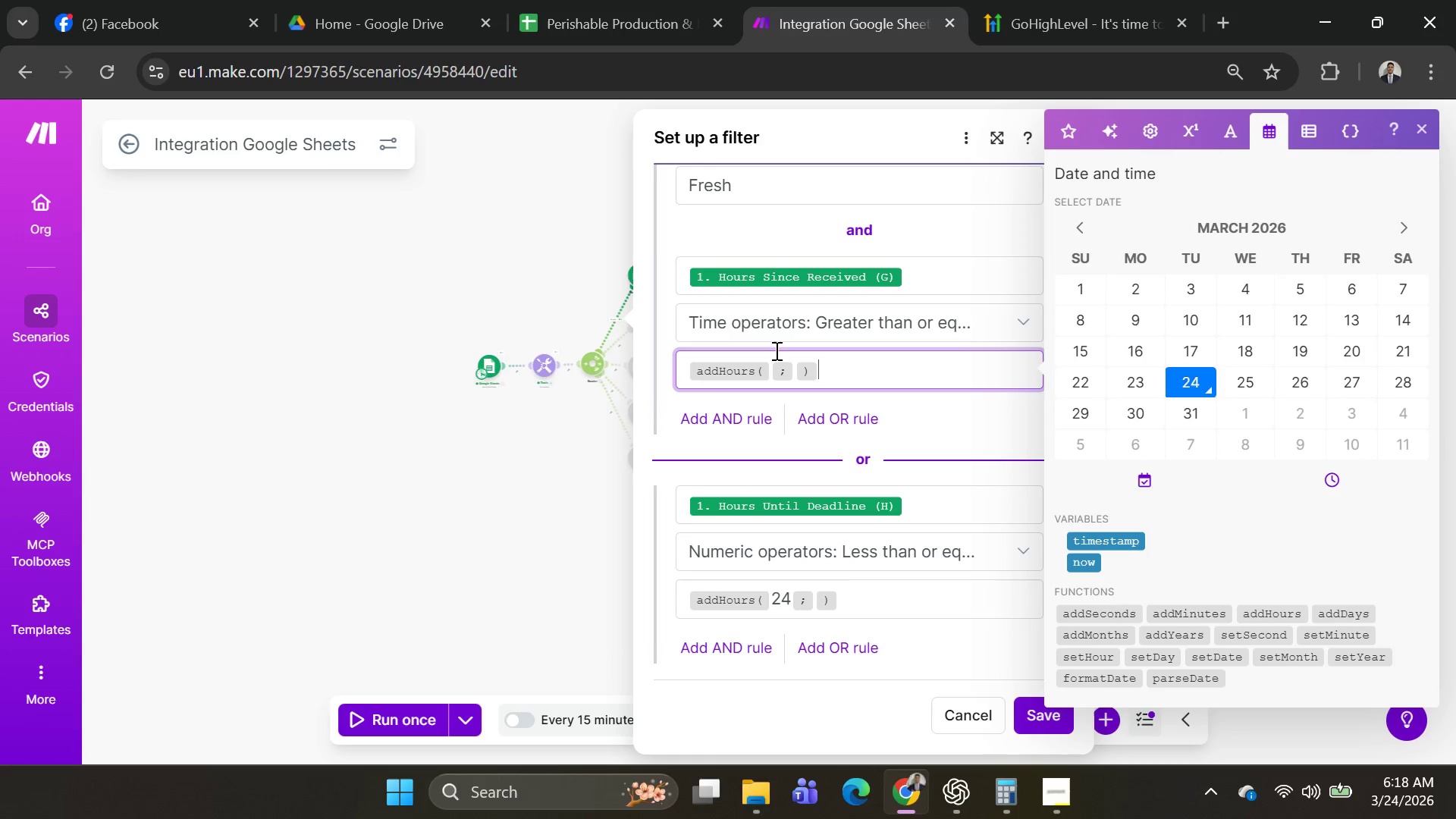 
key(ArrowLeft)
 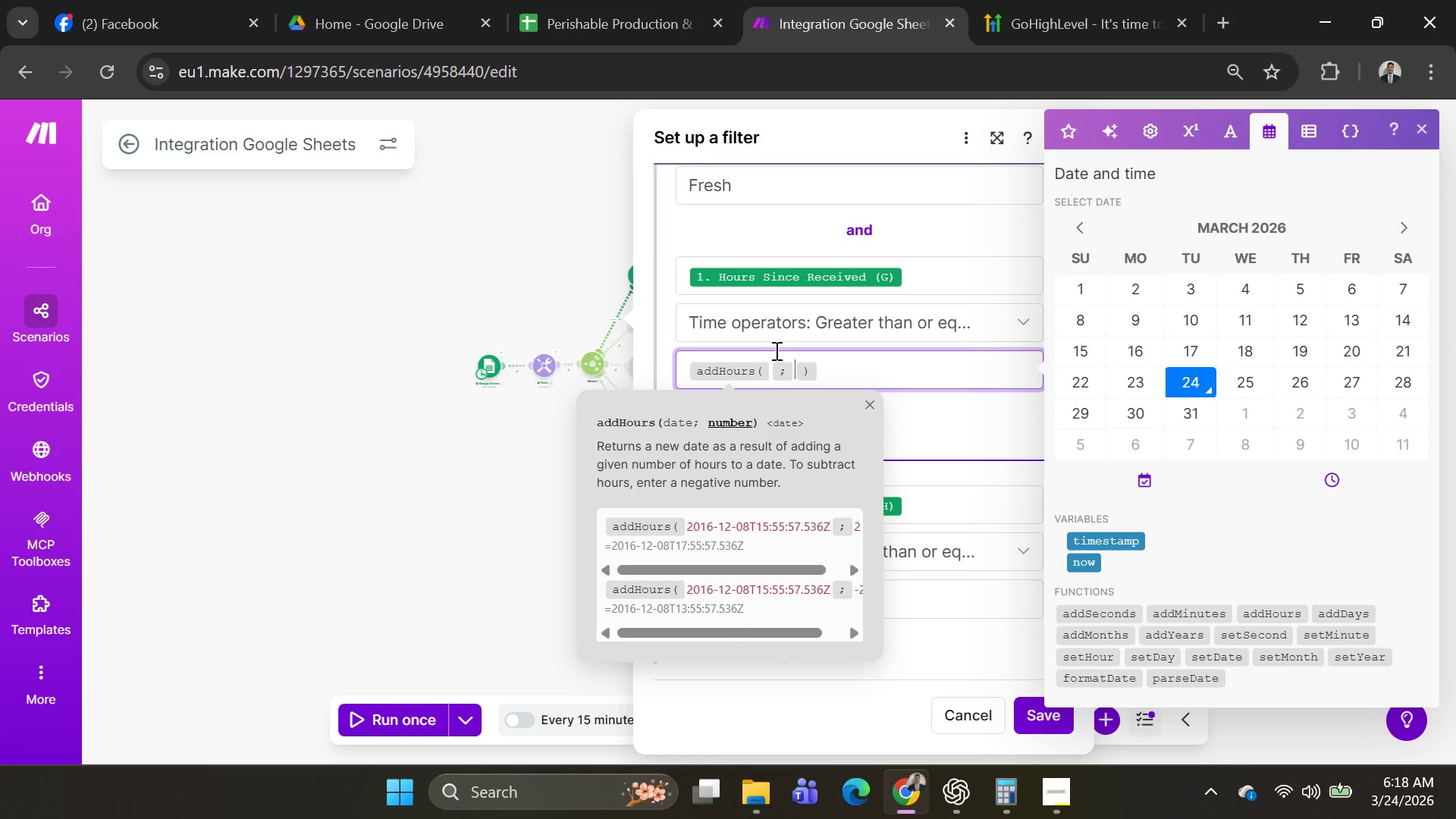 
key(ArrowLeft)
 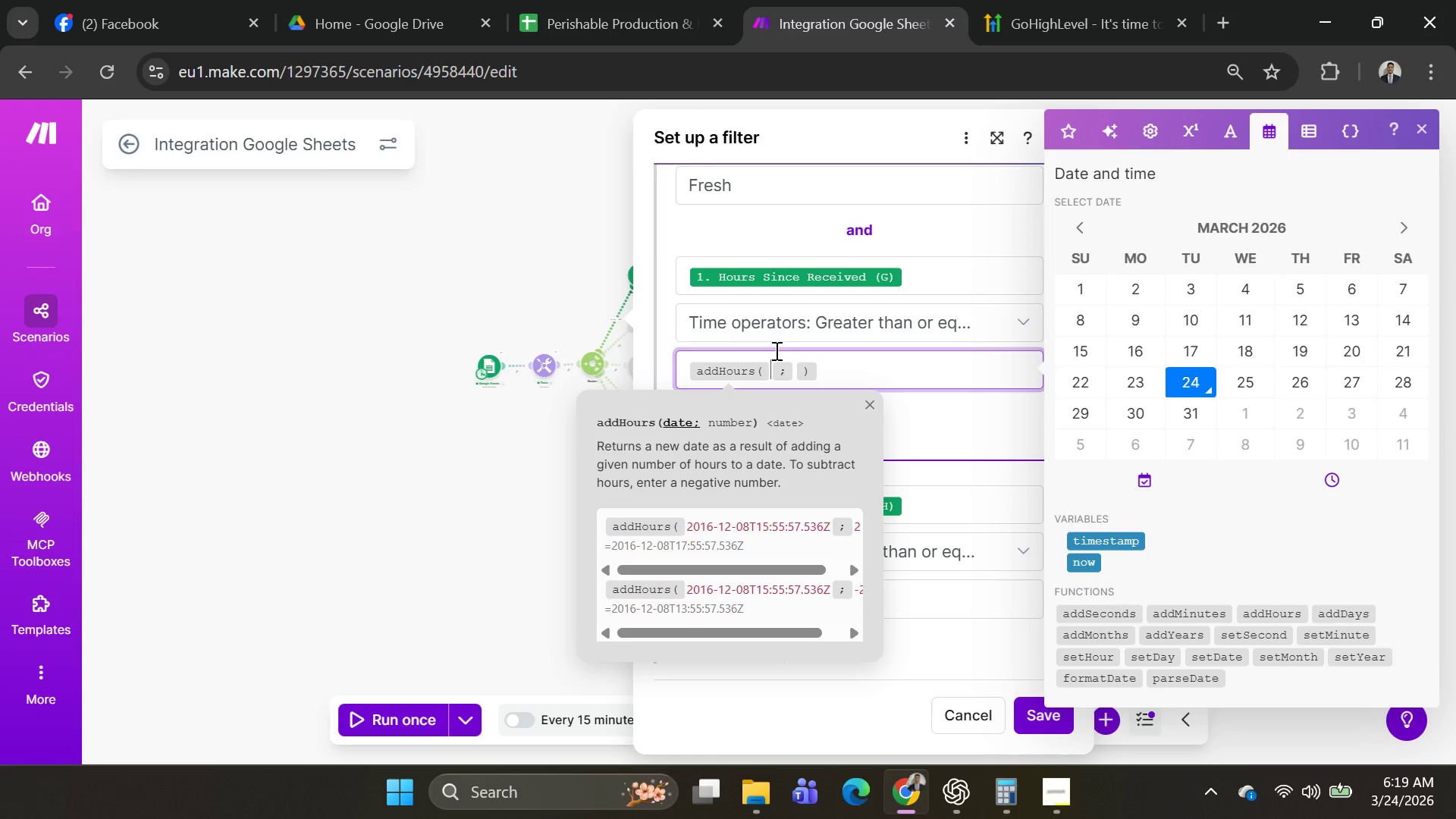 
type(24)
 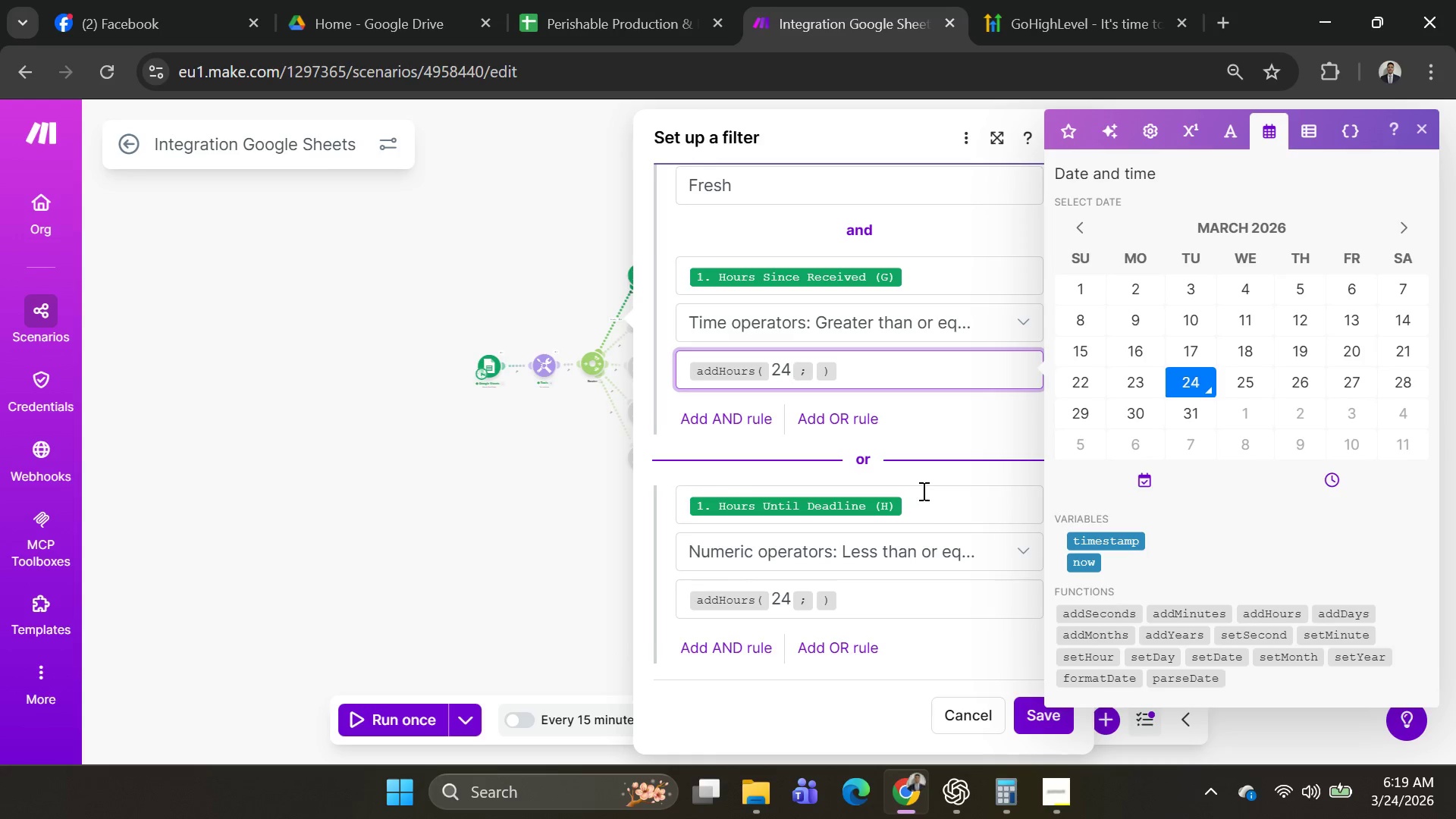 
left_click([943, 426])
 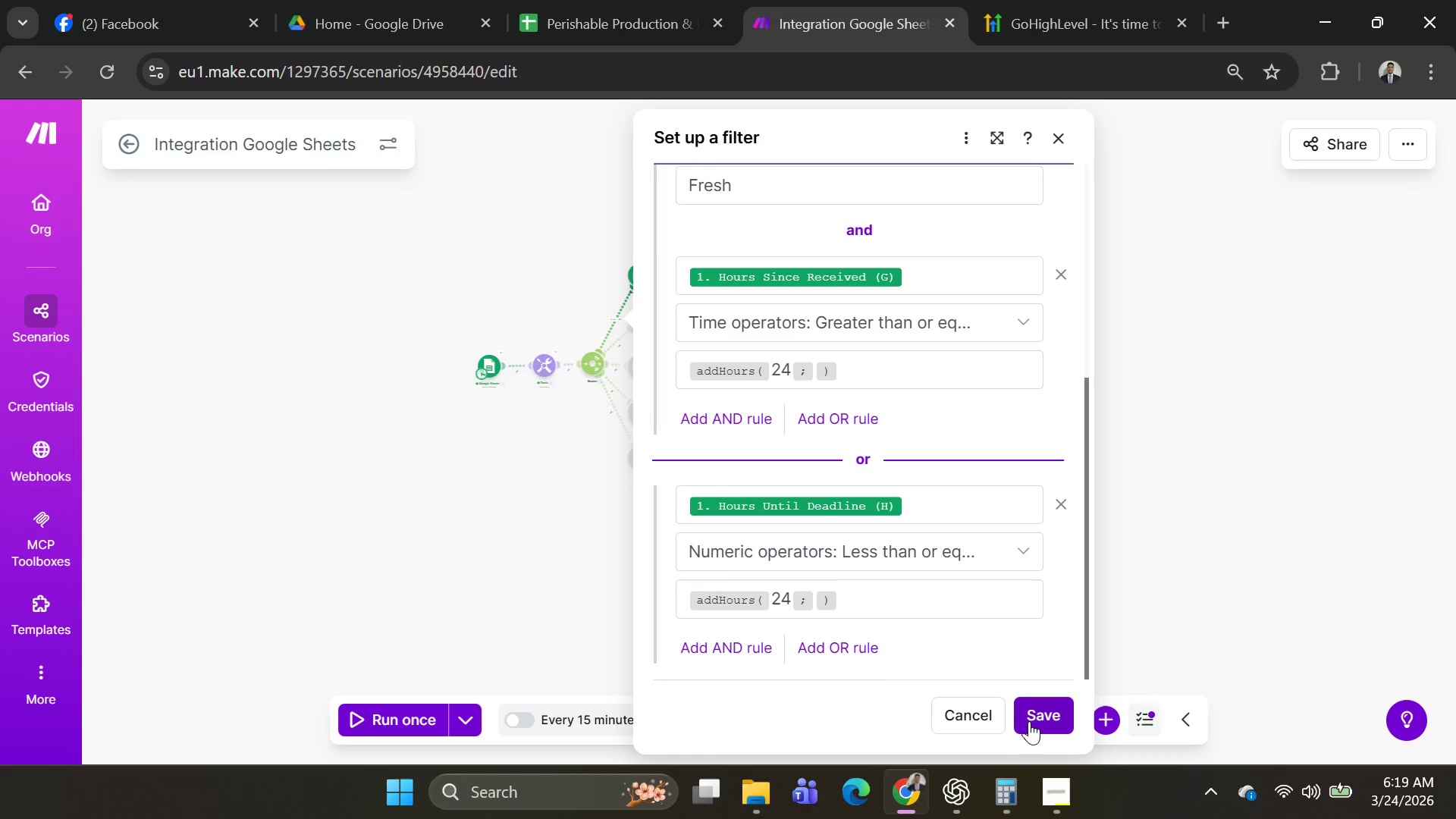 
left_click([1037, 723])
 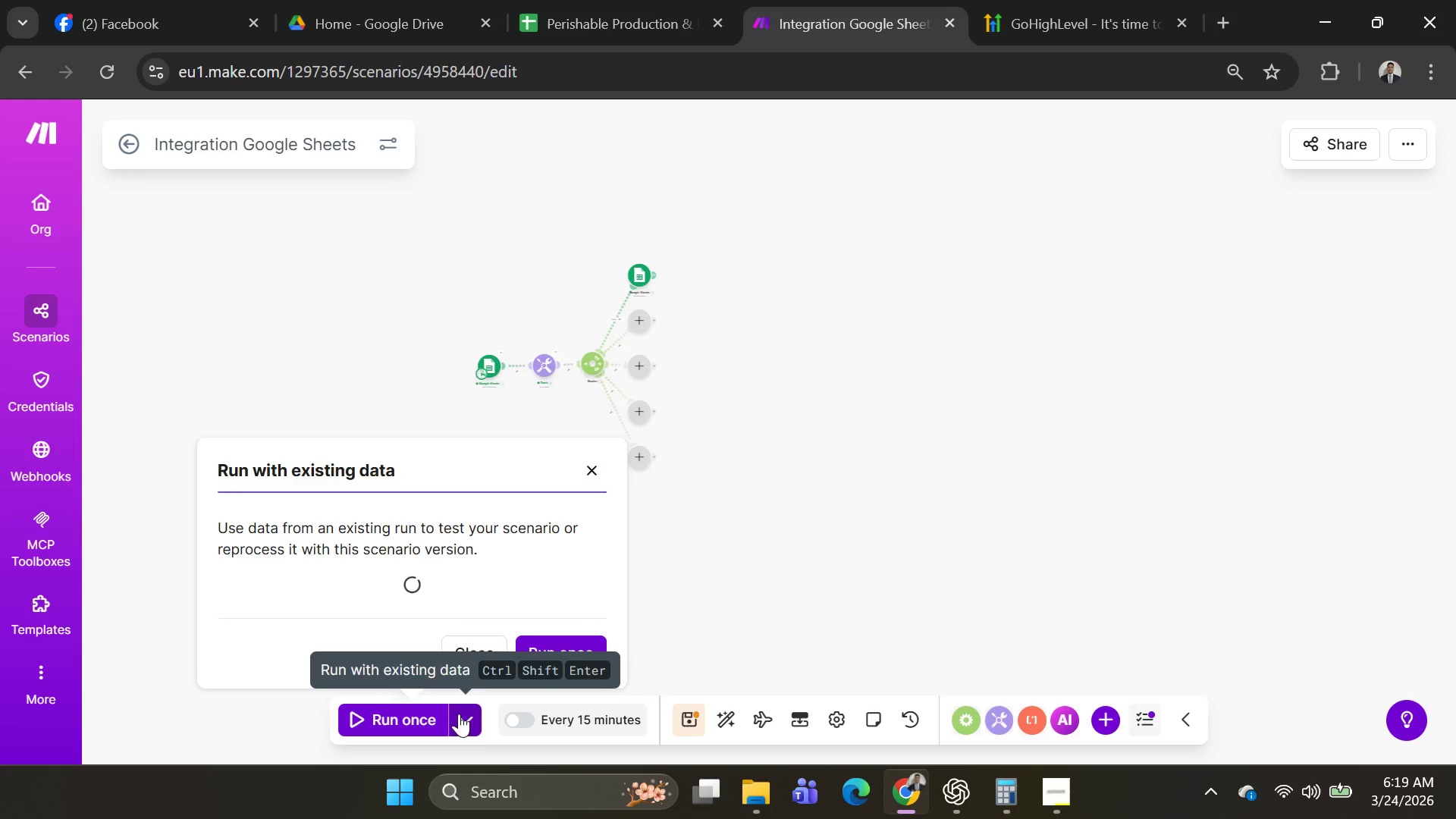 
left_click([426, 570])
 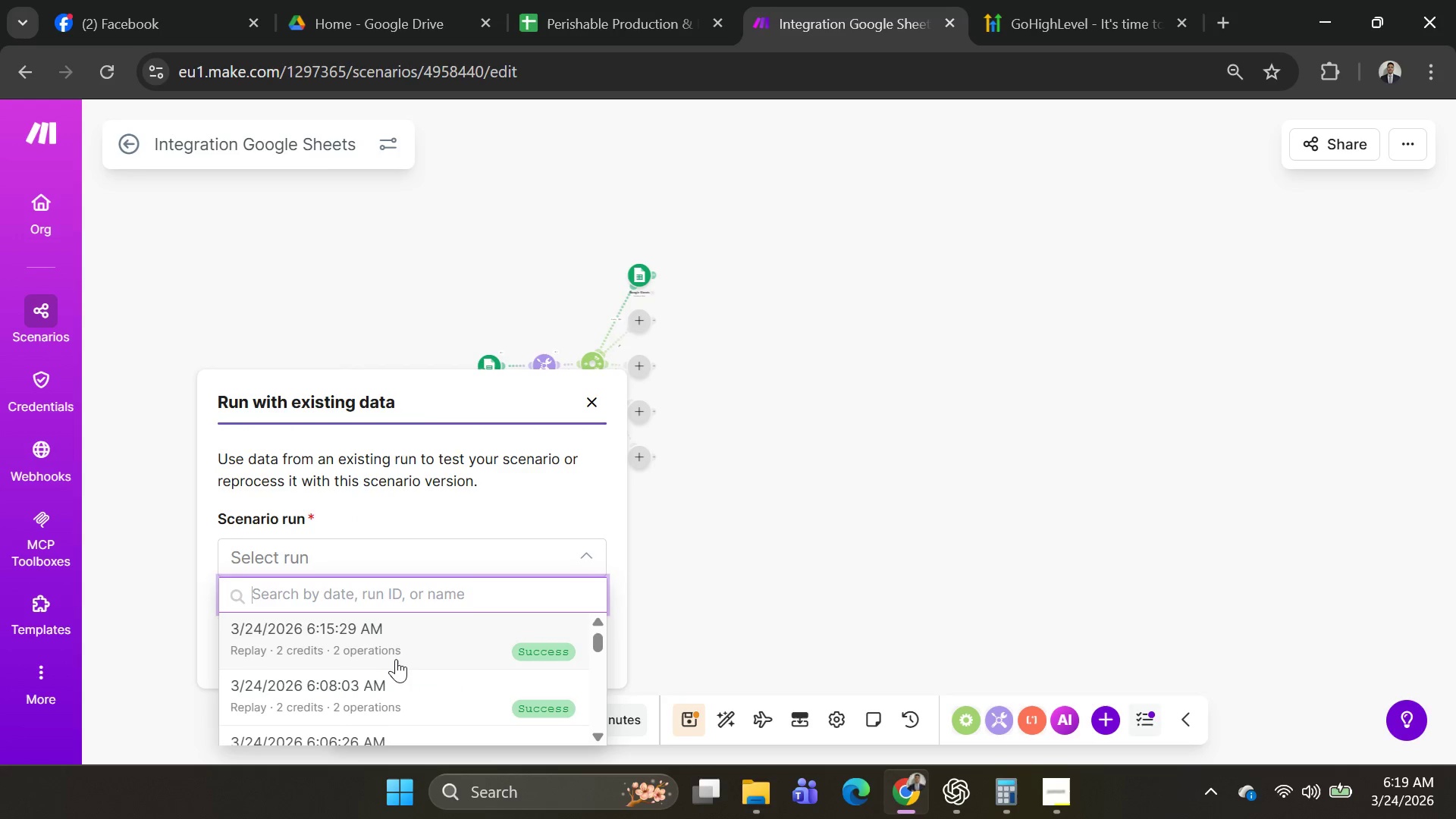 
left_click([395, 655])
 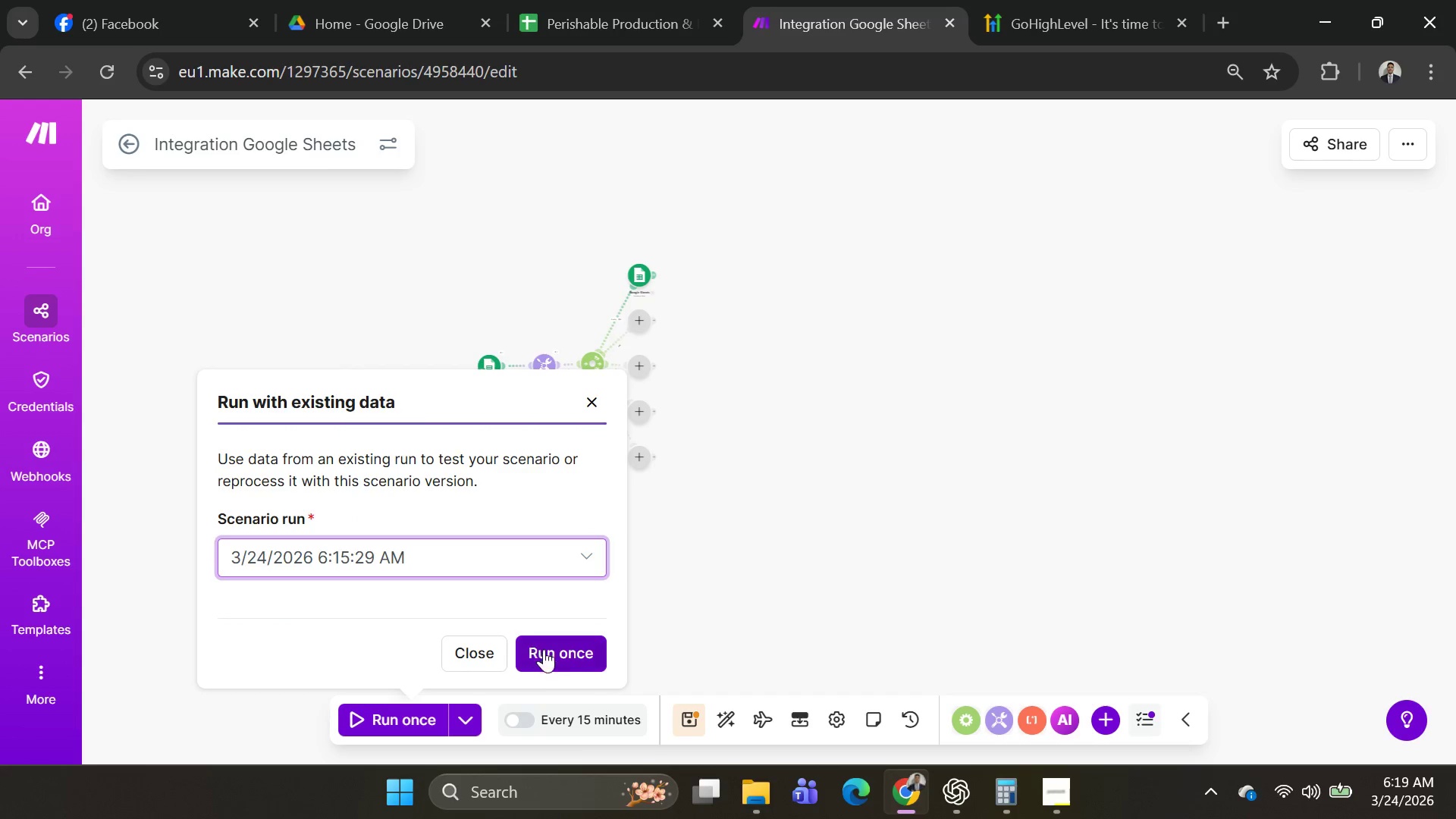 
left_click([547, 656])
 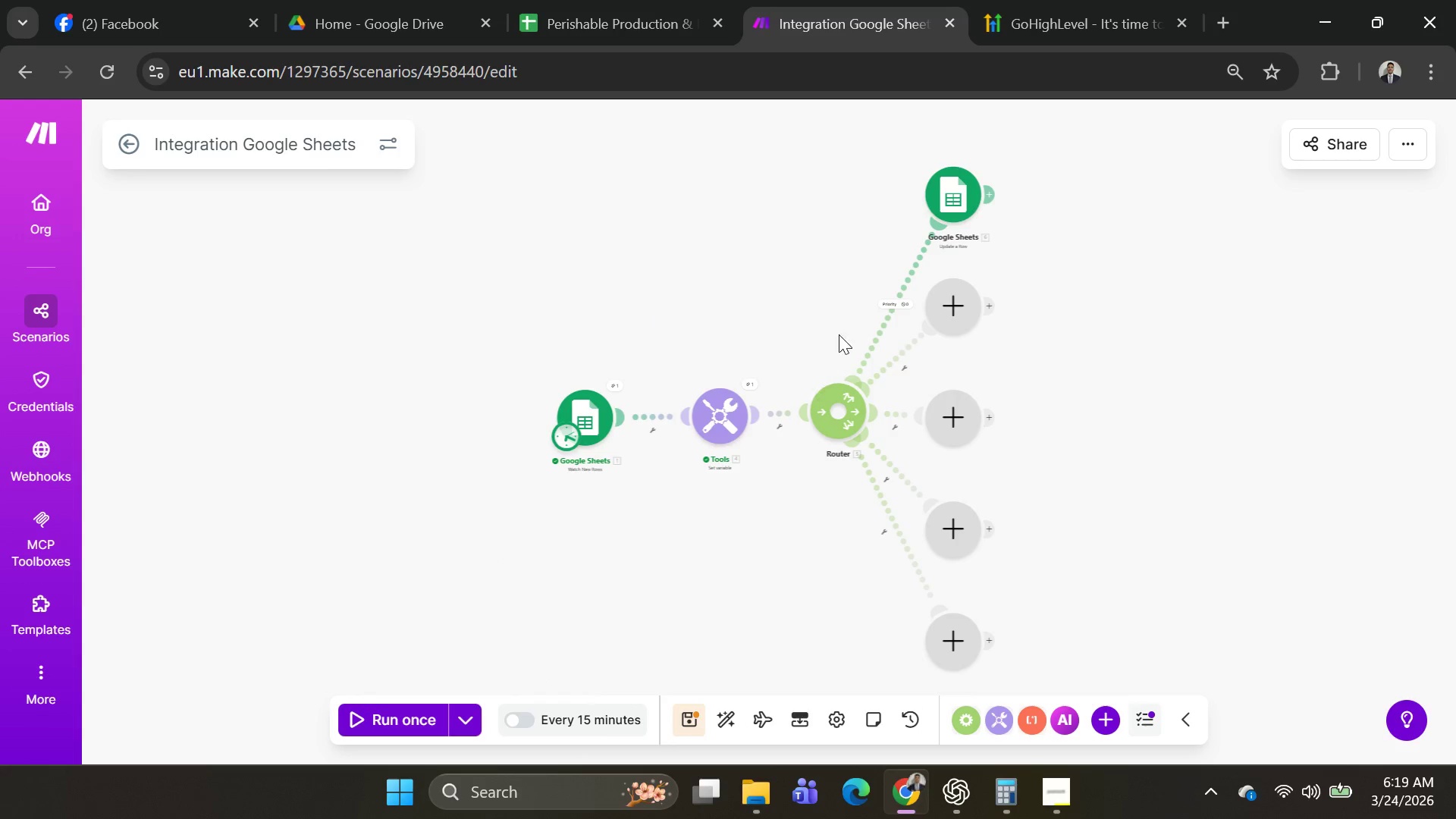 
left_click([896, 292])
 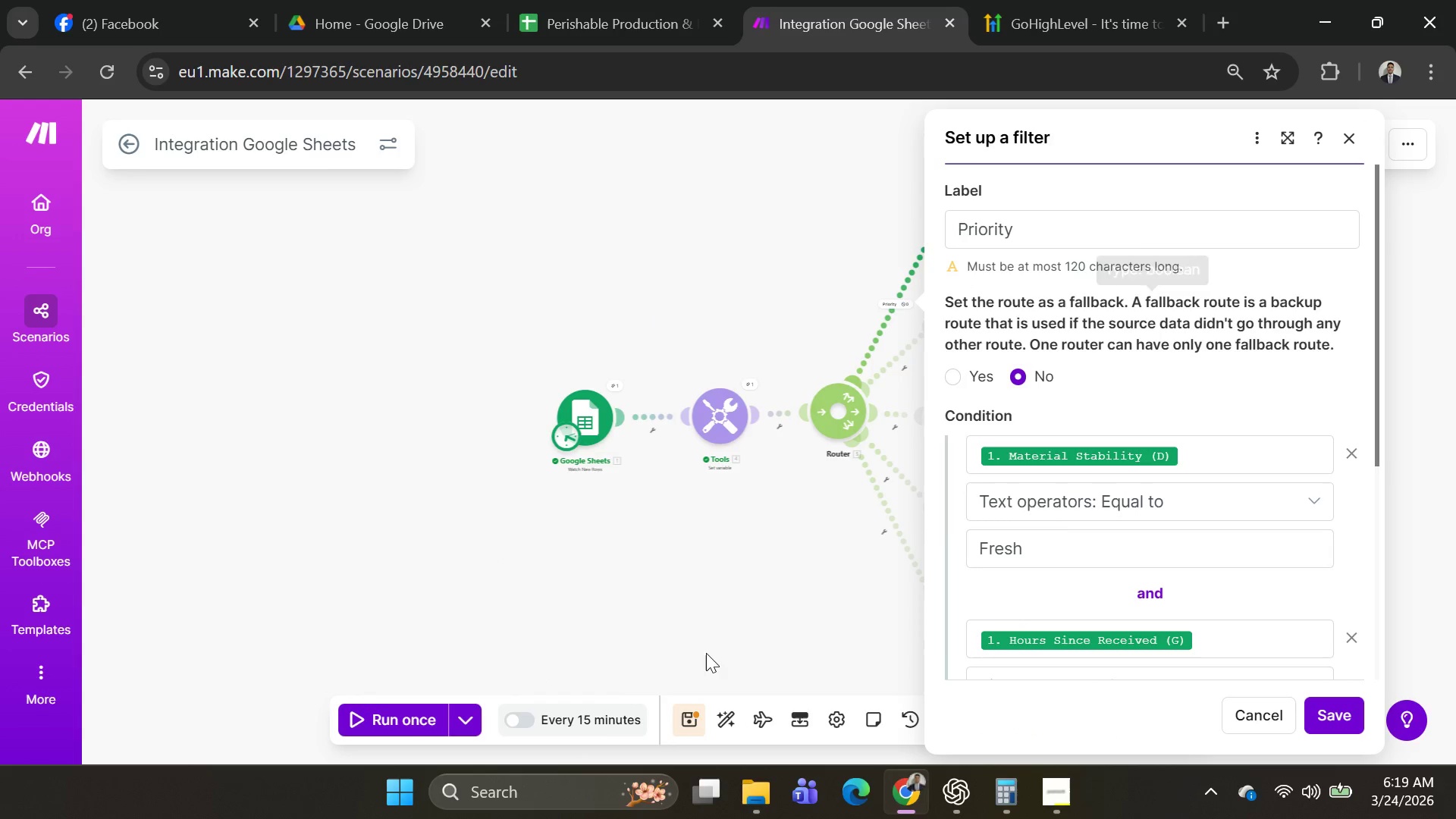 
scroll: coordinate [1197, 461], scroll_direction: down, amount: 8.0
 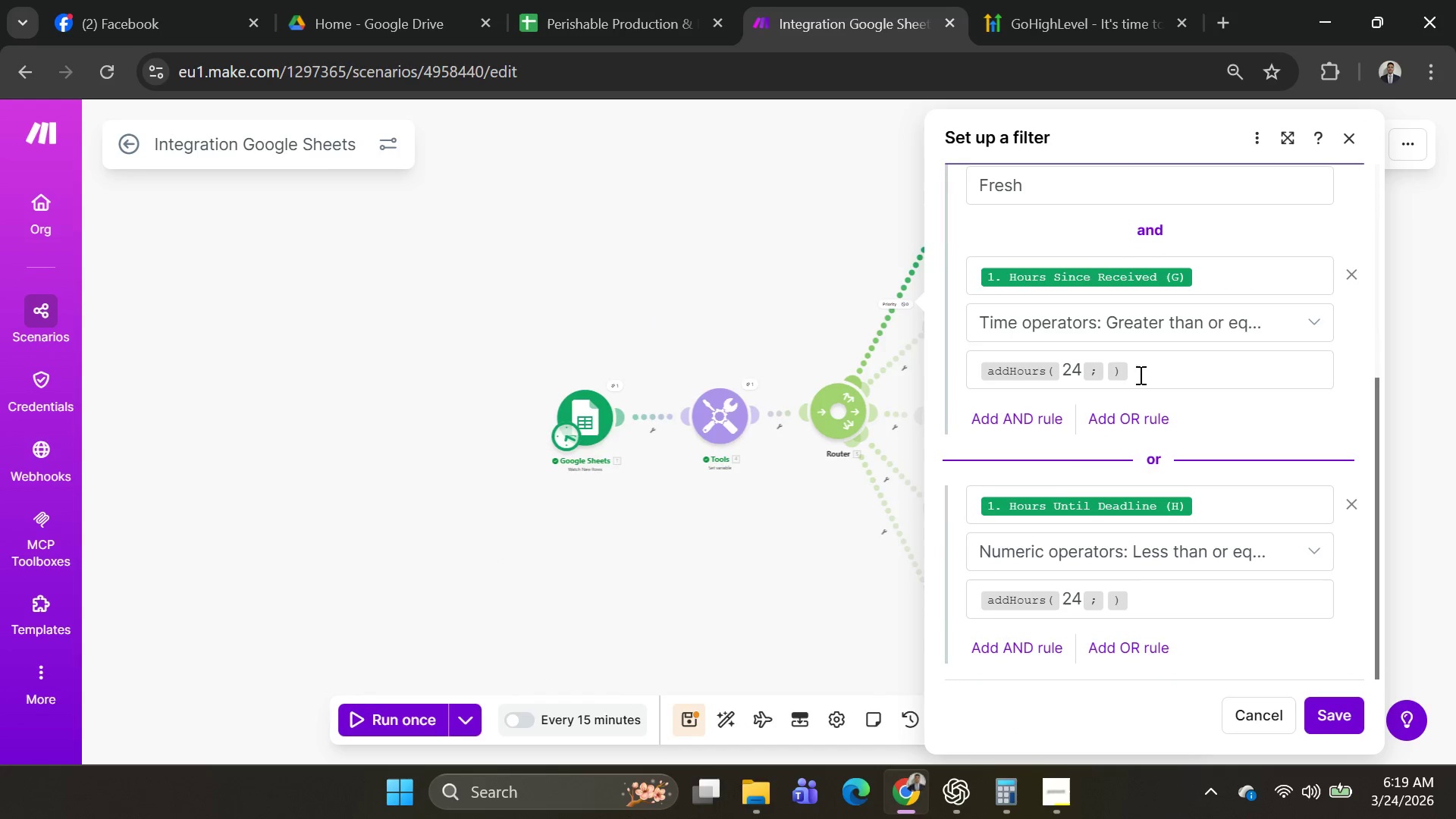 
left_click_drag(start_coordinate=[1143, 366], to_coordinate=[971, 386])
 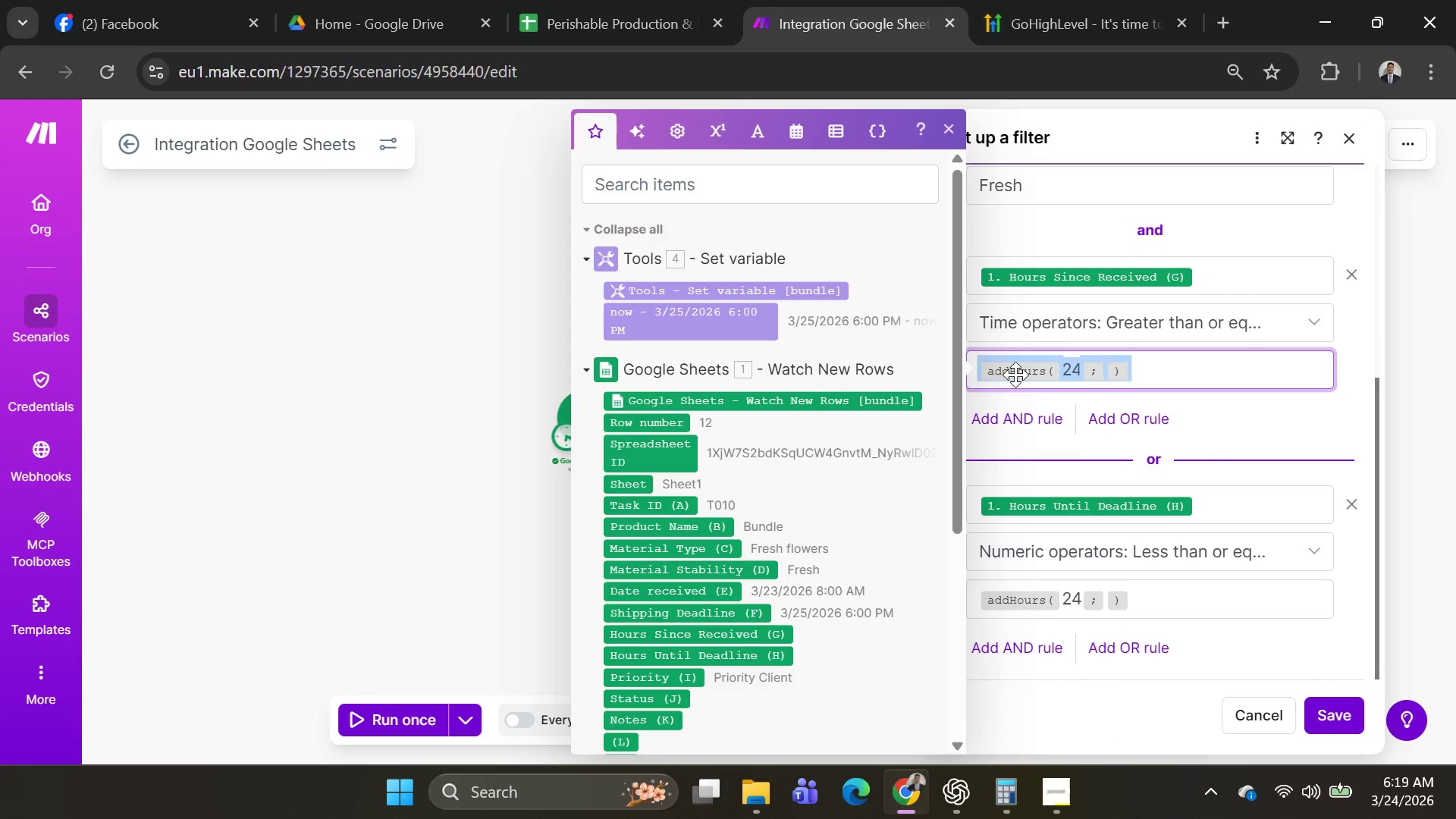 
key(Backspace)
 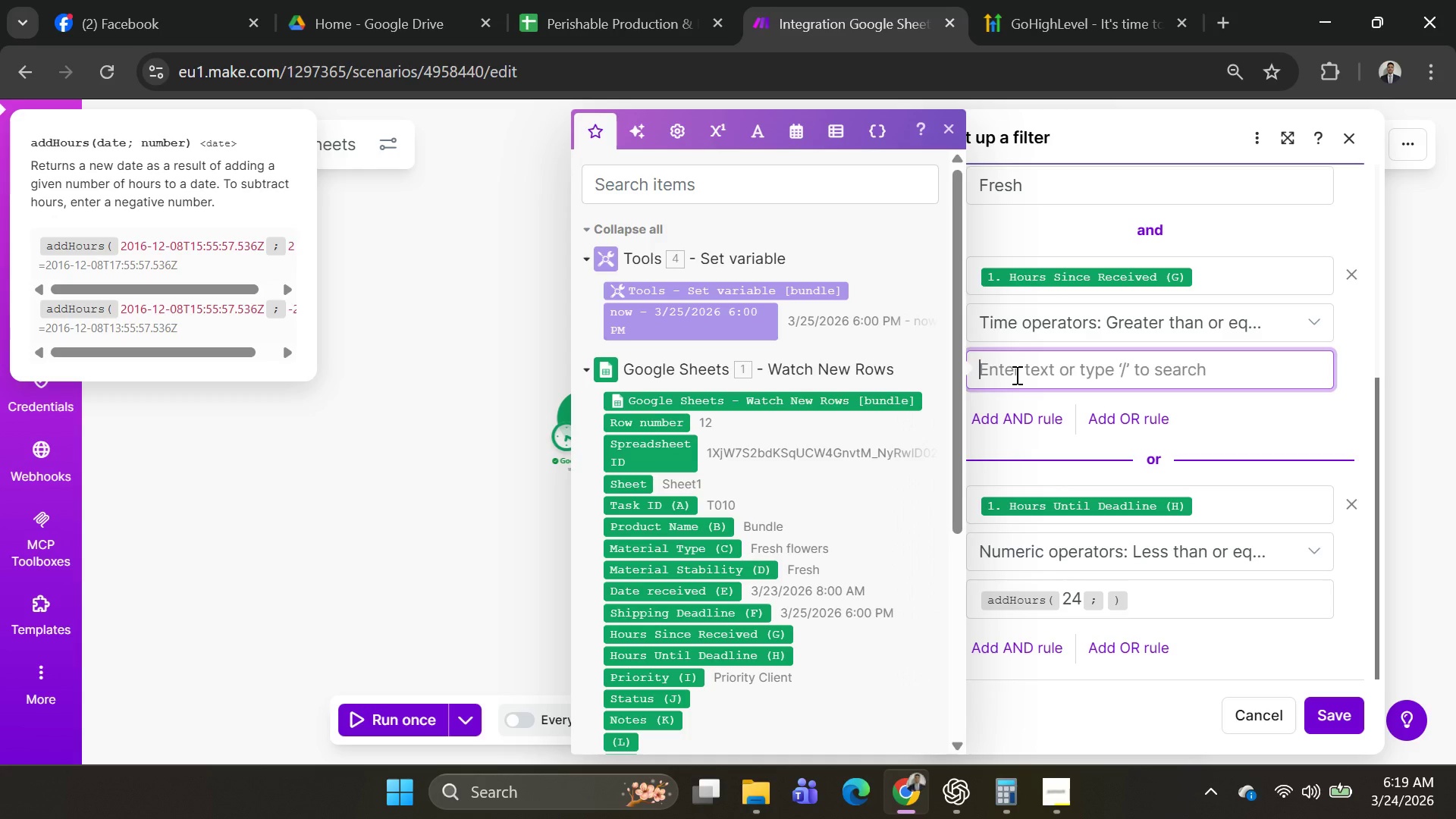 
type(24)
 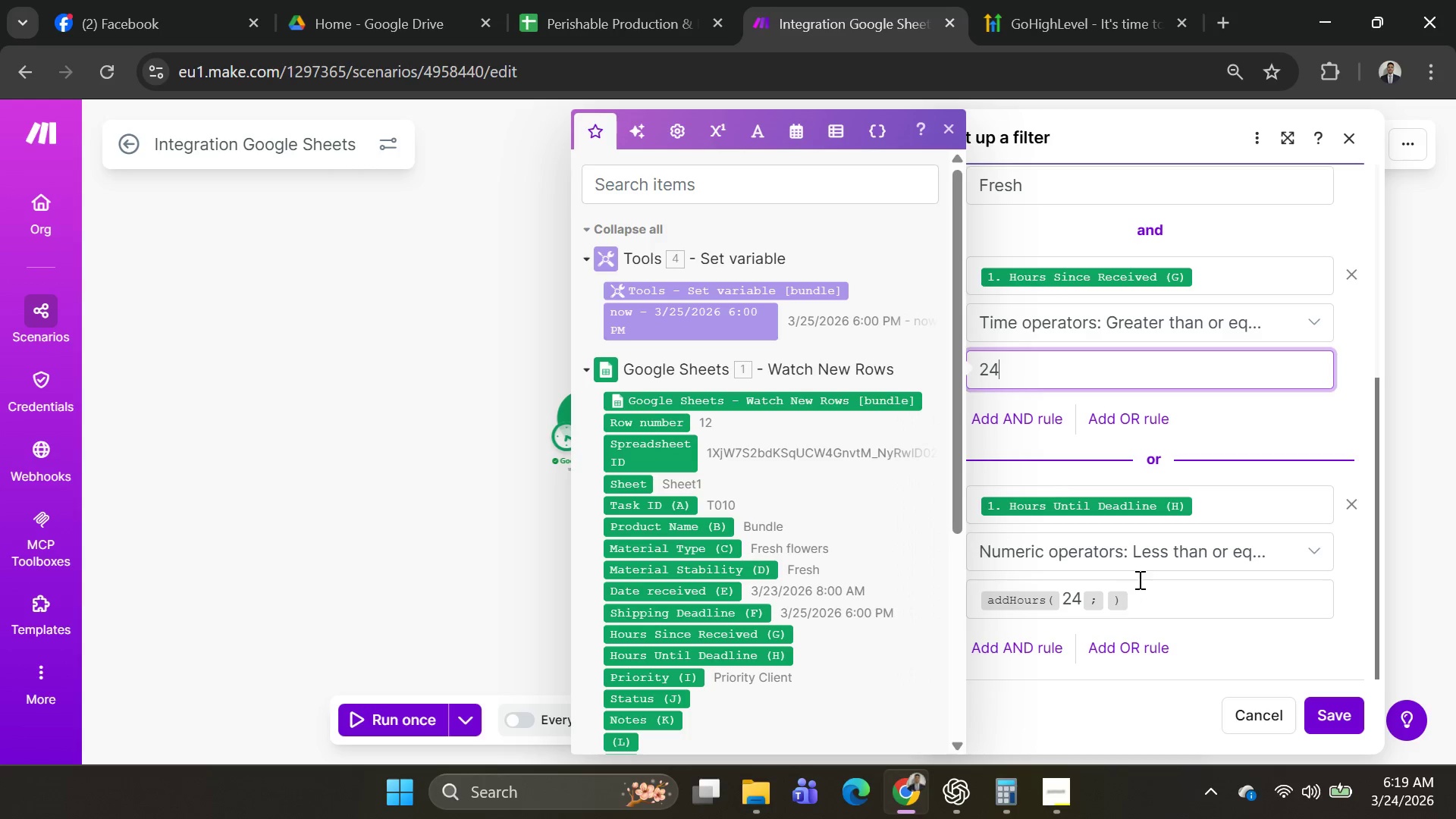 
left_click_drag(start_coordinate=[1156, 595], to_coordinate=[736, 588])
 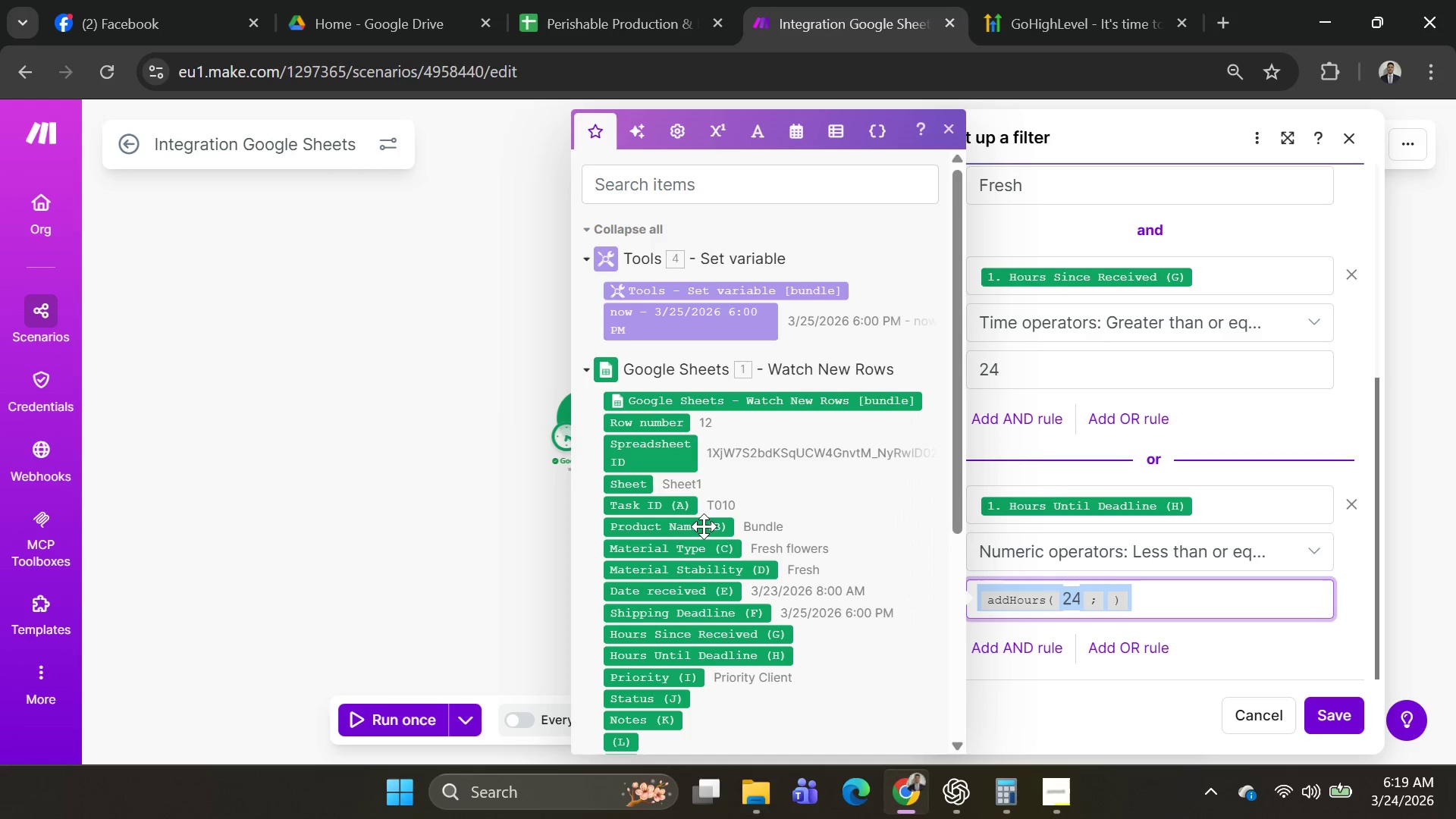 
key(3)
 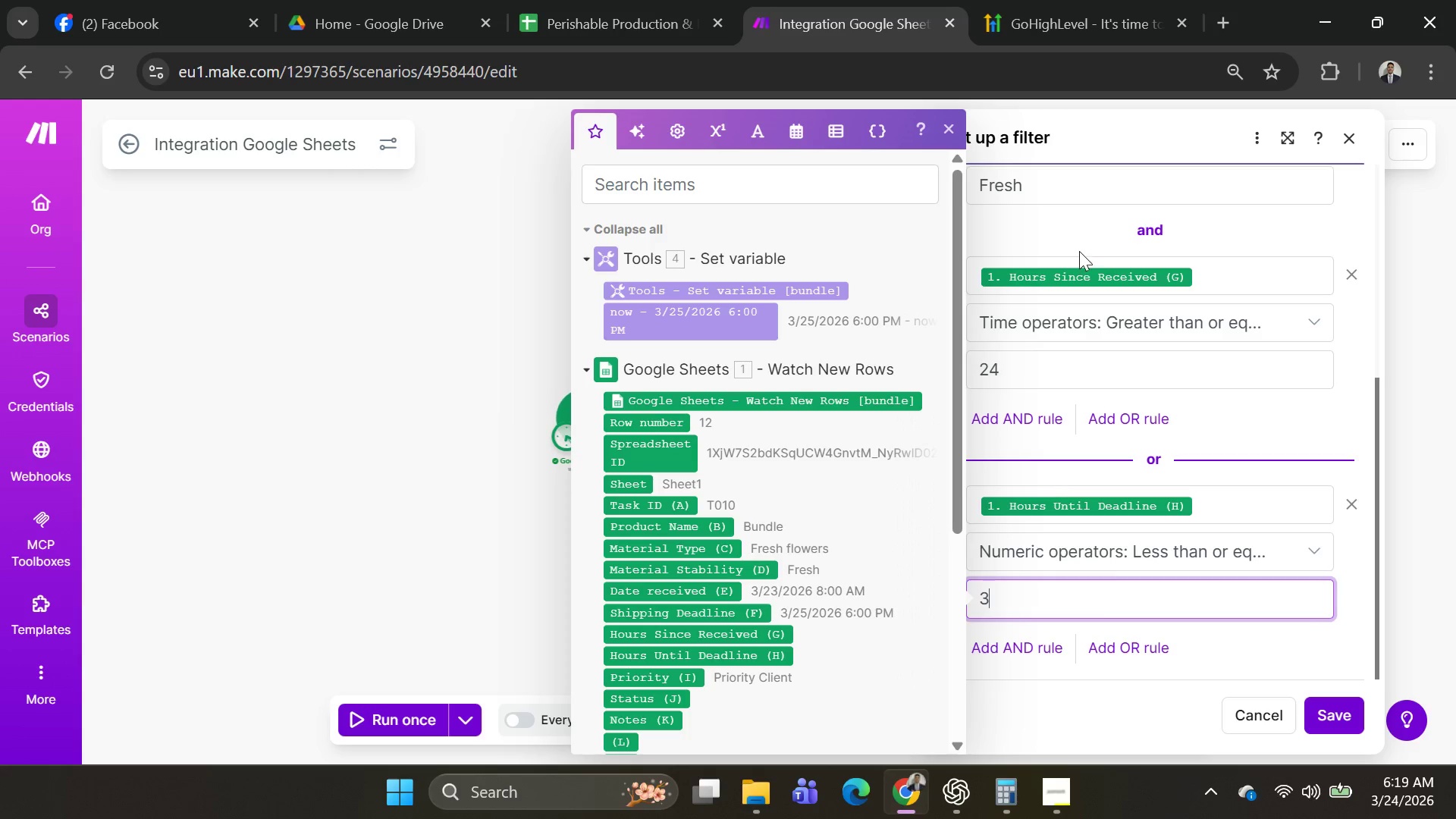 
left_click_drag(start_coordinate=[1053, 359], to_coordinate=[808, 396])
 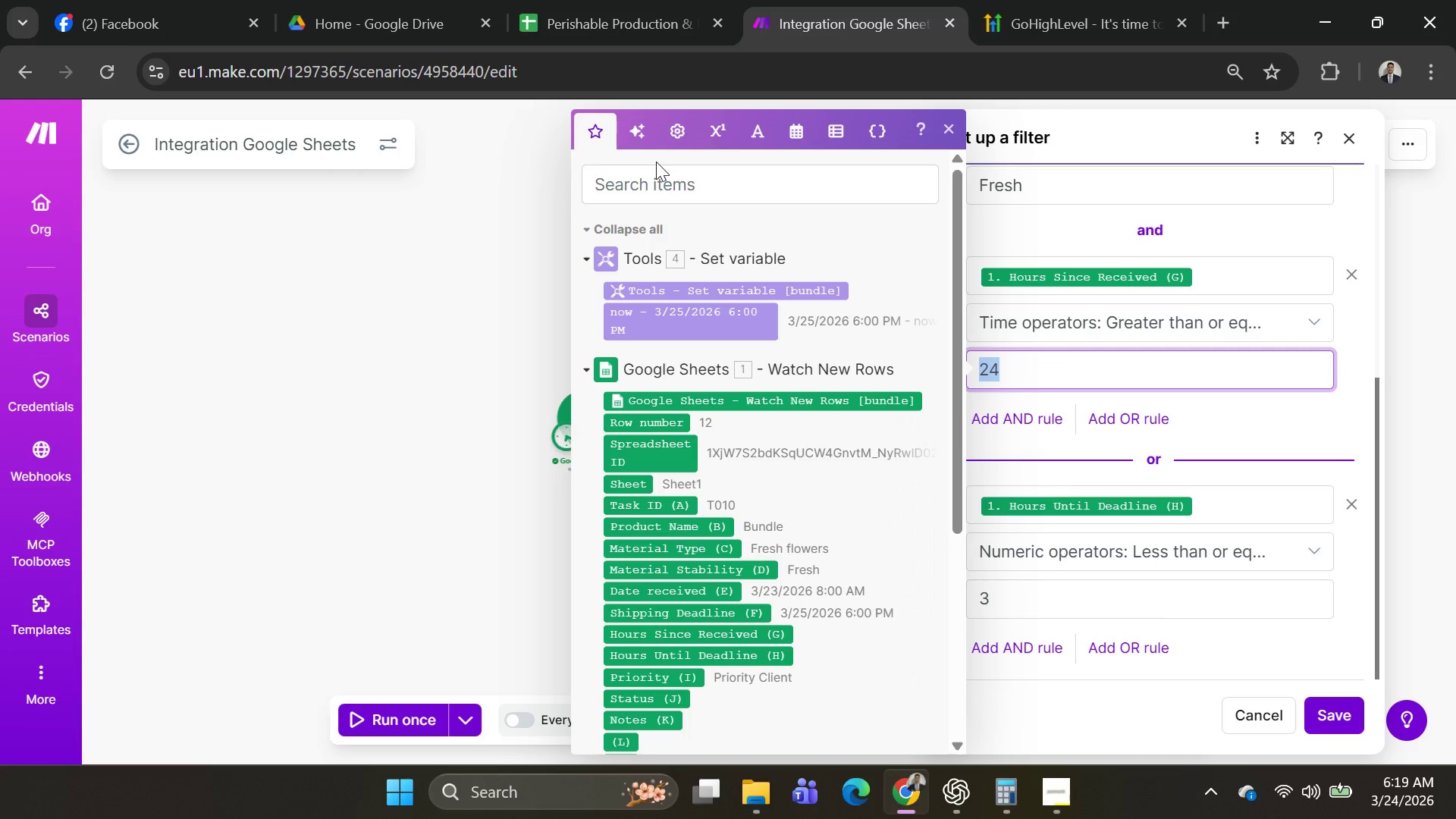 
type(36)
 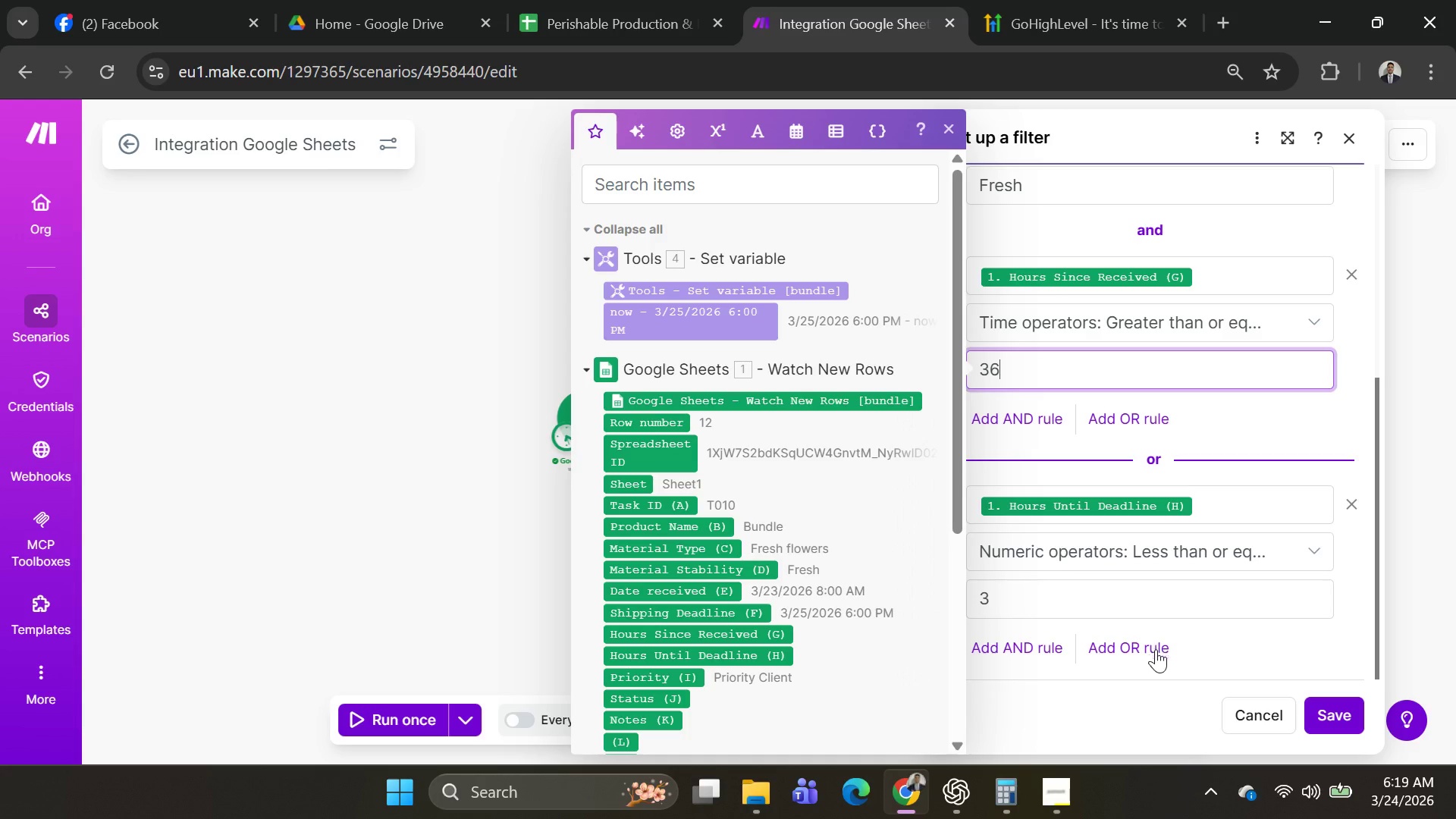 
left_click([1065, 599])
 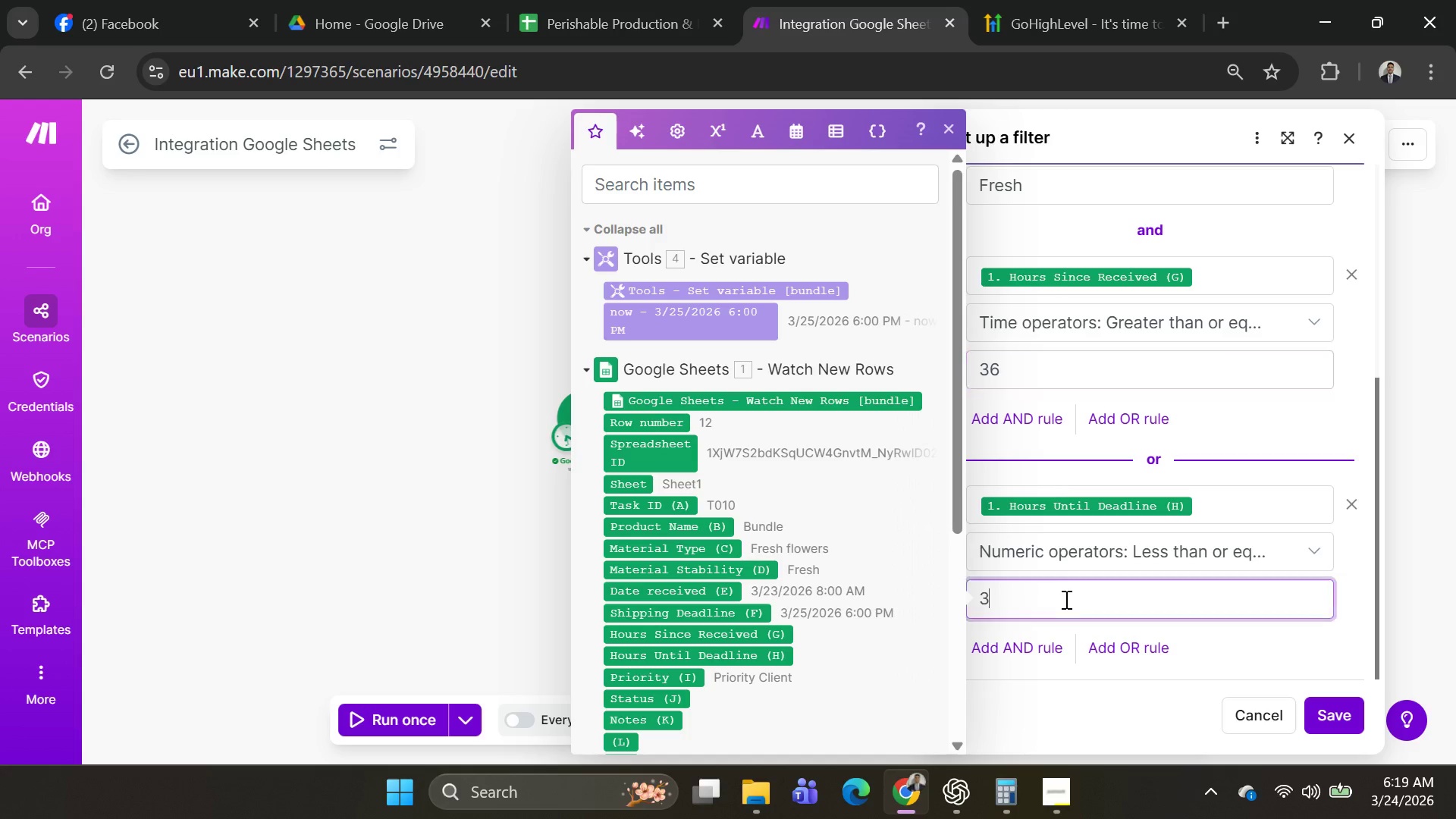 
left_click_drag(start_coordinate=[1063, 599], to_coordinate=[771, 614])
 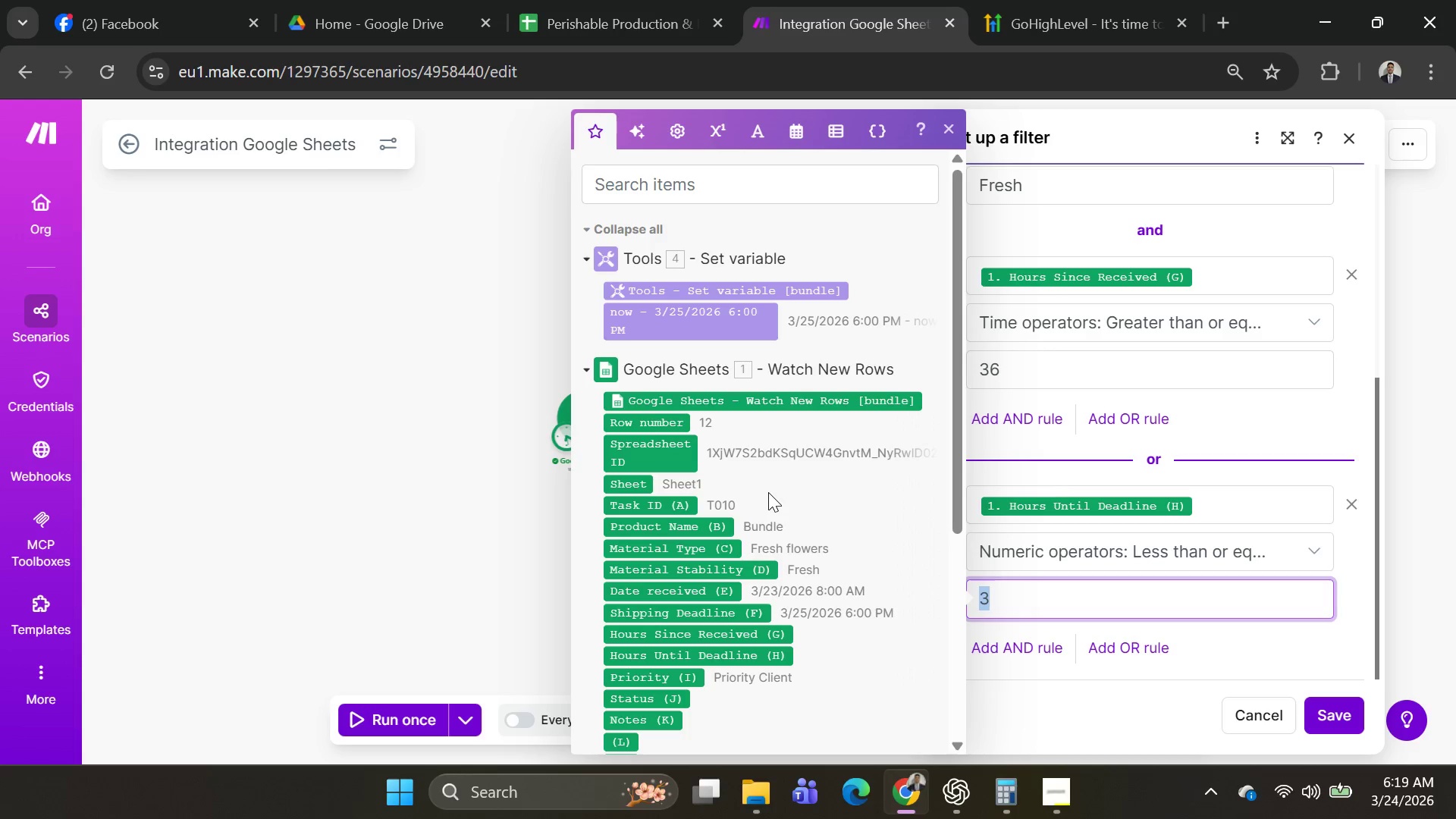 
type(24)
 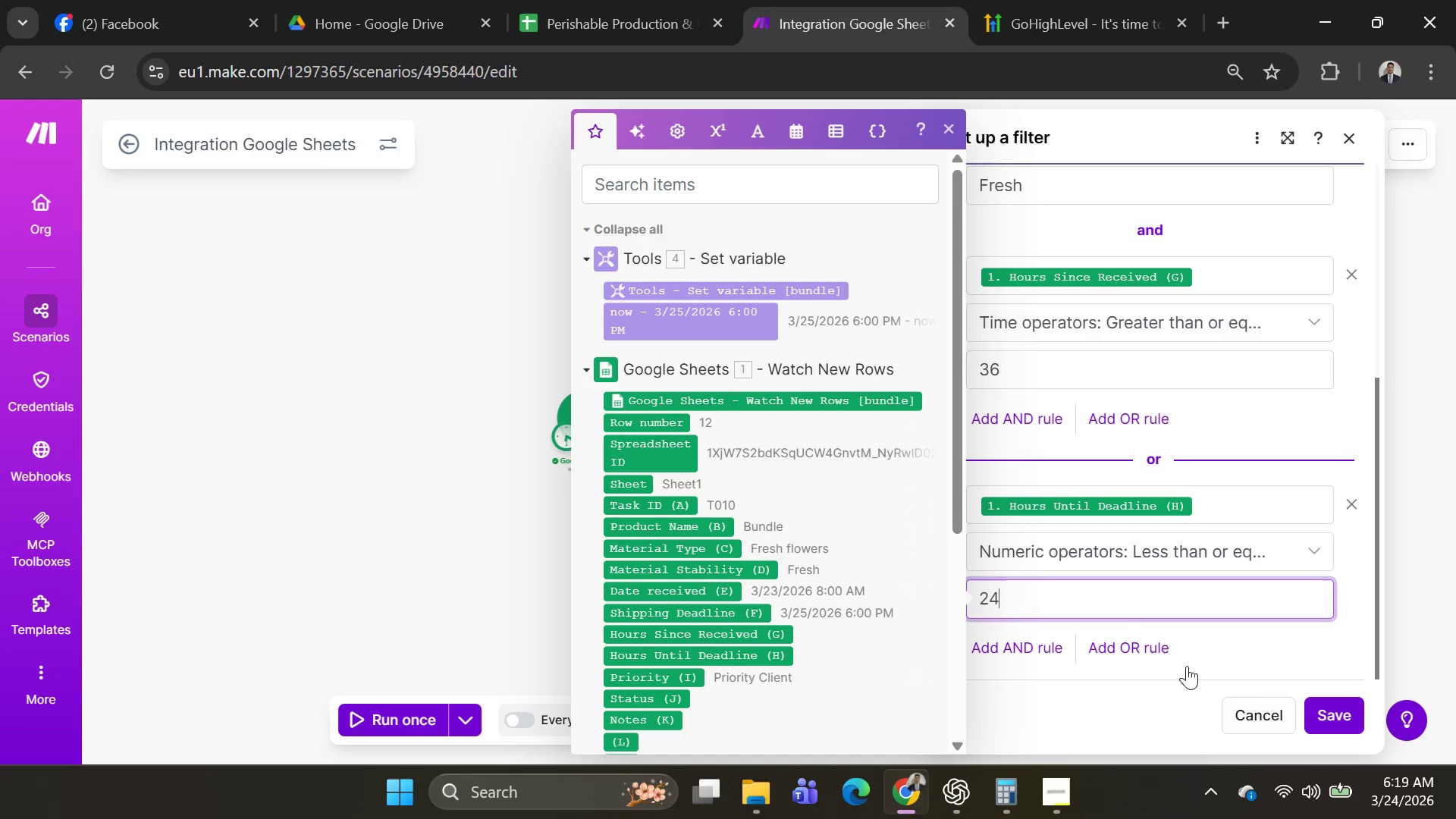 
left_click([1330, 723])
 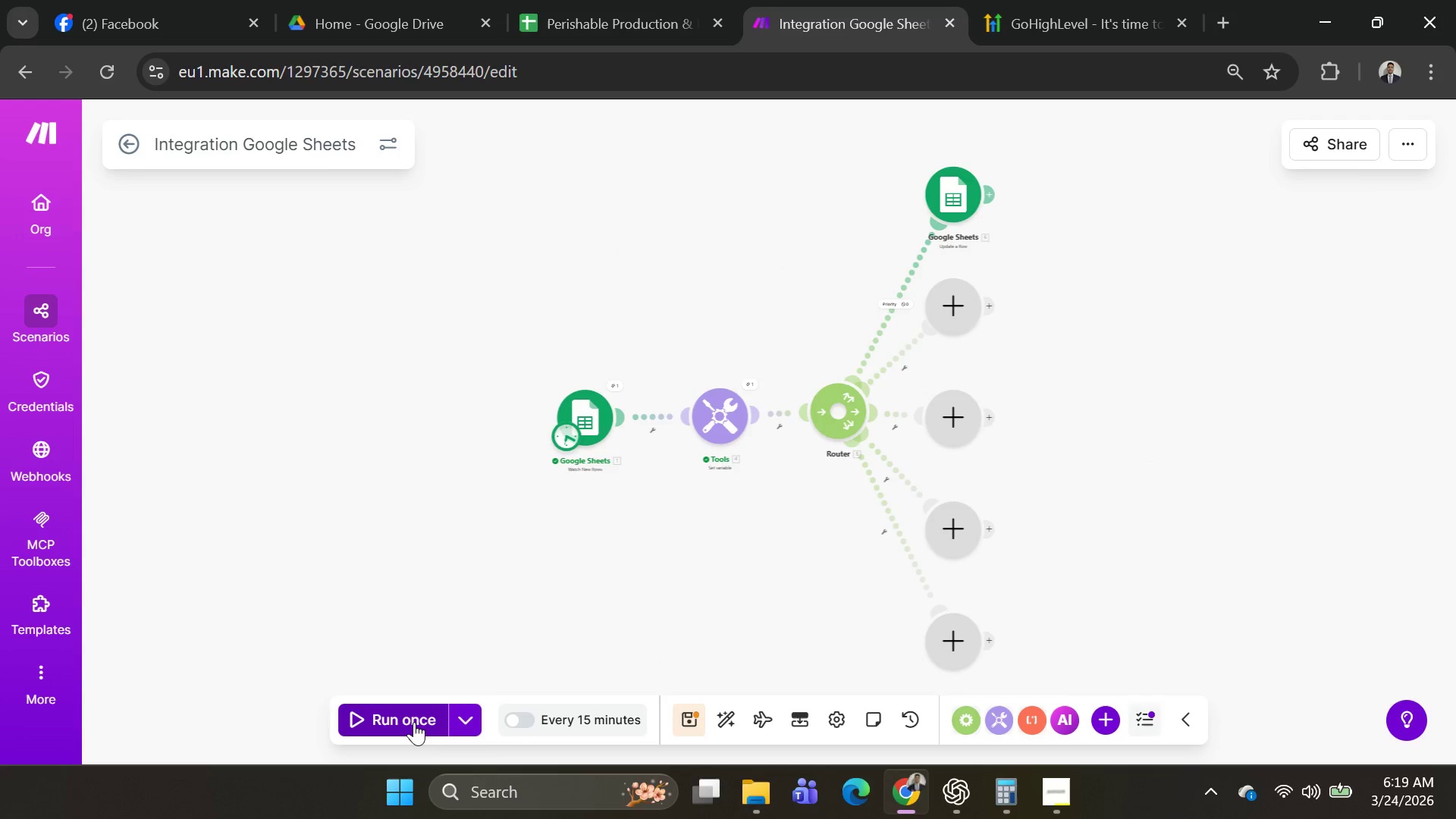 
left_click([414, 722])
 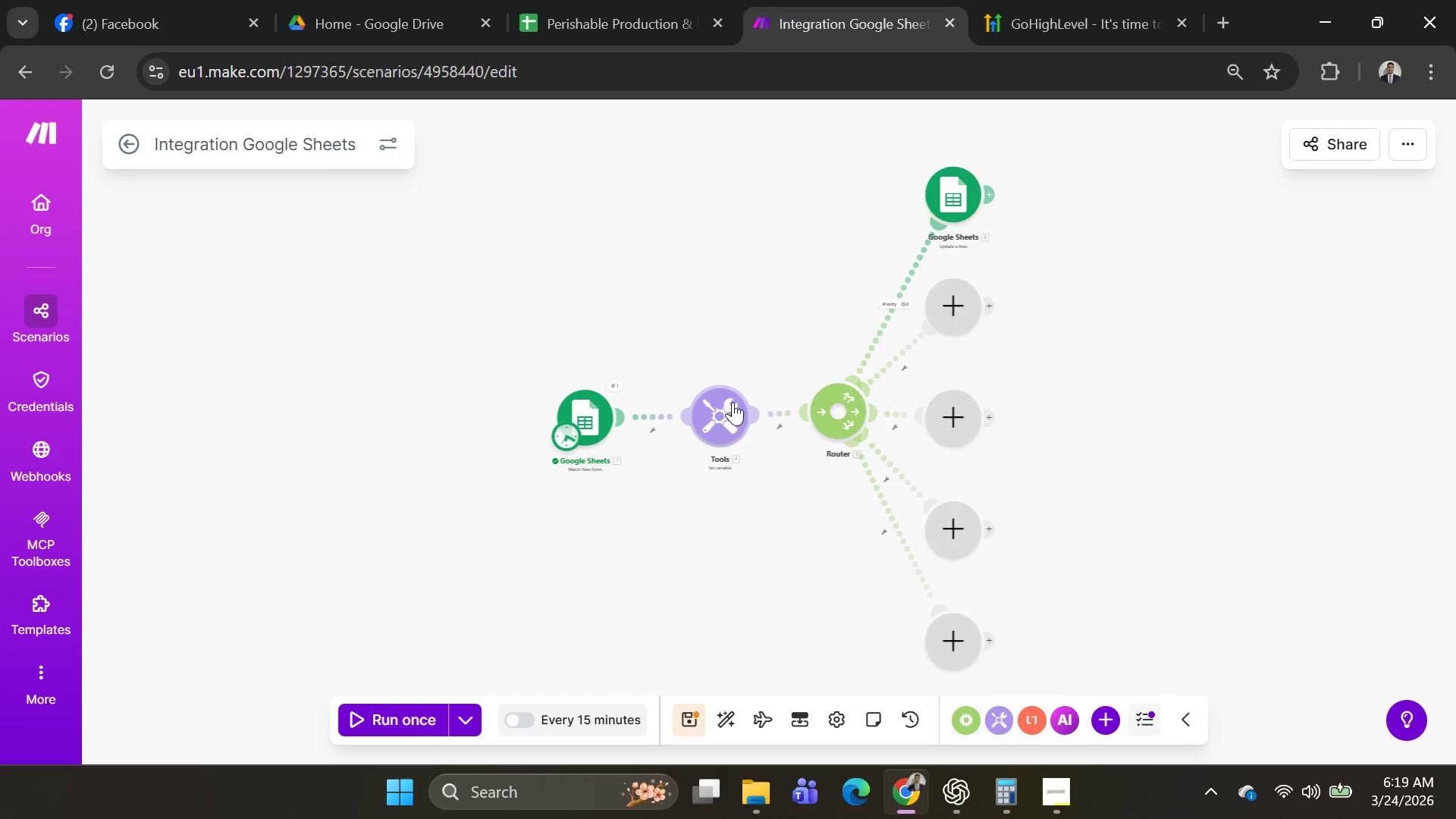 
left_click([463, 729])
 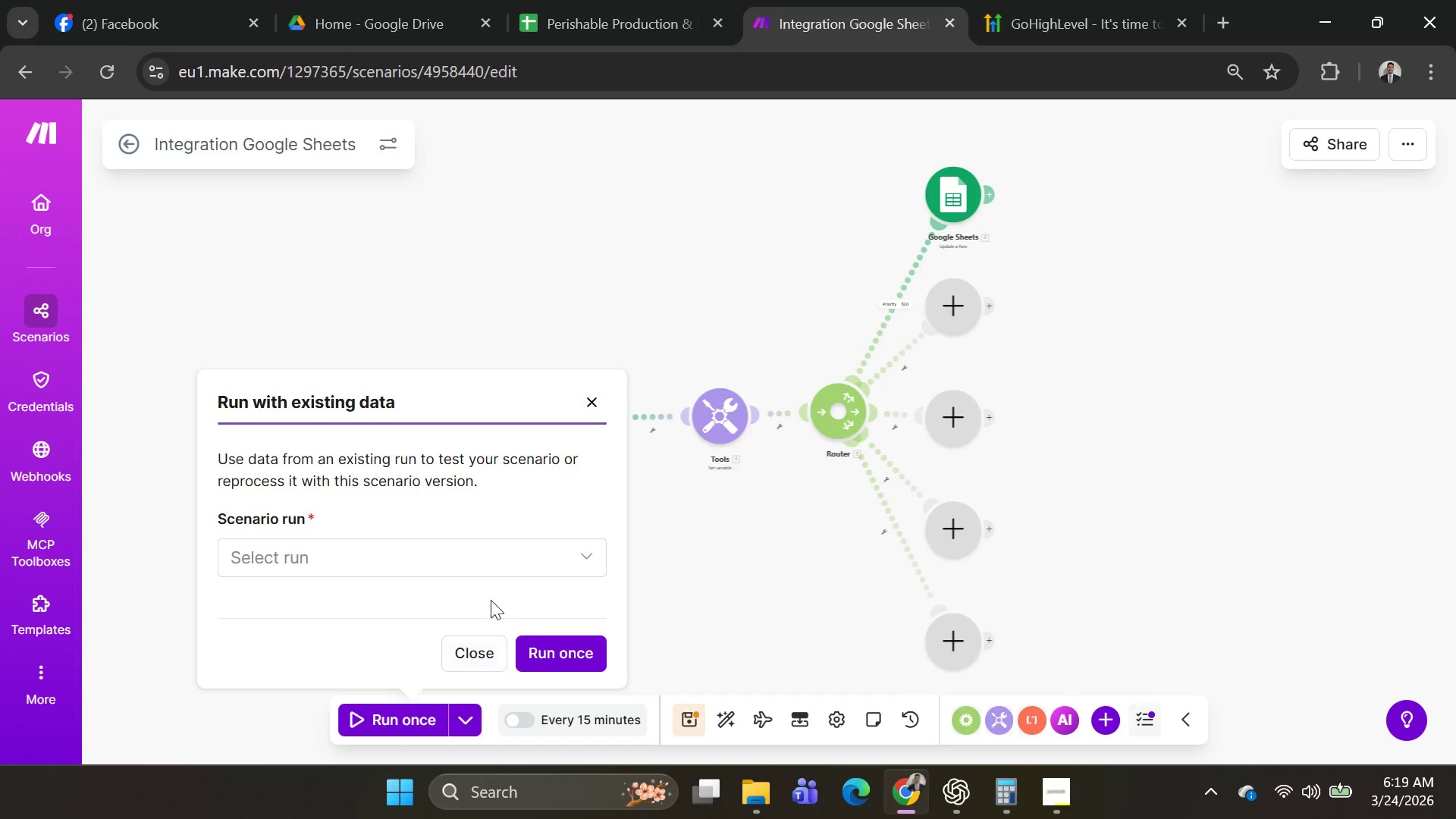 
left_click([471, 570])
 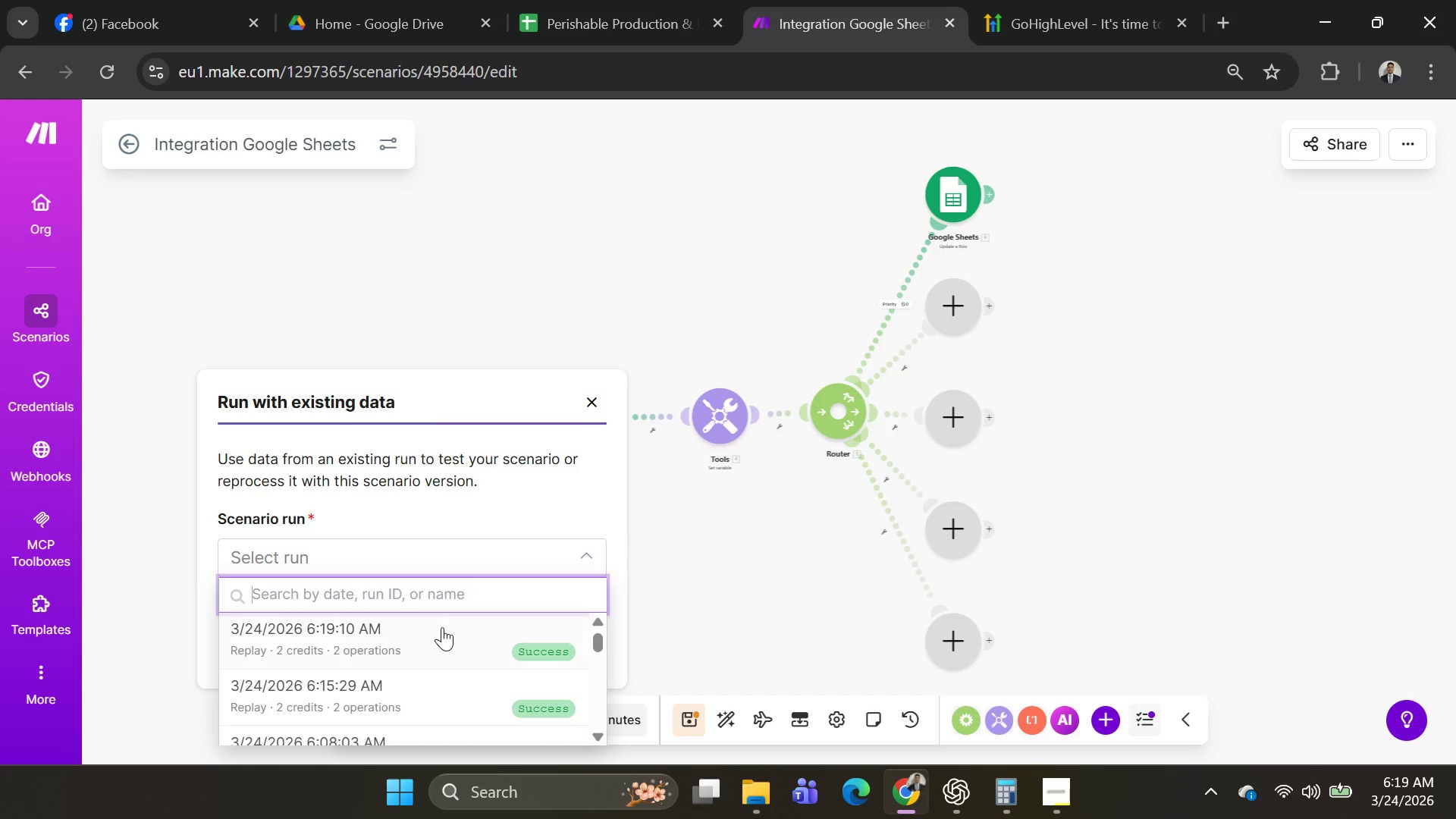 
left_click([438, 639])
 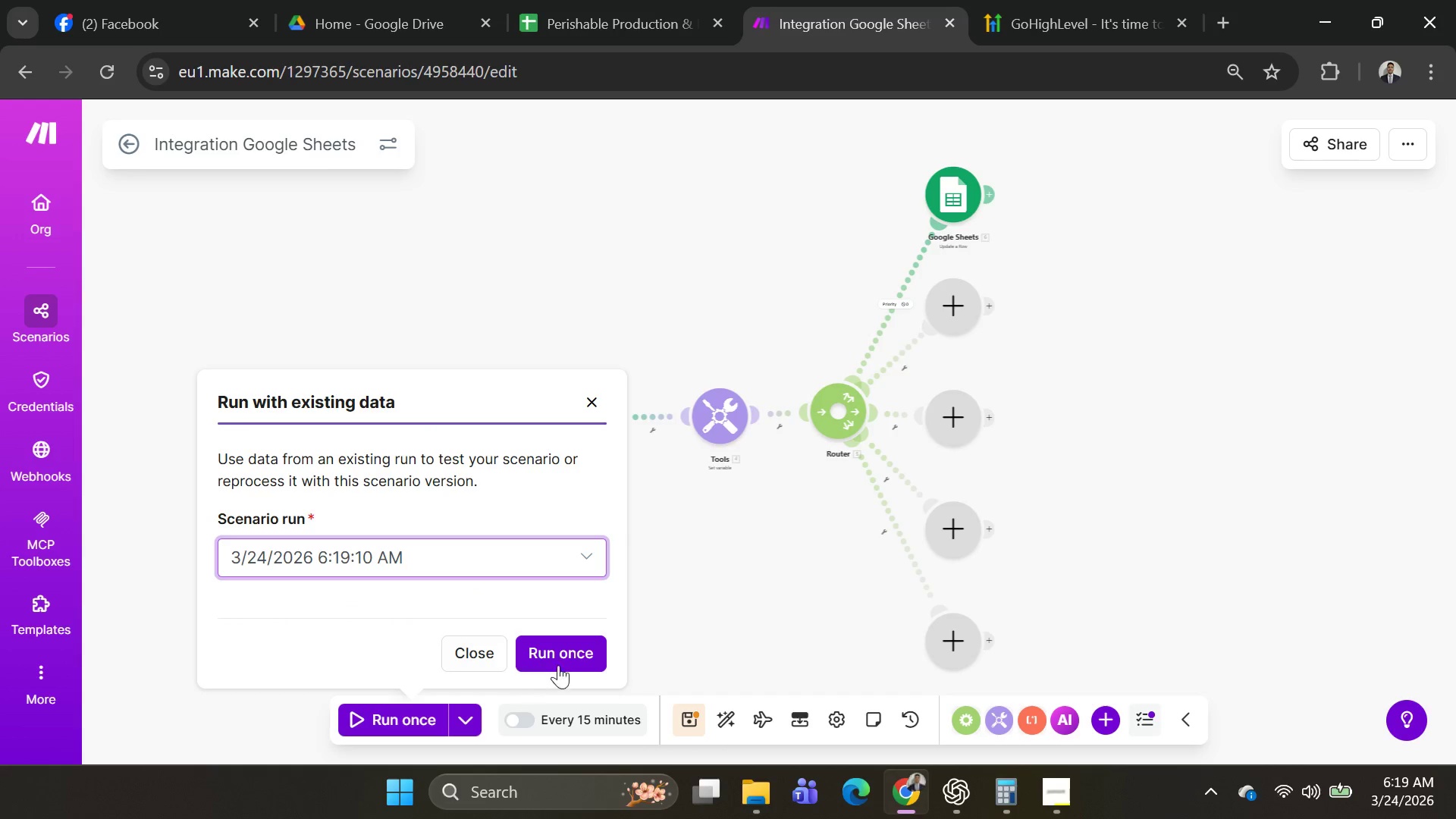 
left_click([560, 659])
 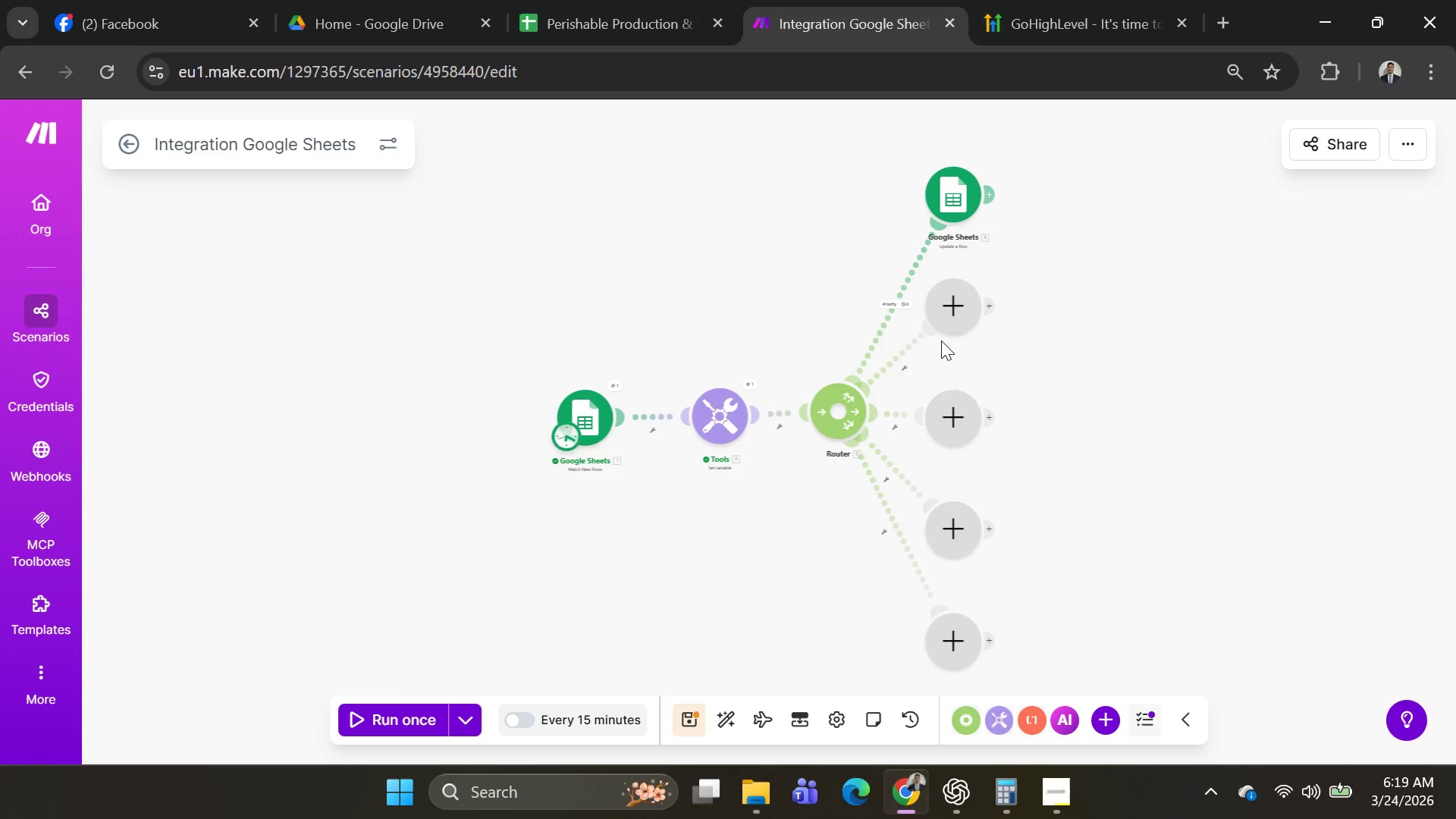 
left_click([900, 287])
 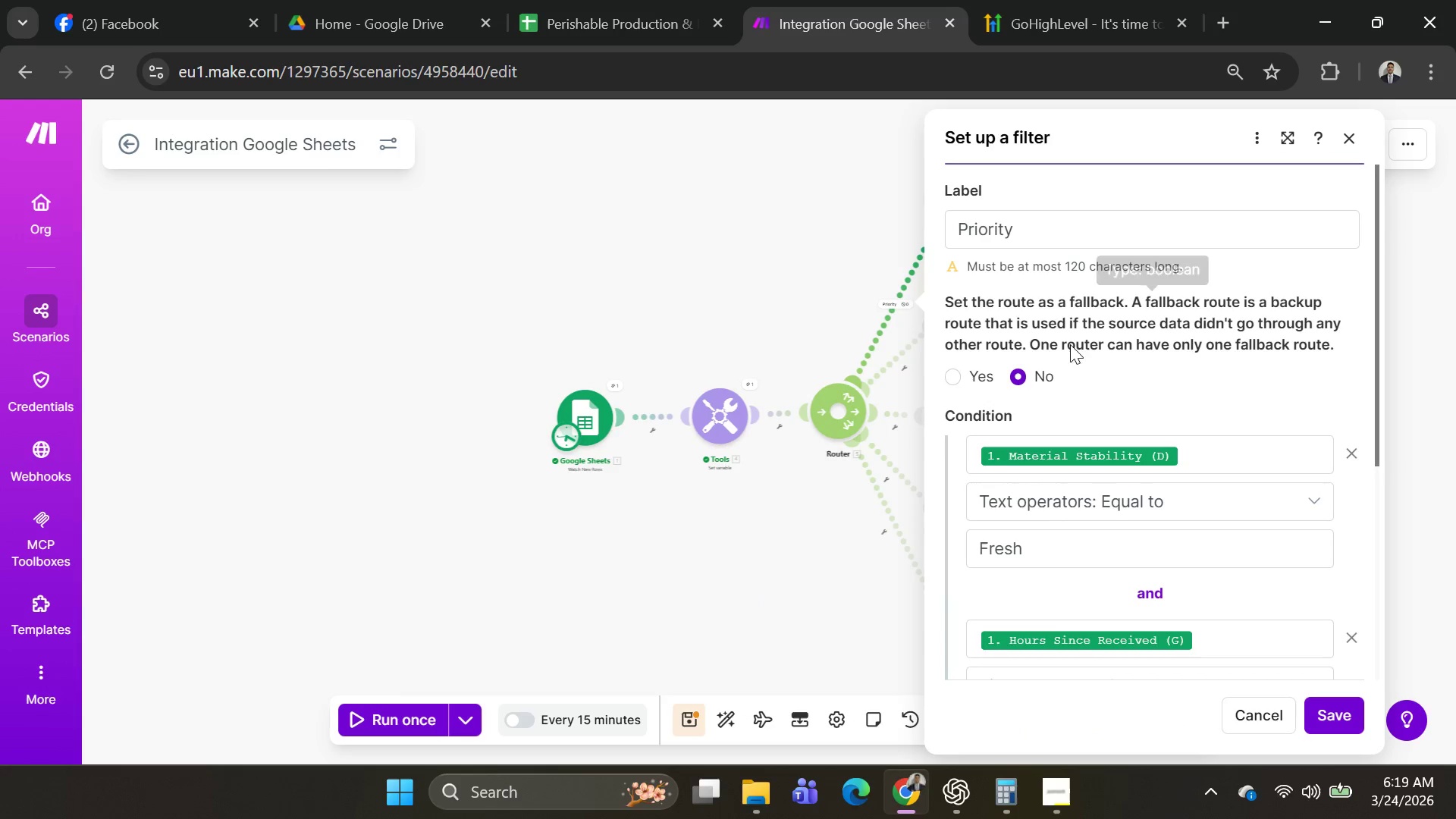 
scroll: coordinate [1141, 346], scroll_direction: down, amount: 8.0
 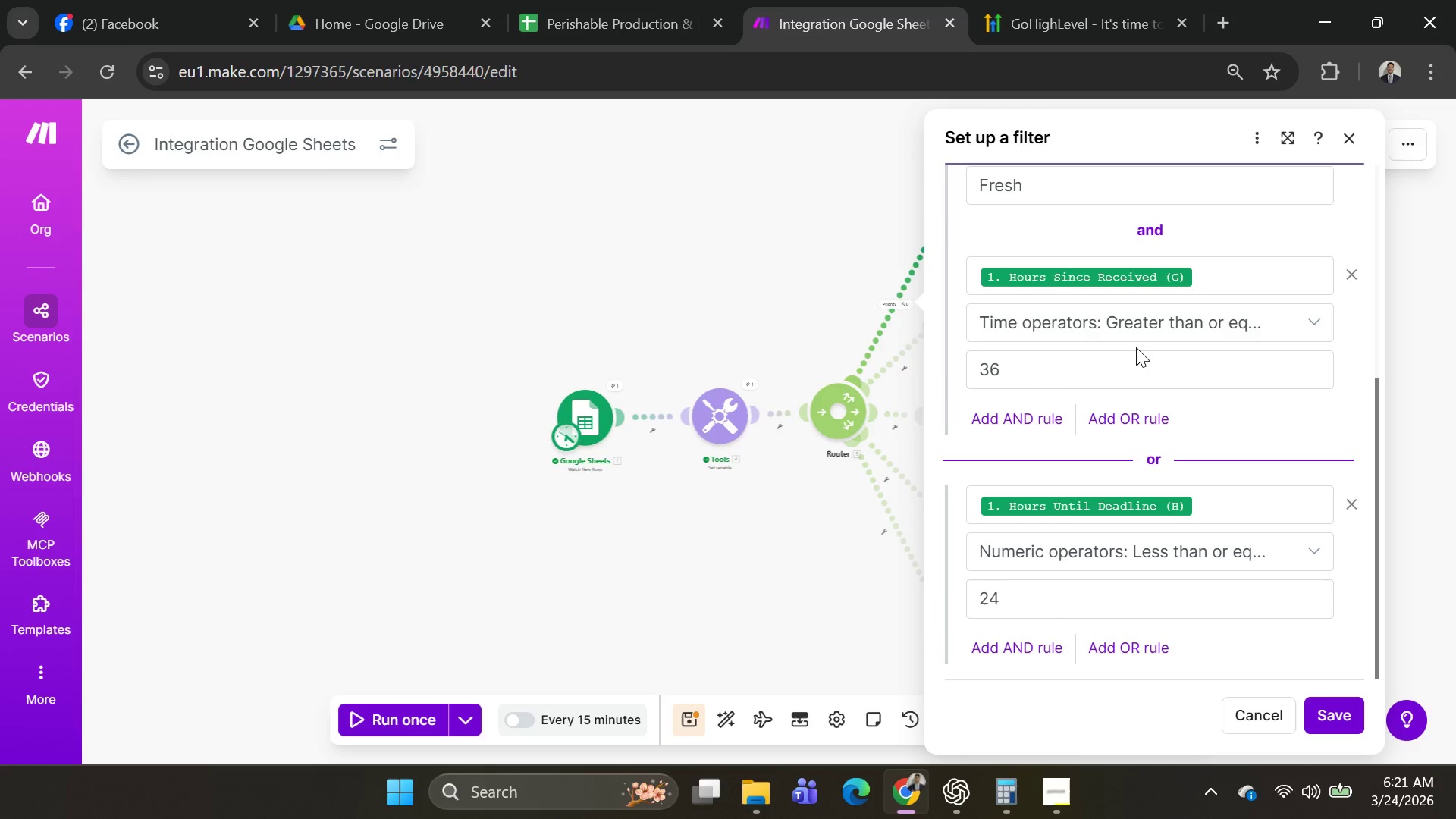 
wait(129.75)
 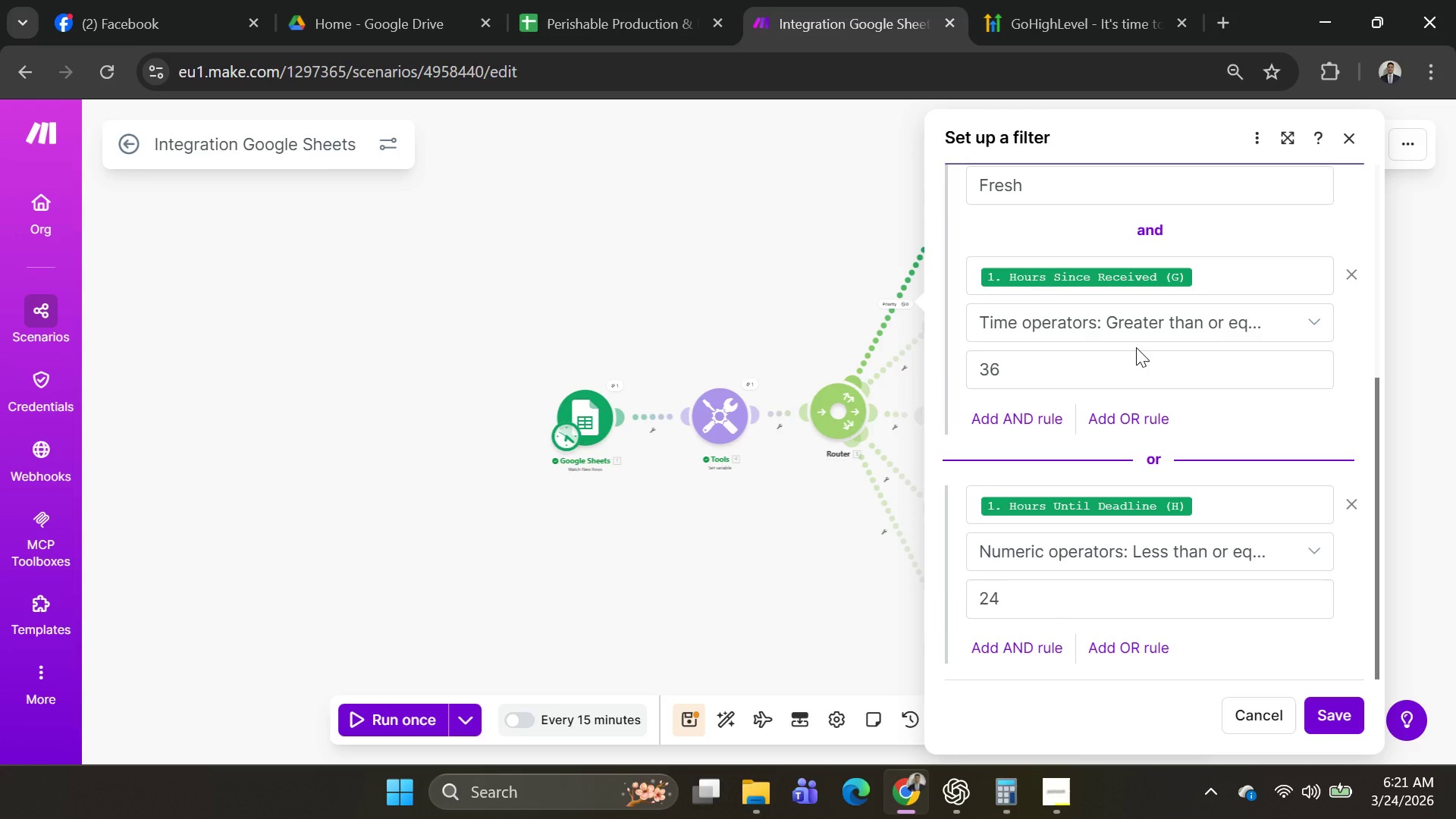 
left_click([1061, 360])
 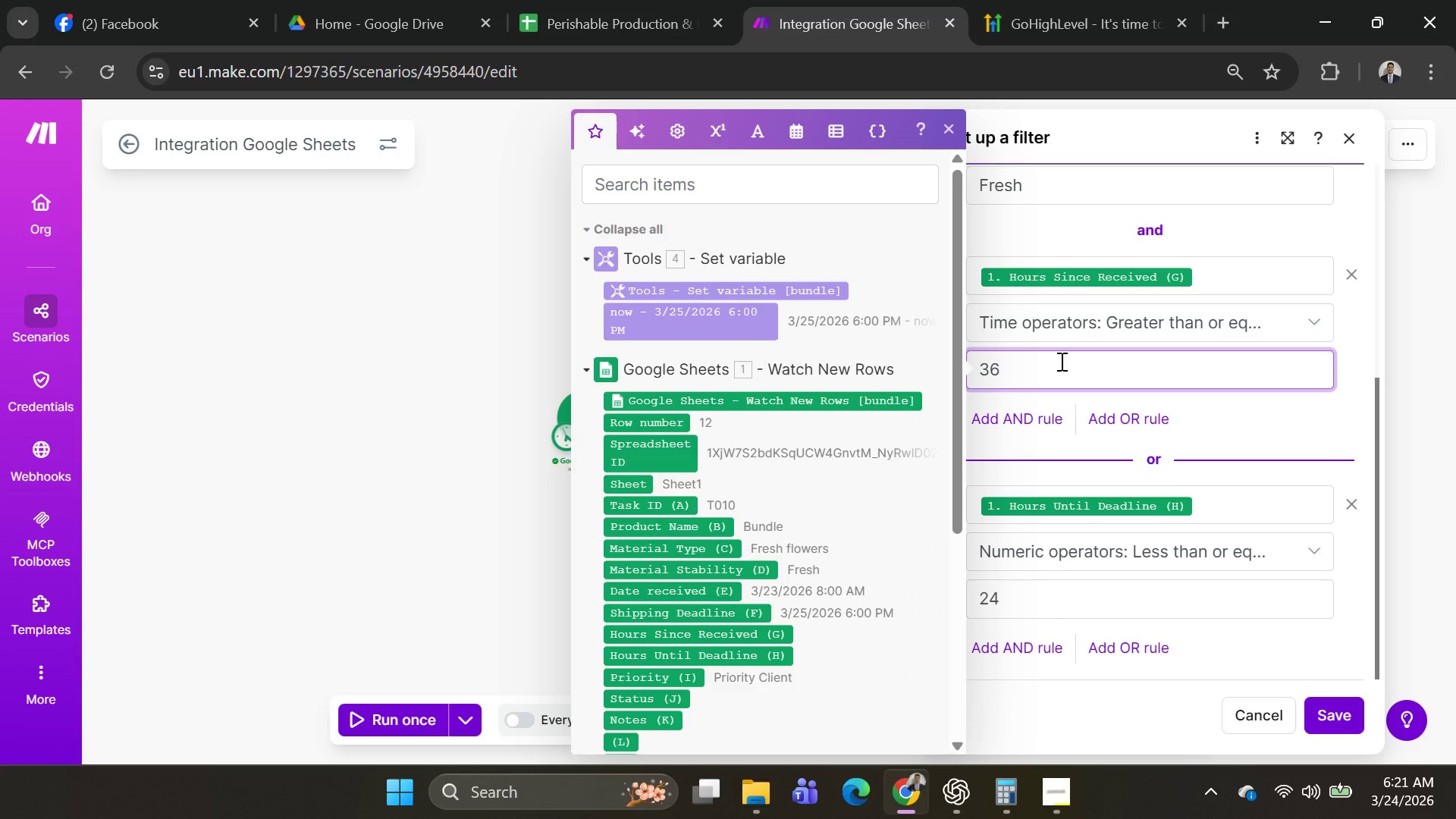 
key(Backspace)
key(Backspace)
key(Backspace)
key(Backspace)
key(Backspace)
type(to num)
key(Backspace)
key(Backspace)
key(Backspace)
type(Number)
 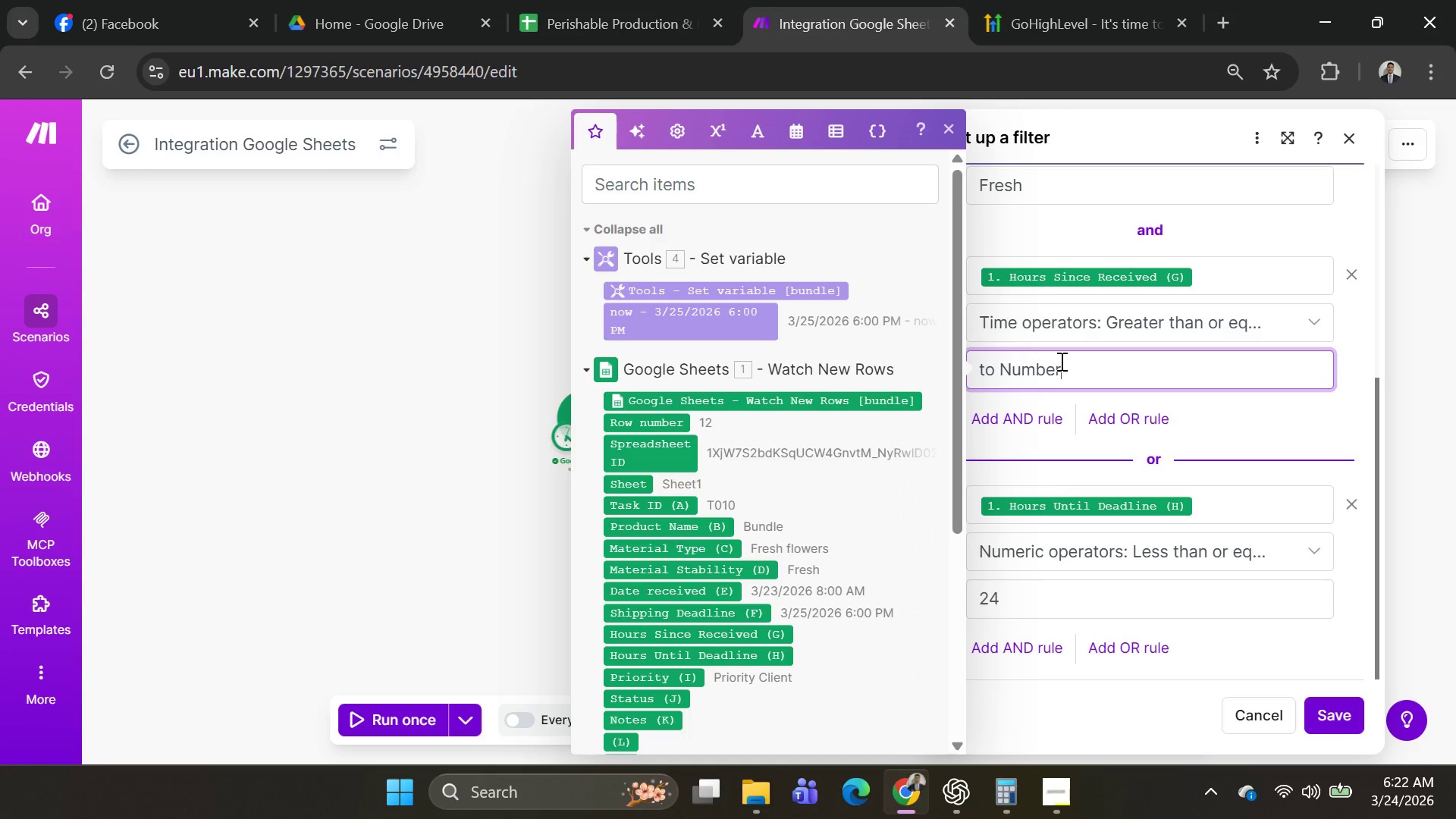 
hold_key(key=Backspace, duration=1.09)
 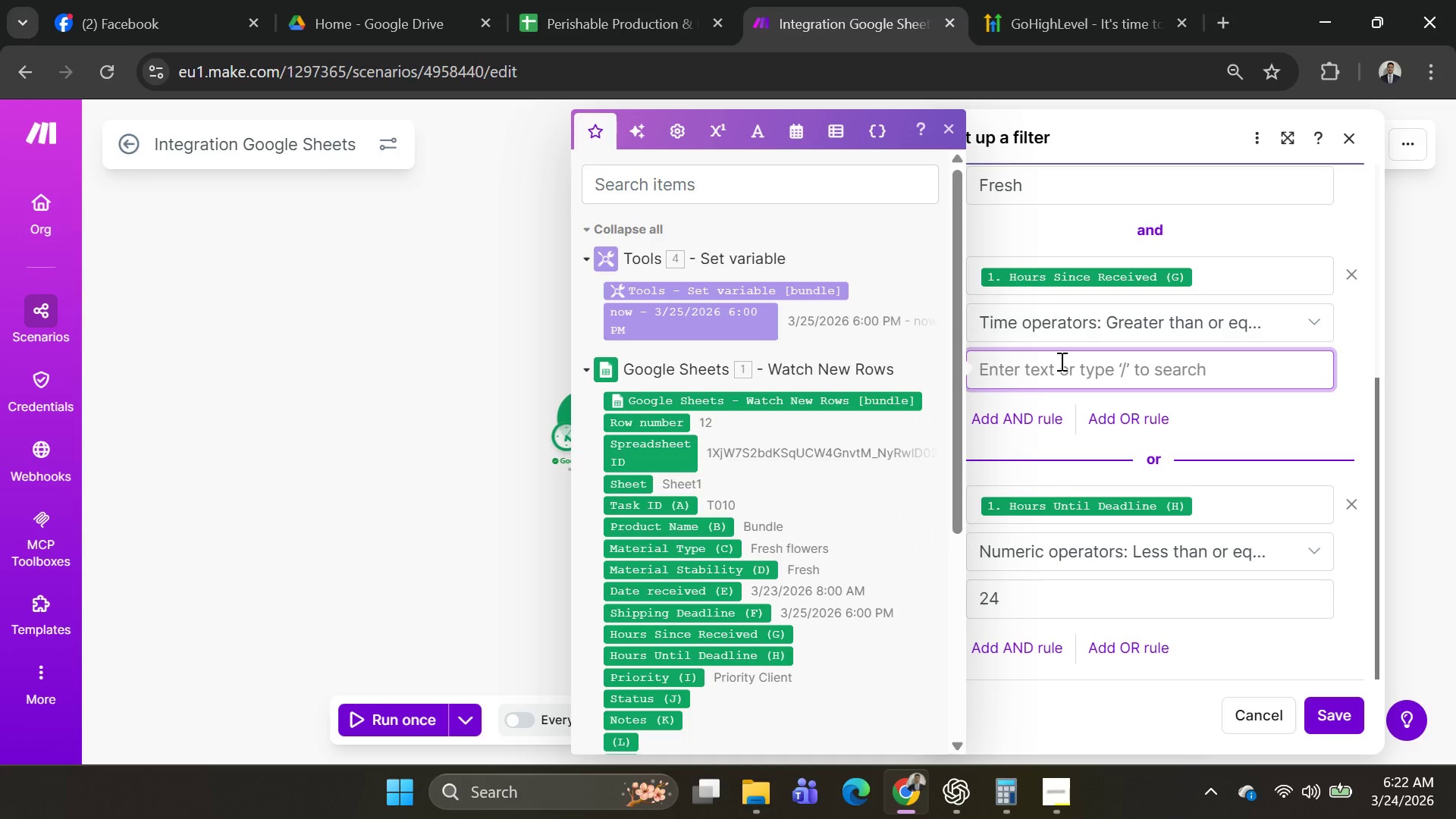 
key(Shift+G)
 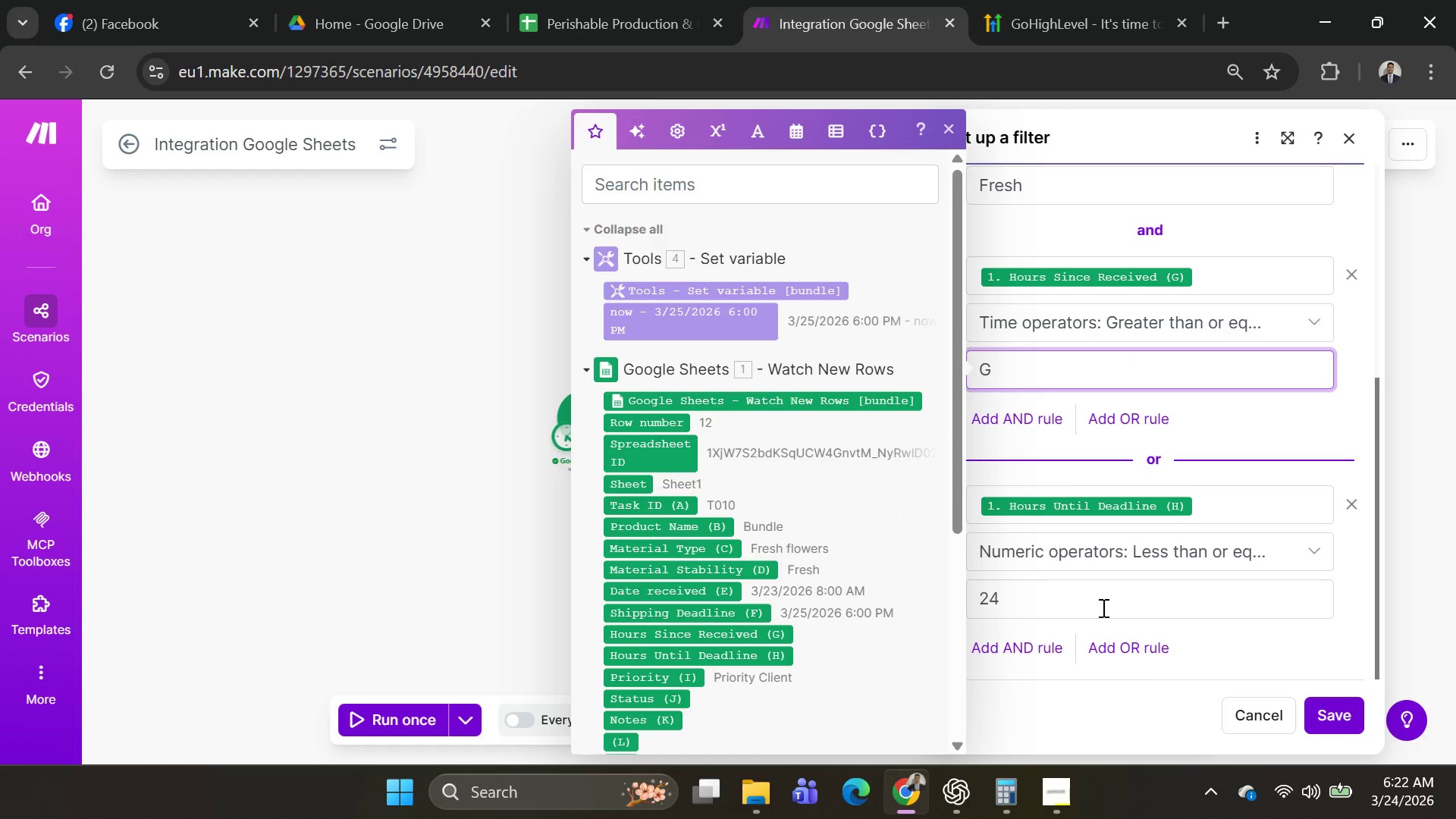 
left_click([1089, 590])
 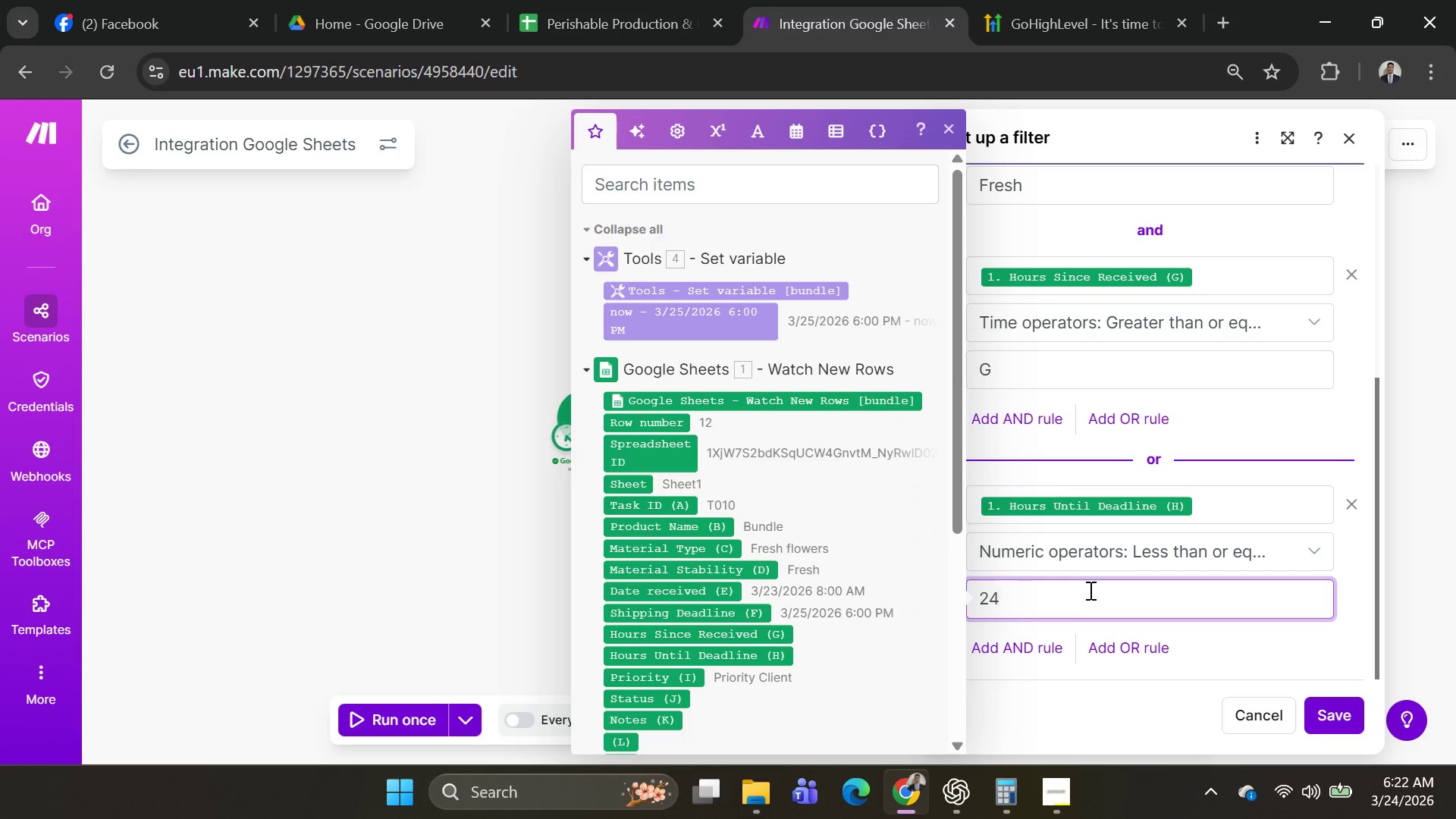 
key(Backspace)
 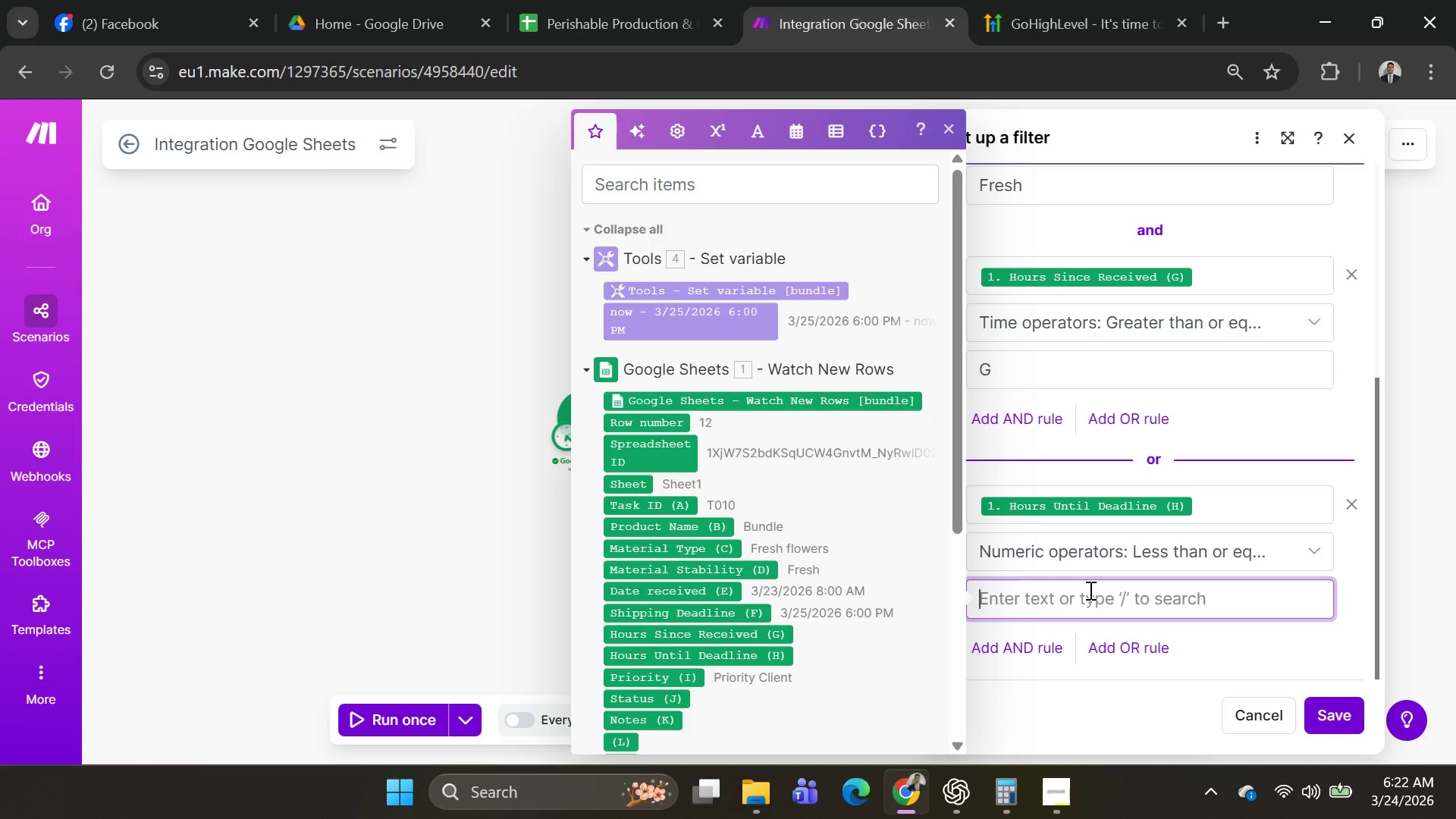 
key(Backspace)
 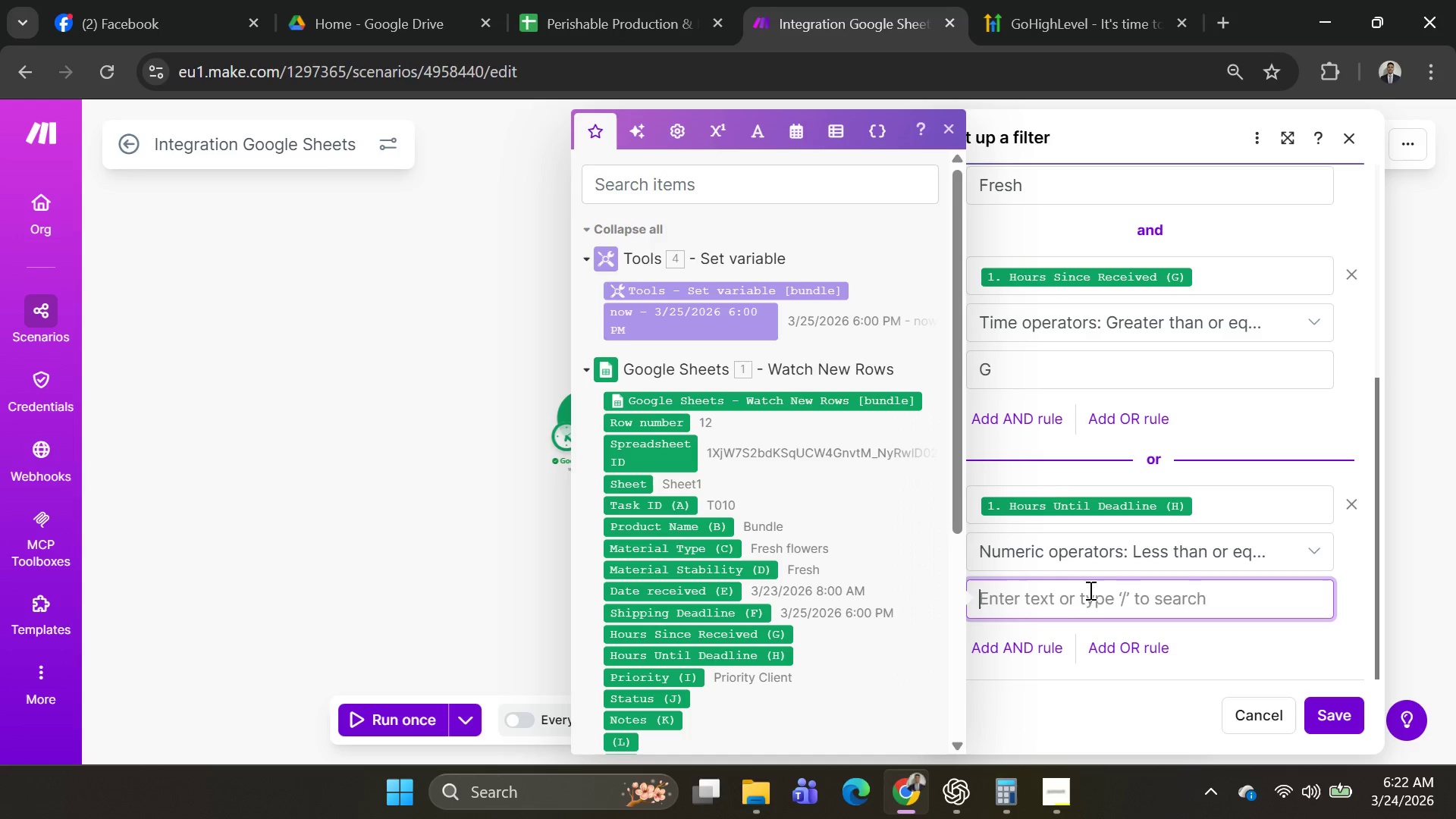 
key(Backspace)
 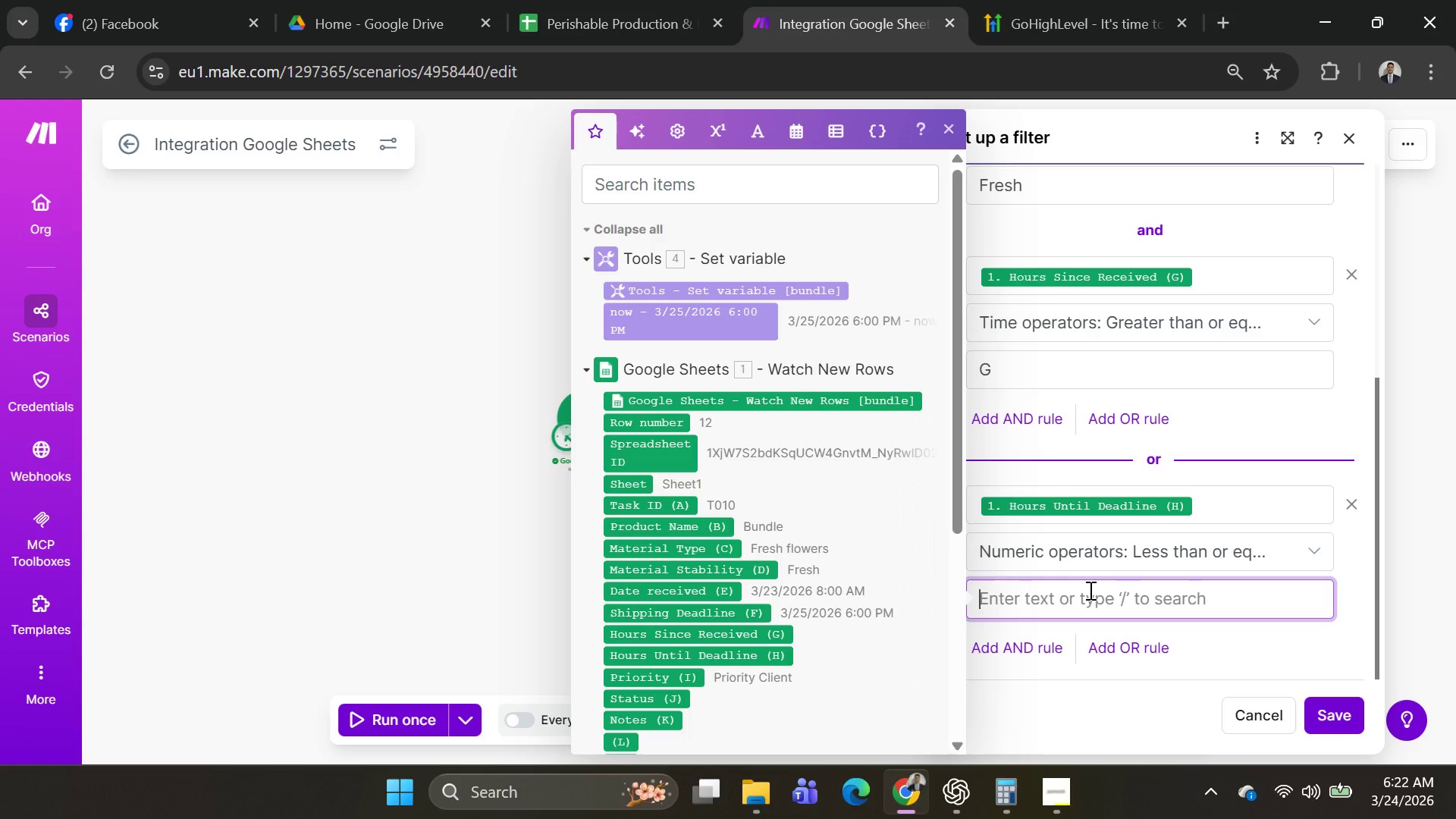 
key(H)
 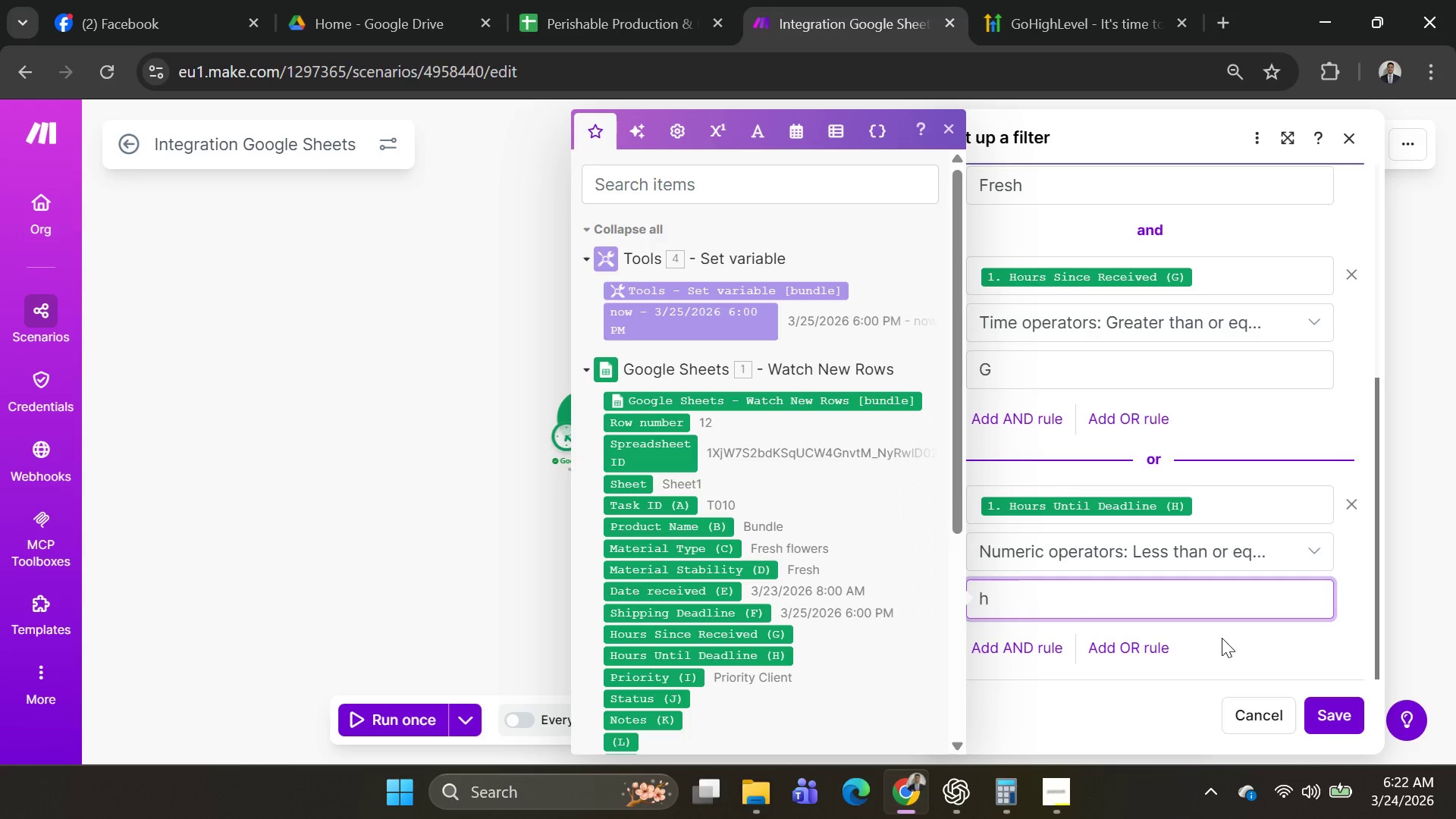 
key(Backspace)
 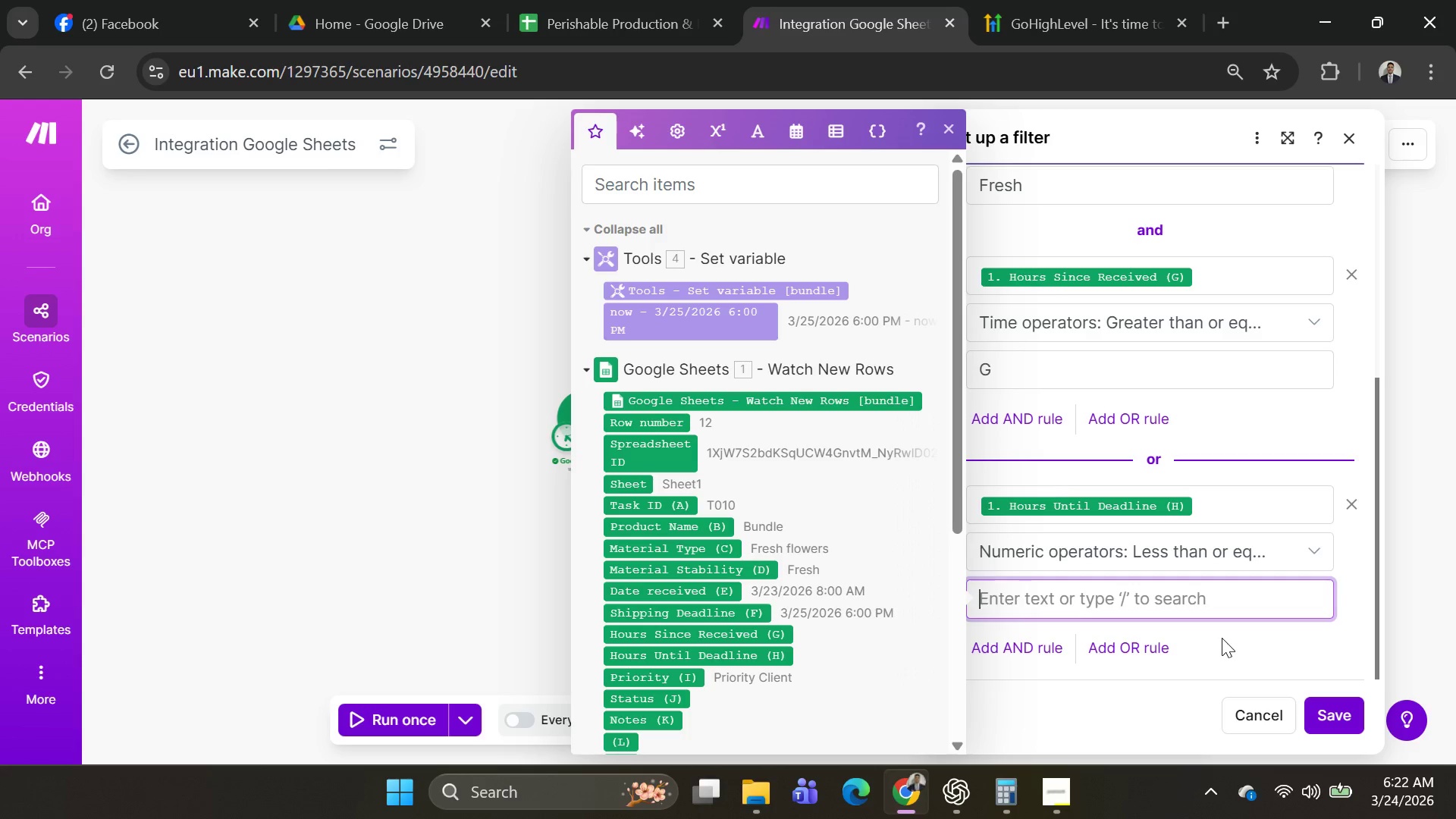 
key(Shift+ShiftLeft)
 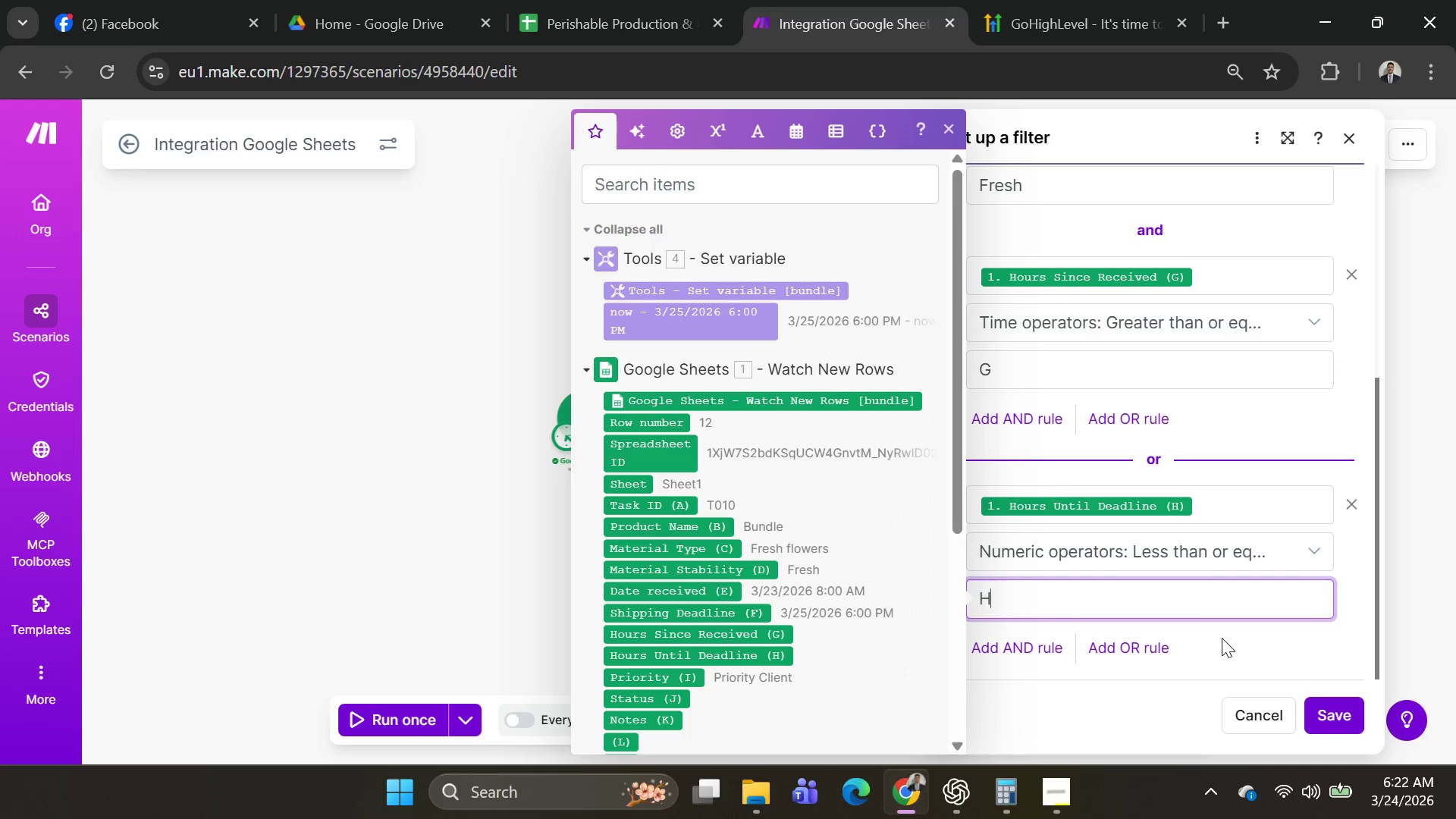 
key(Shift+H)
 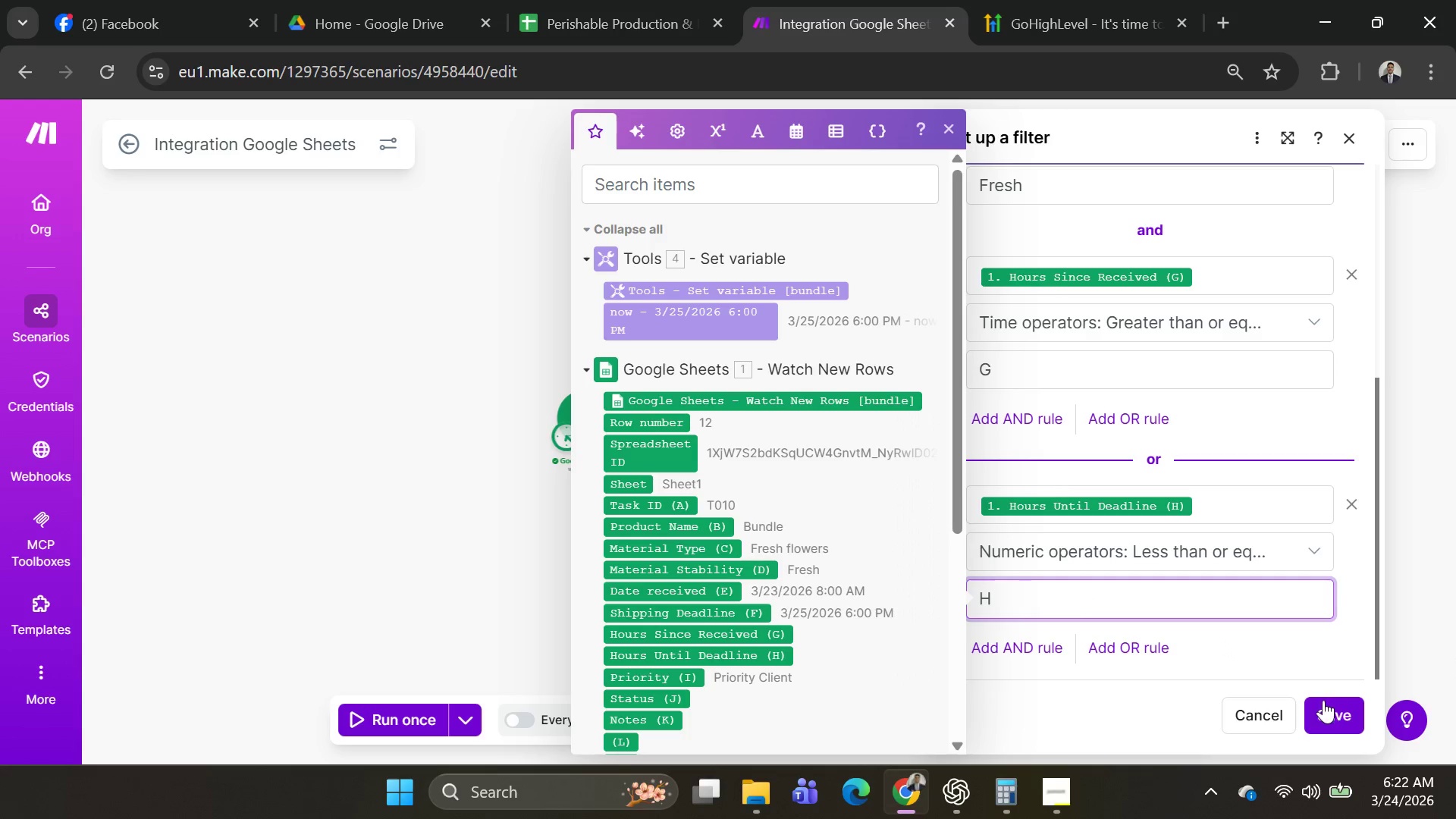 
left_click([1332, 717])
 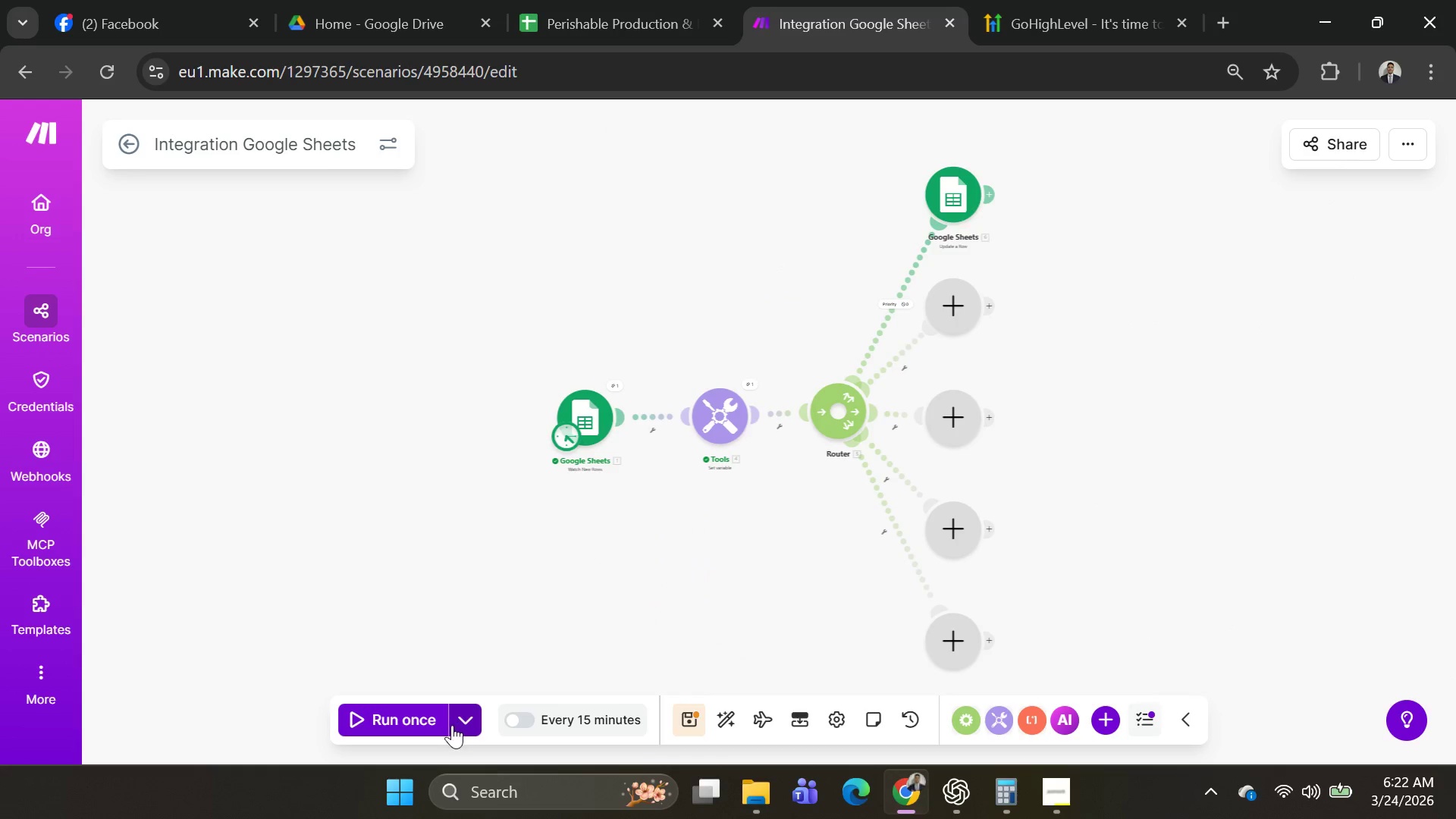 
left_click([452, 734])
 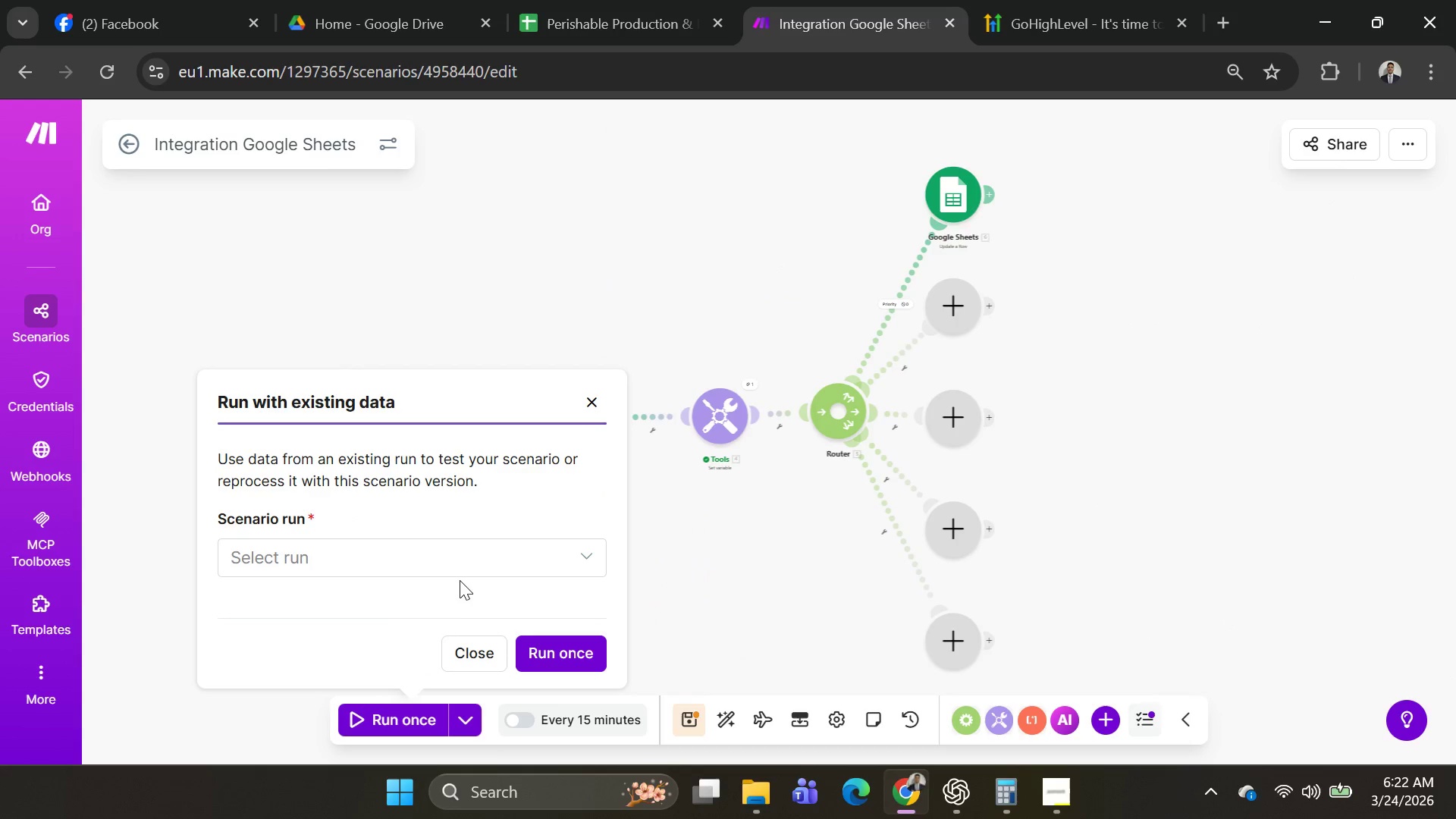 
double_click([463, 562])
 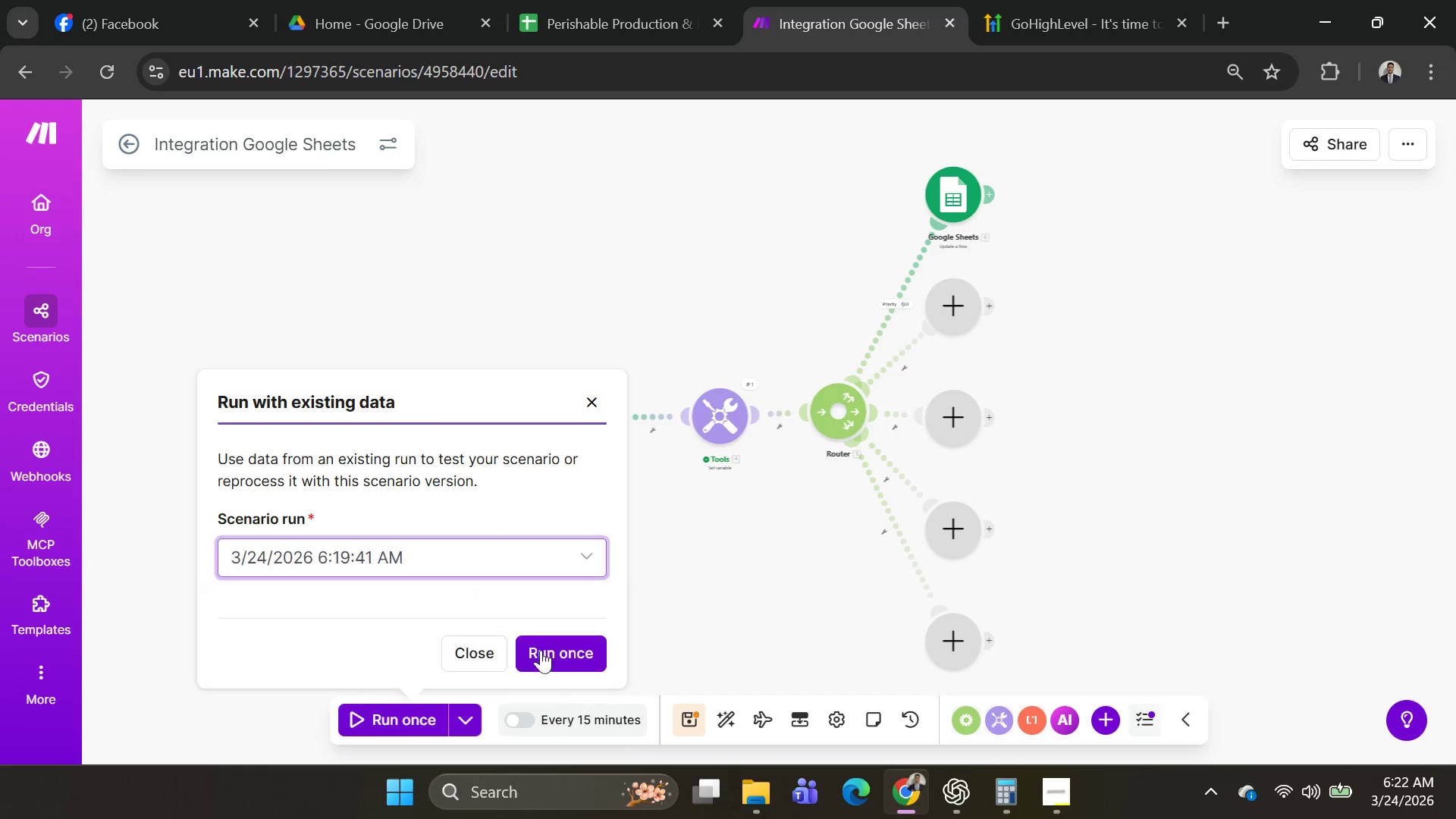 
left_click([556, 660])
 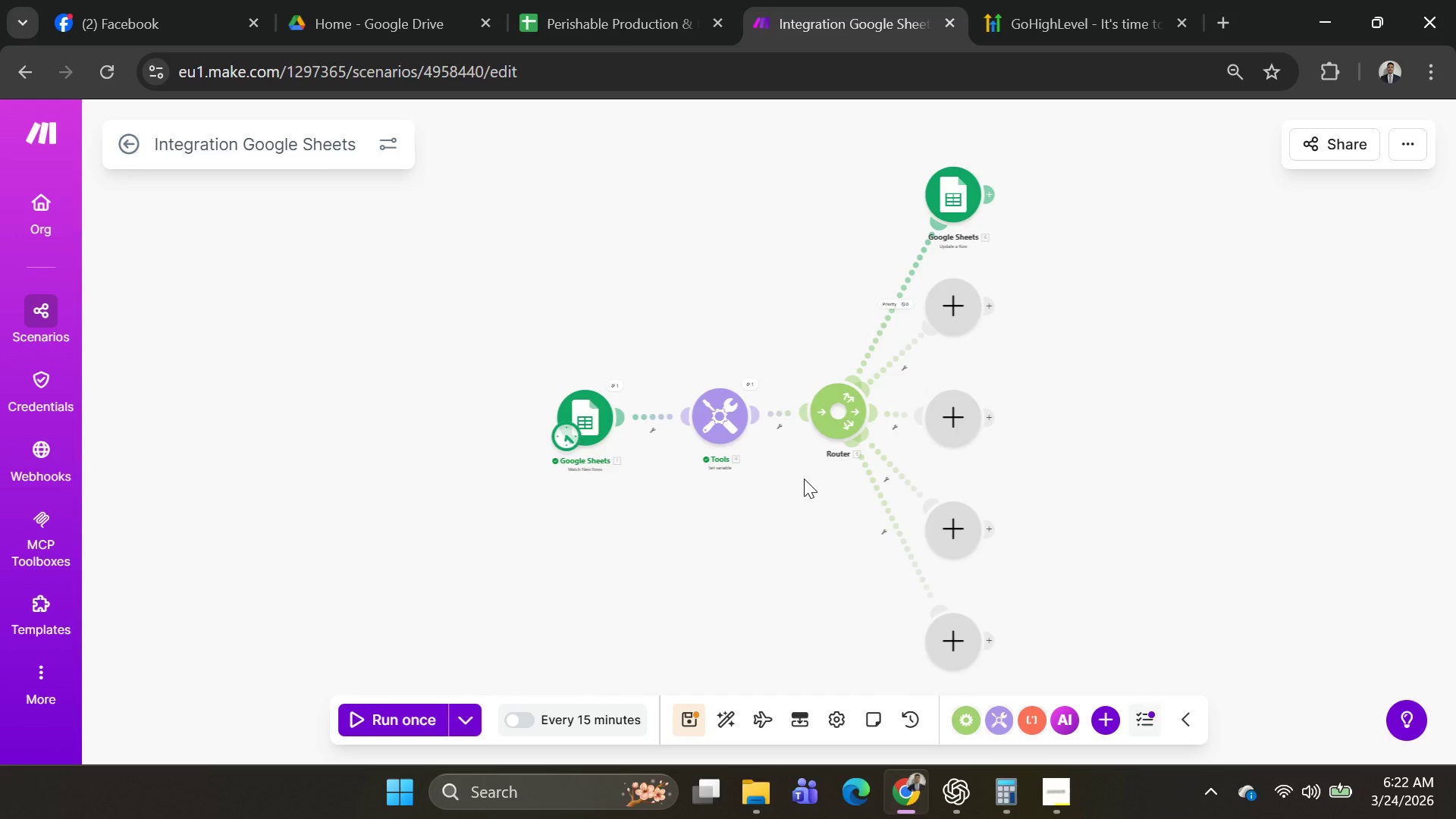 
wait(11.19)
 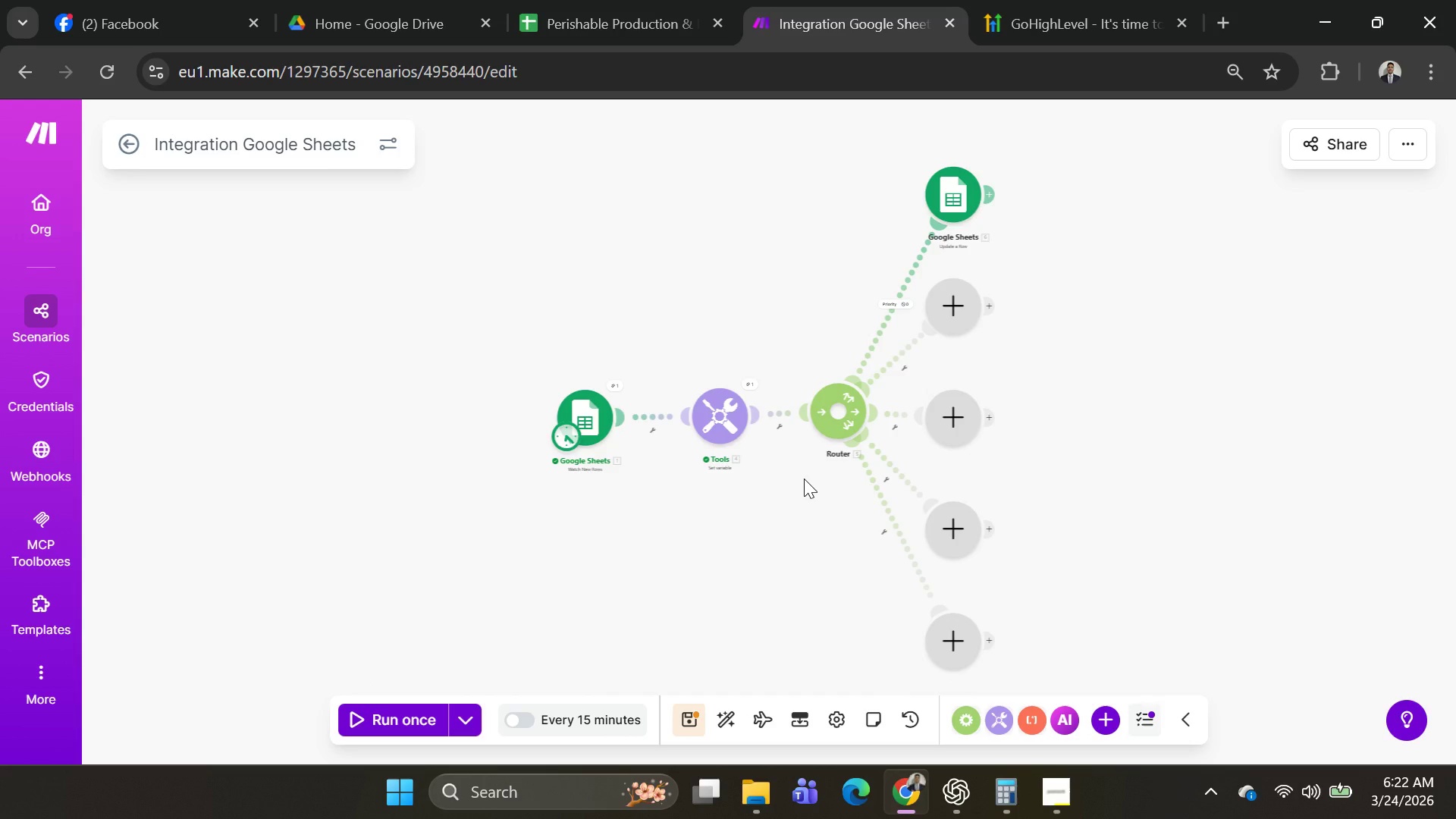 
left_click([652, 33])
 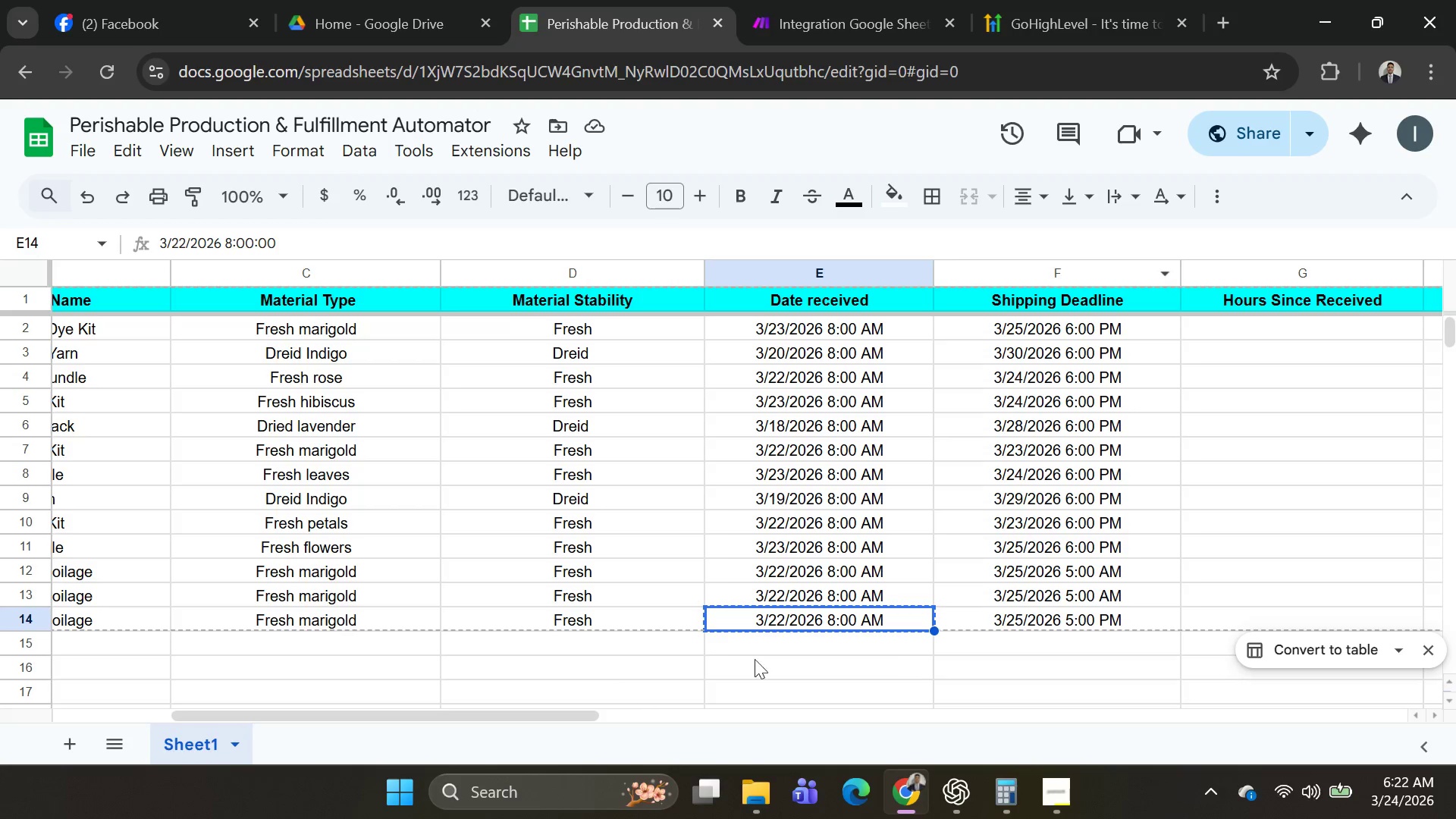 
left_click_drag(start_coordinate=[557, 714], to_coordinate=[639, 723])
 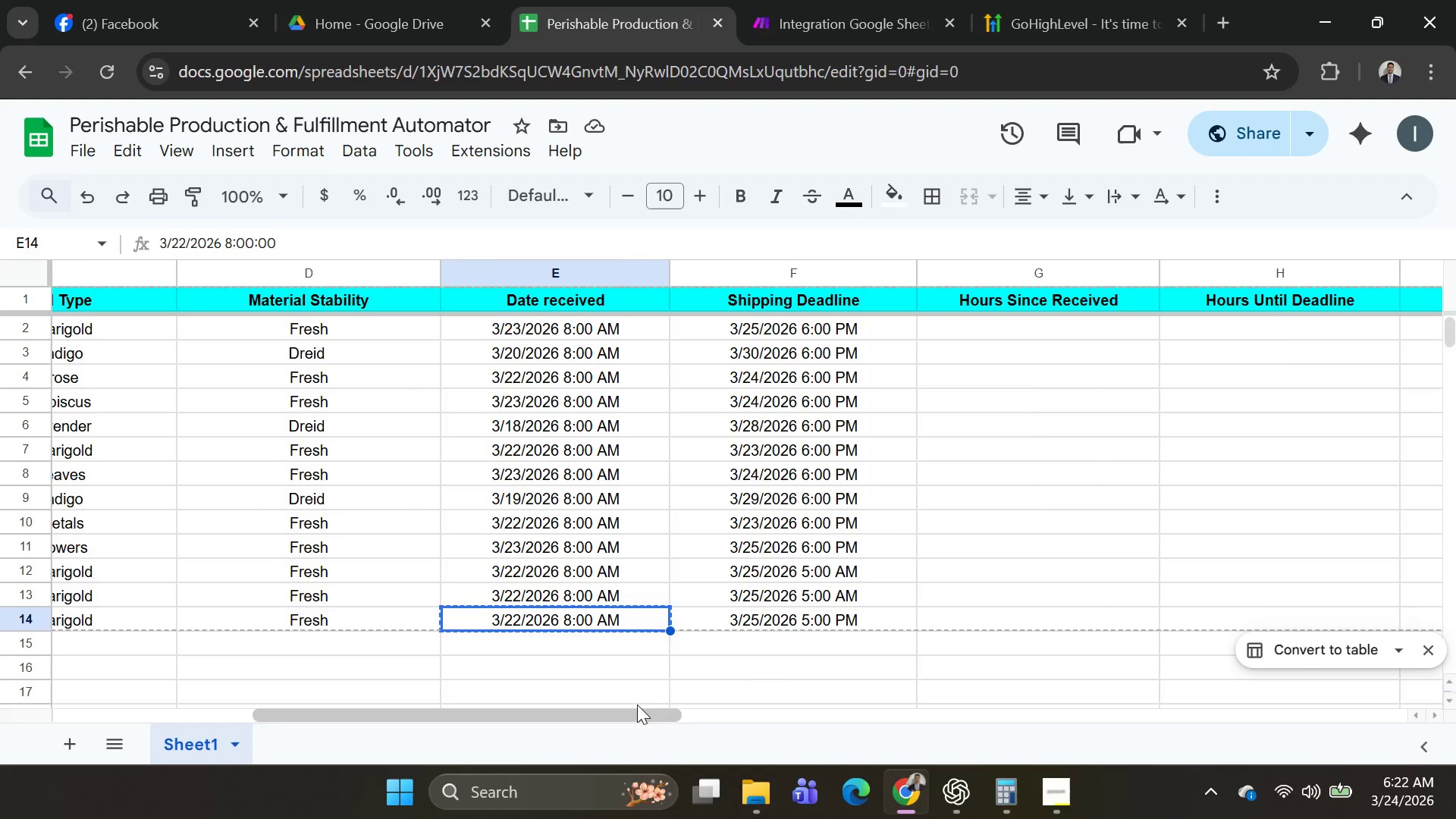 
key(Alt+AltLeft)
 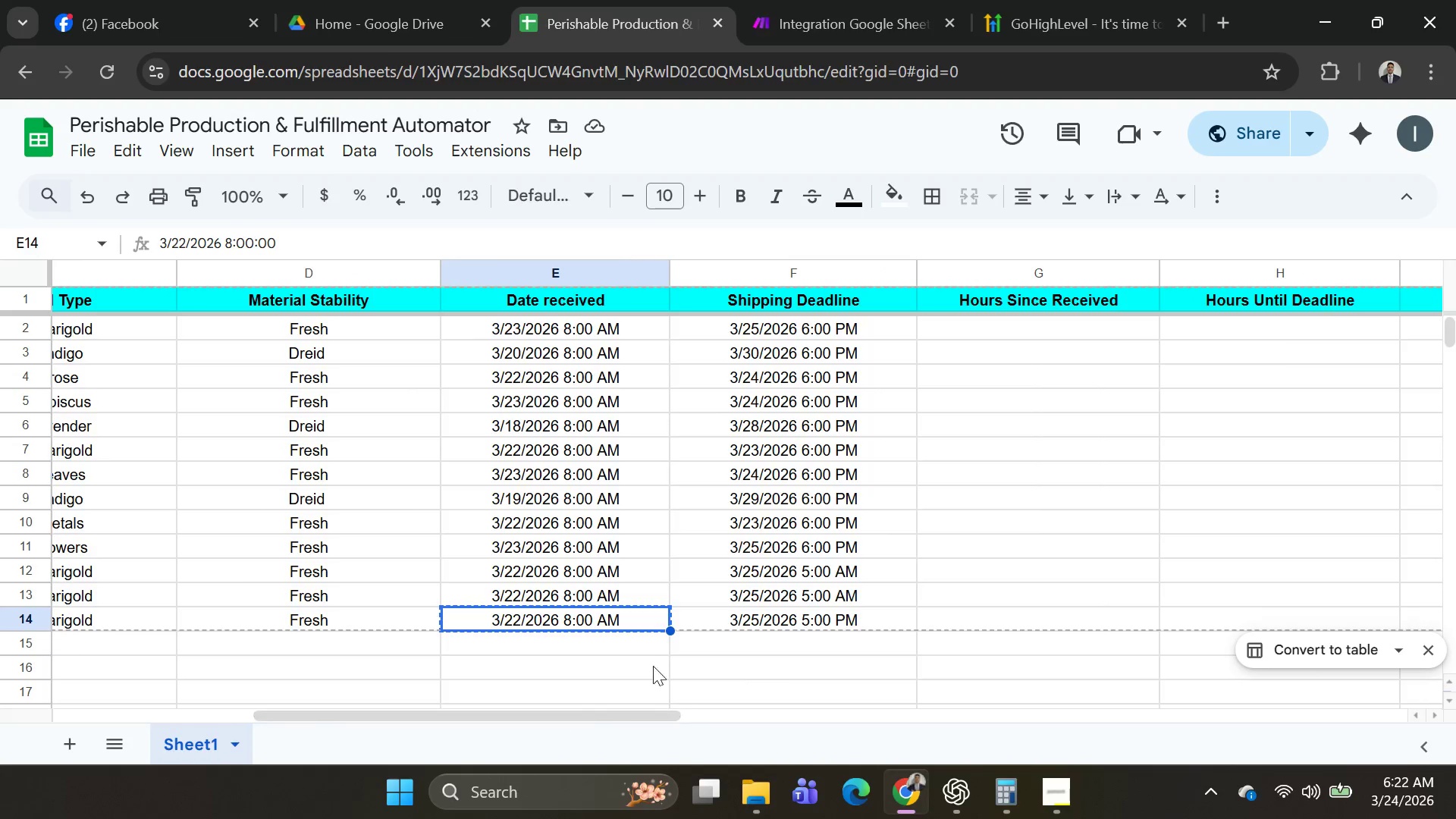 
key(Alt+Tab)